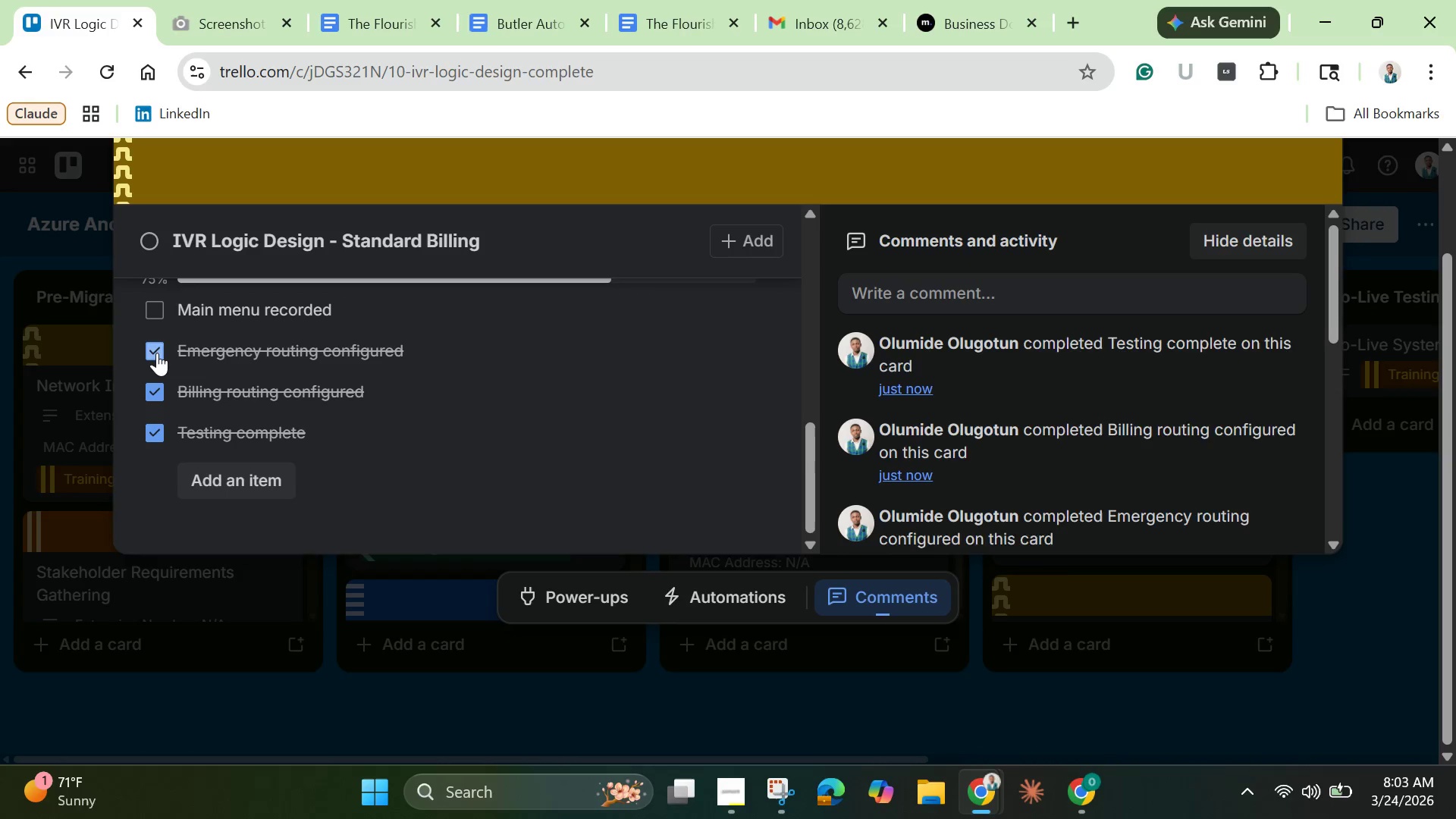 
left_click([157, 354])
 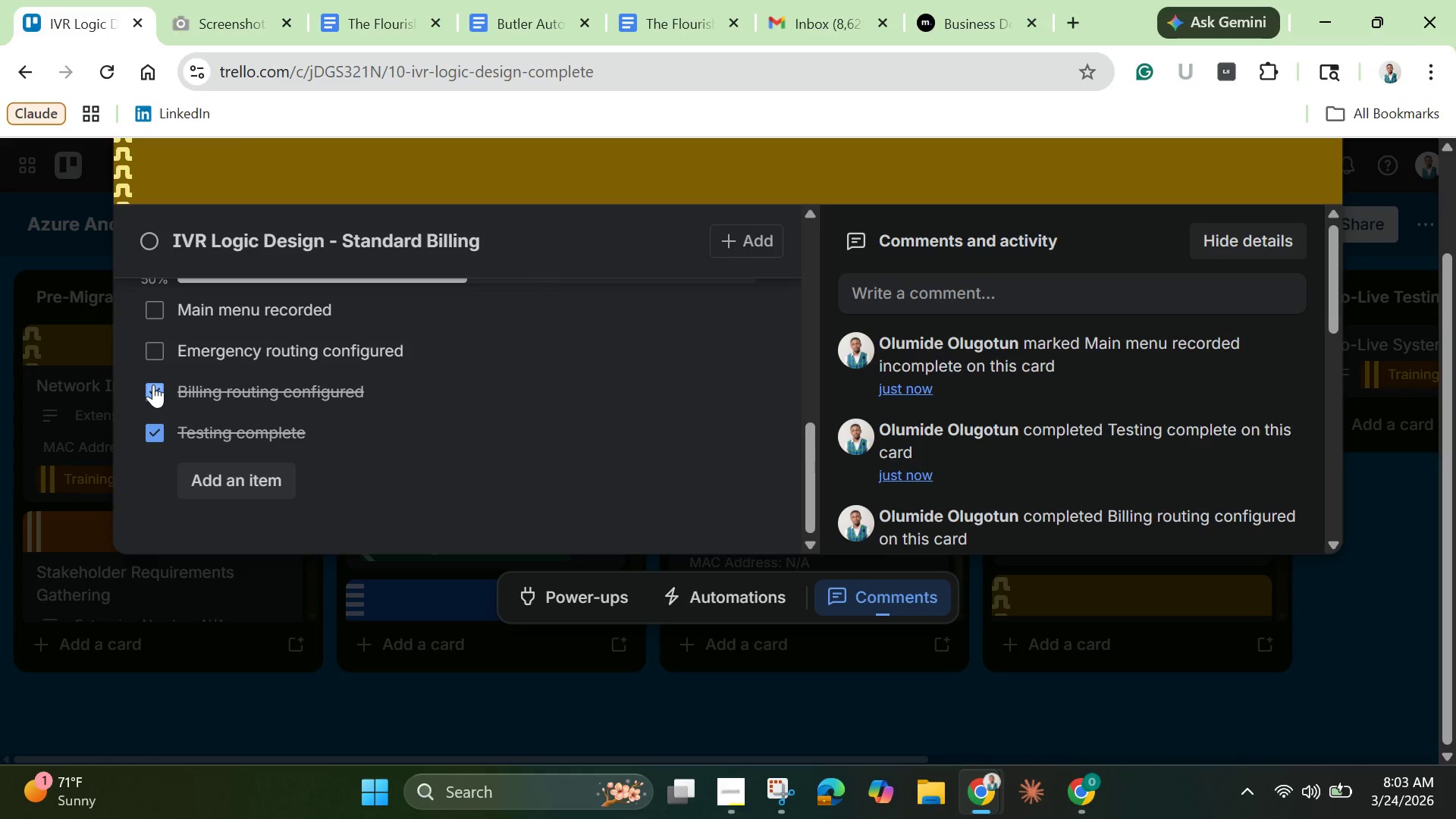 
left_click([153, 385])
 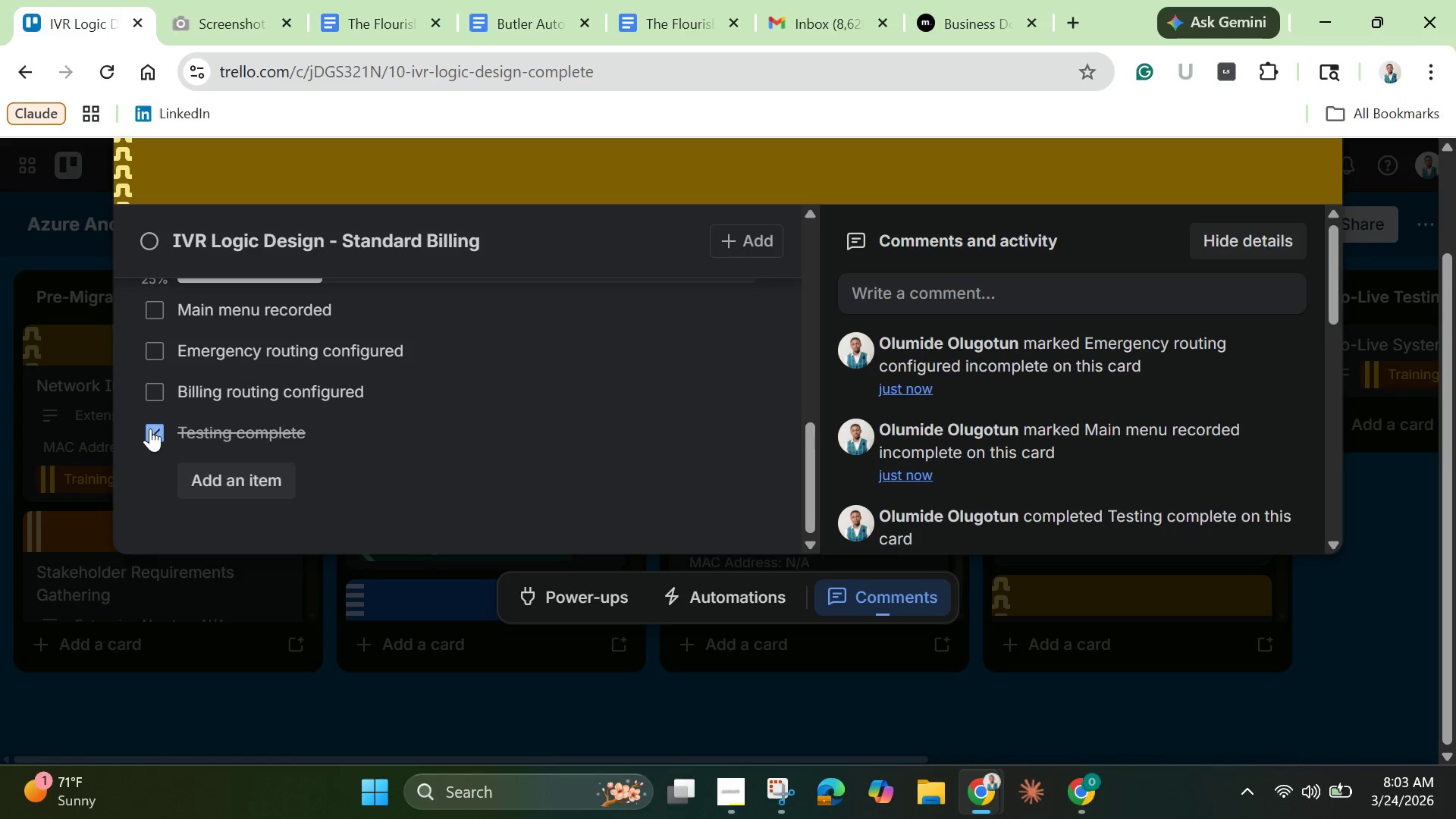 
left_click([150, 428])
 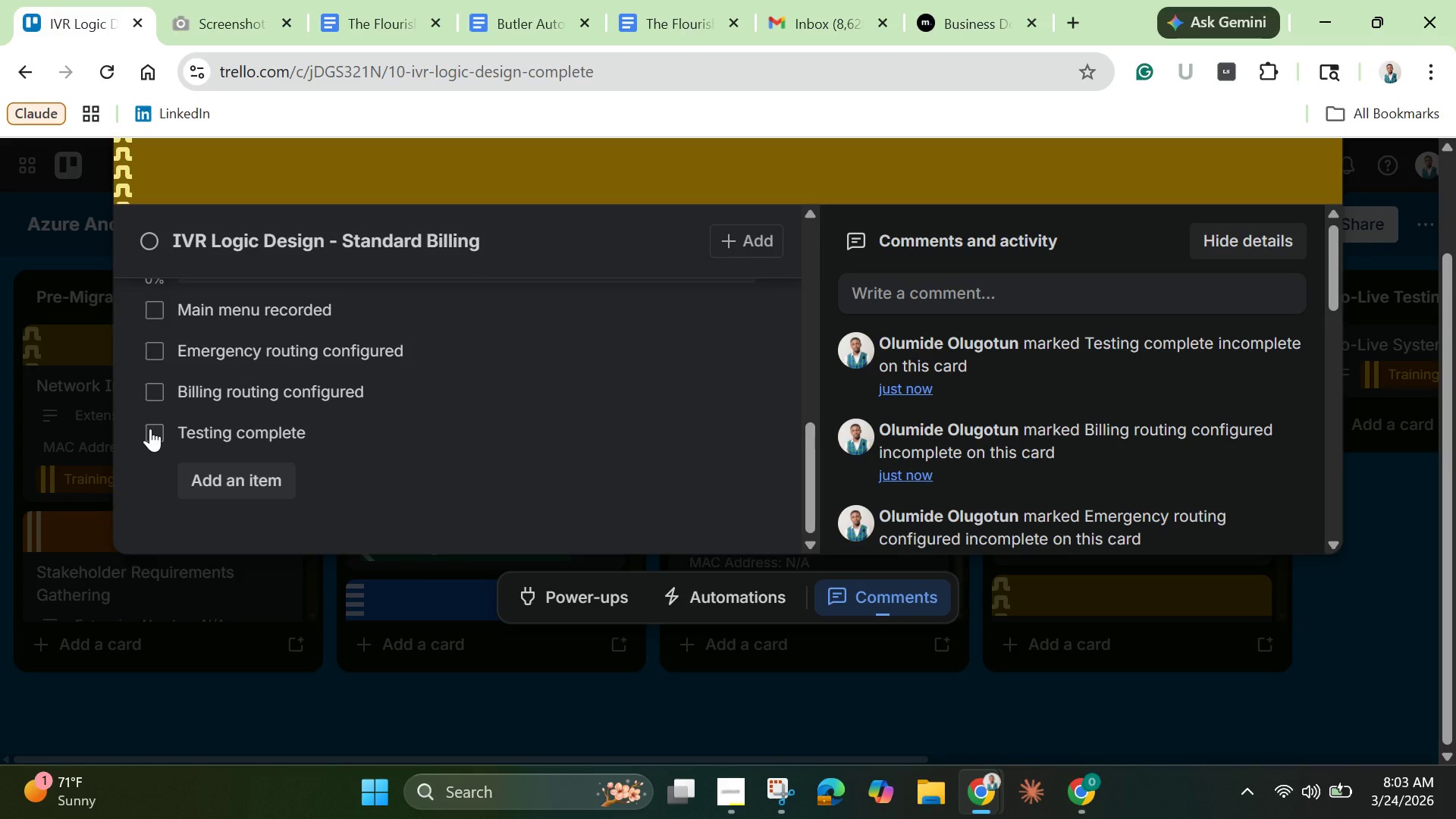 
wait(9.05)
 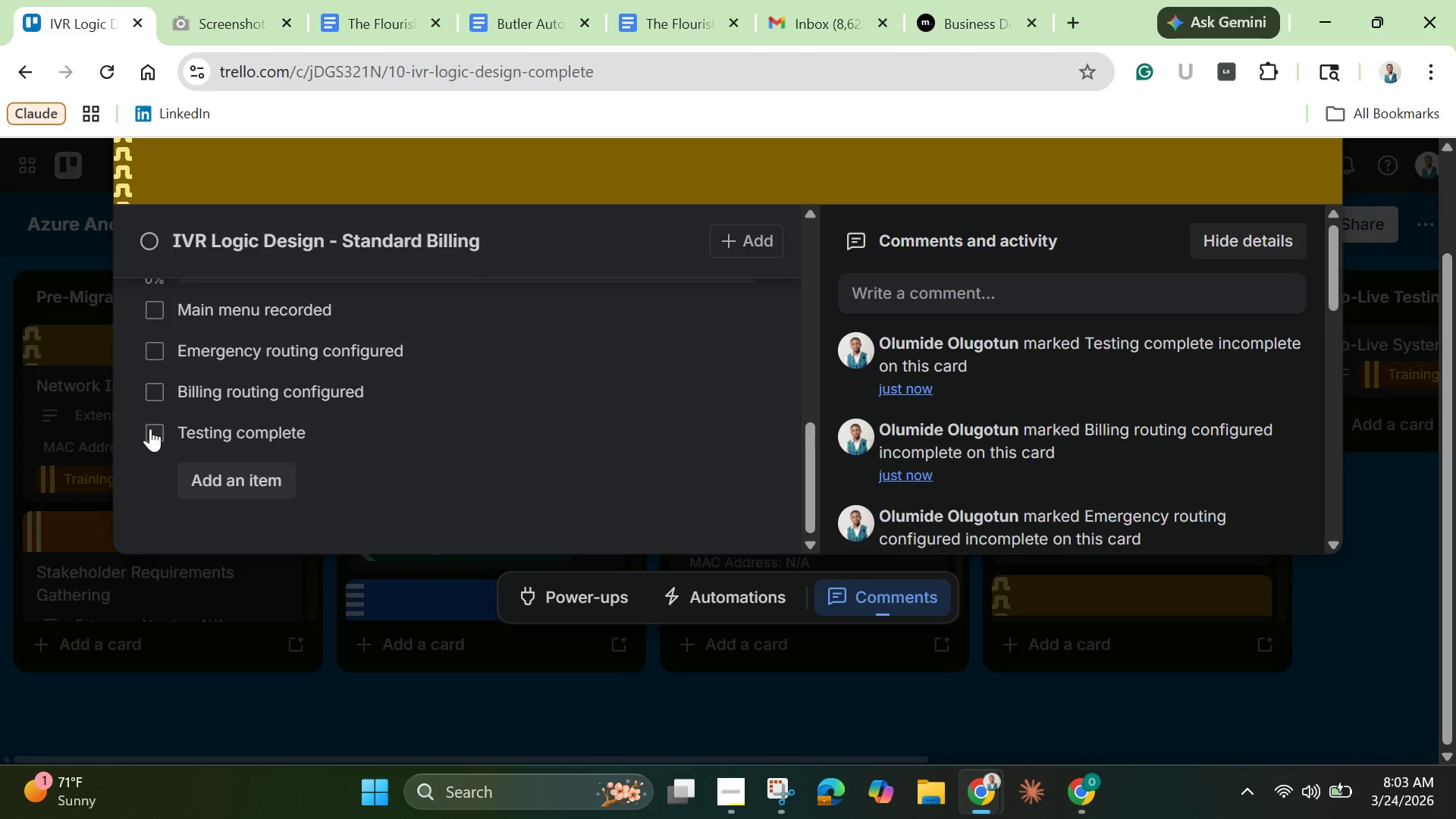 
scroll: coordinate [1329, 368], scroll_direction: up, amount: 5.0
 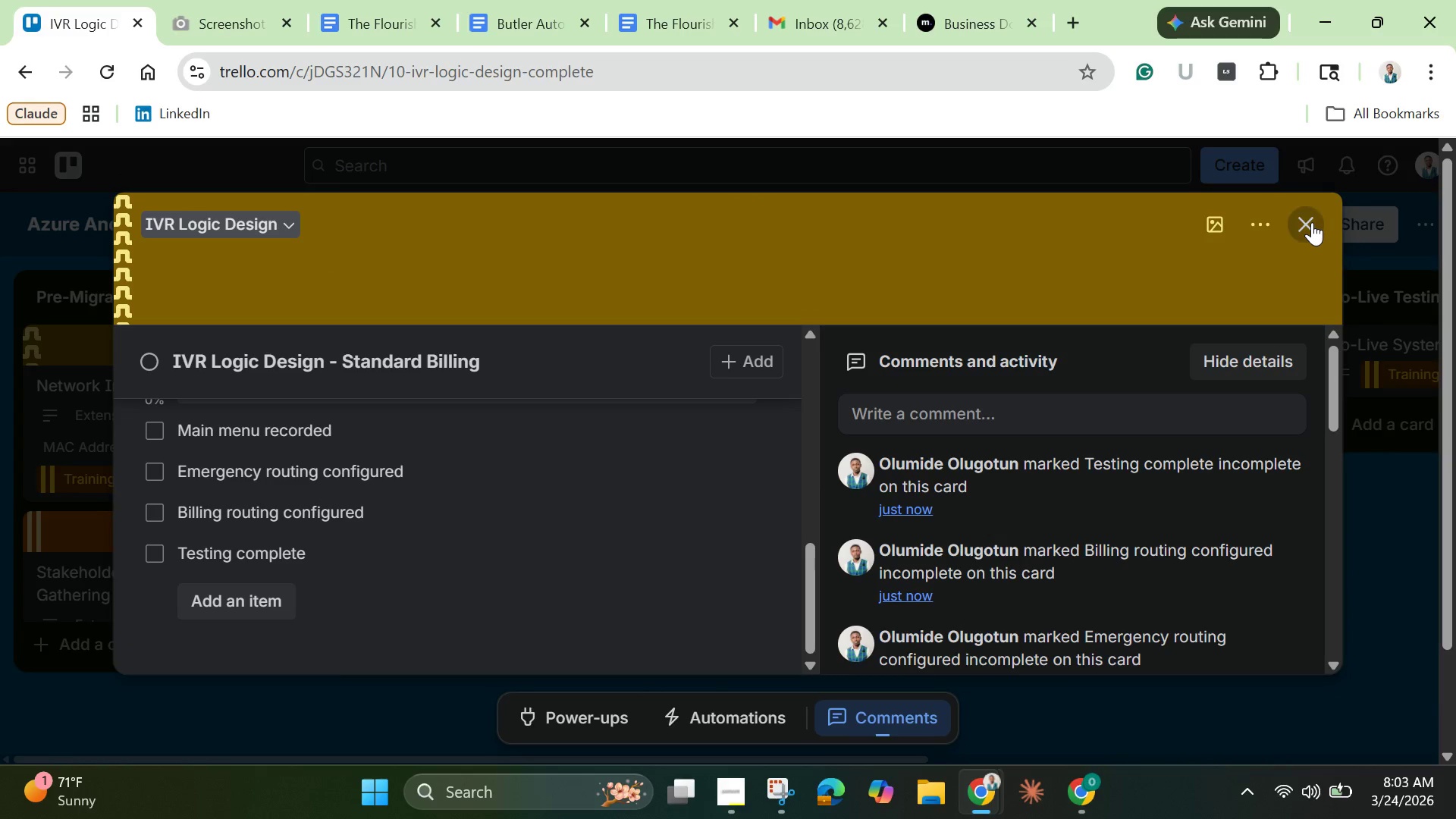 
left_click([1312, 222])
 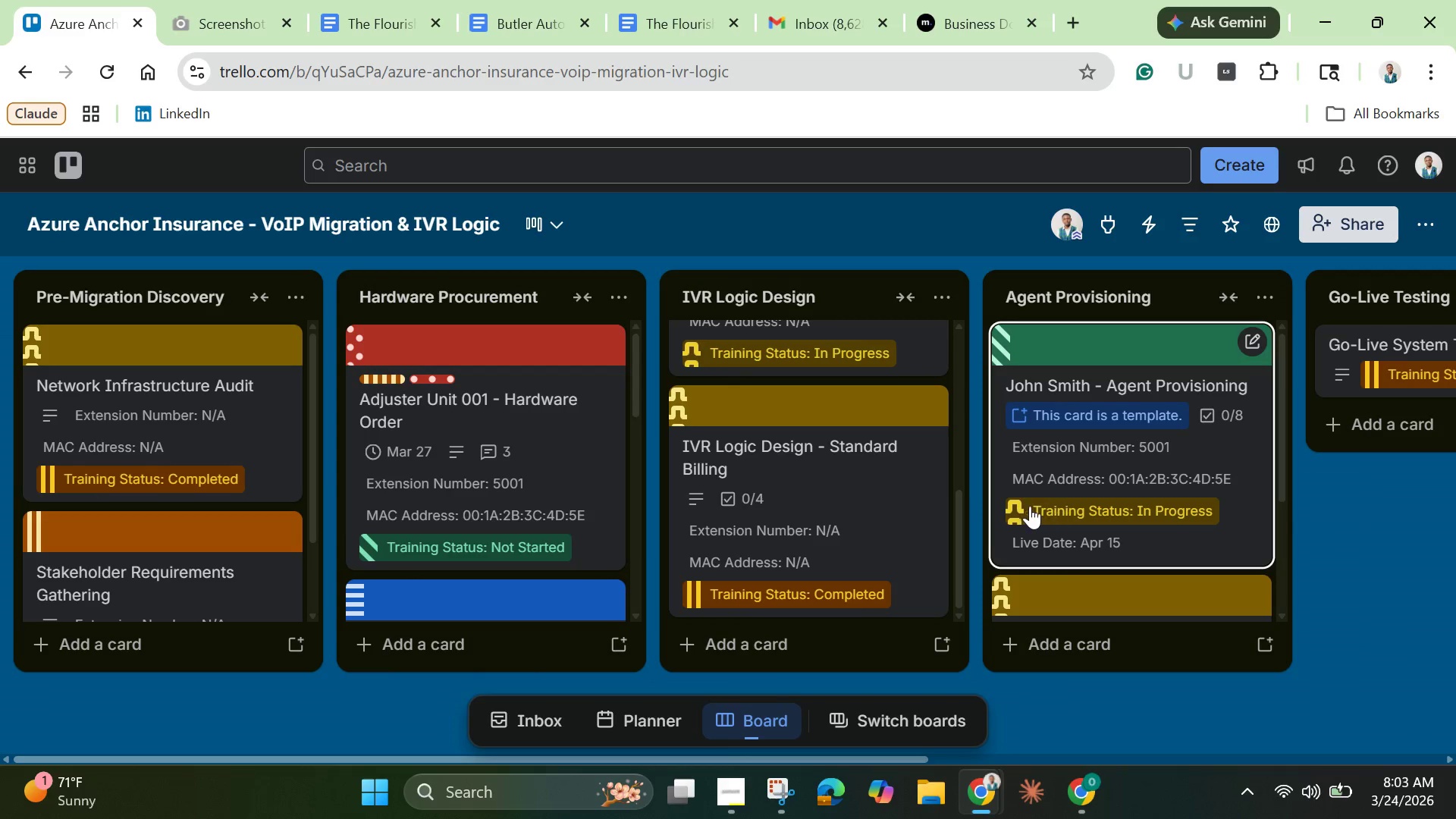 
scroll: coordinate [824, 510], scroll_direction: up, amount: 2.0
 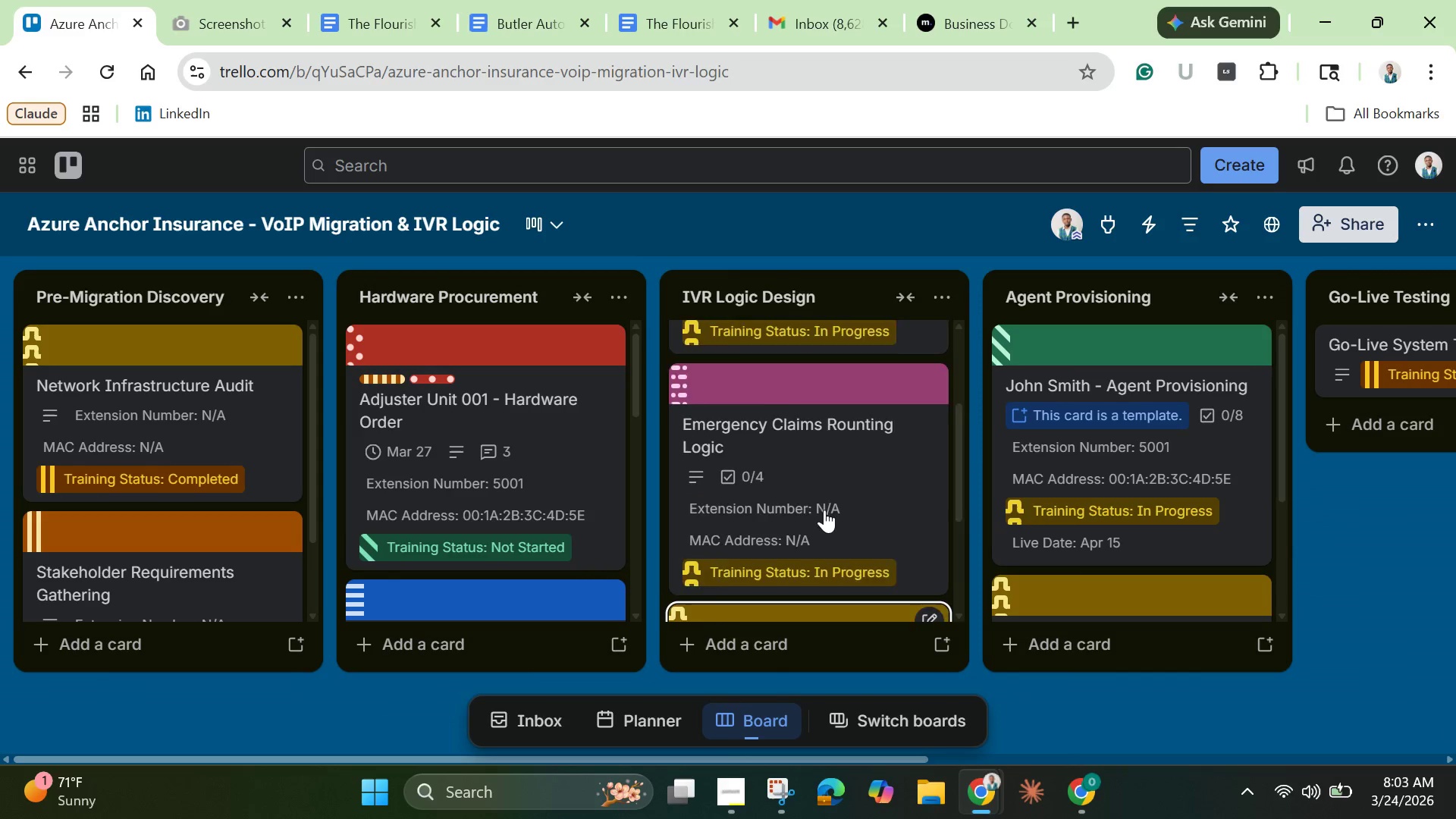 
scroll: coordinate [824, 510], scroll_direction: down, amount: 6.0
 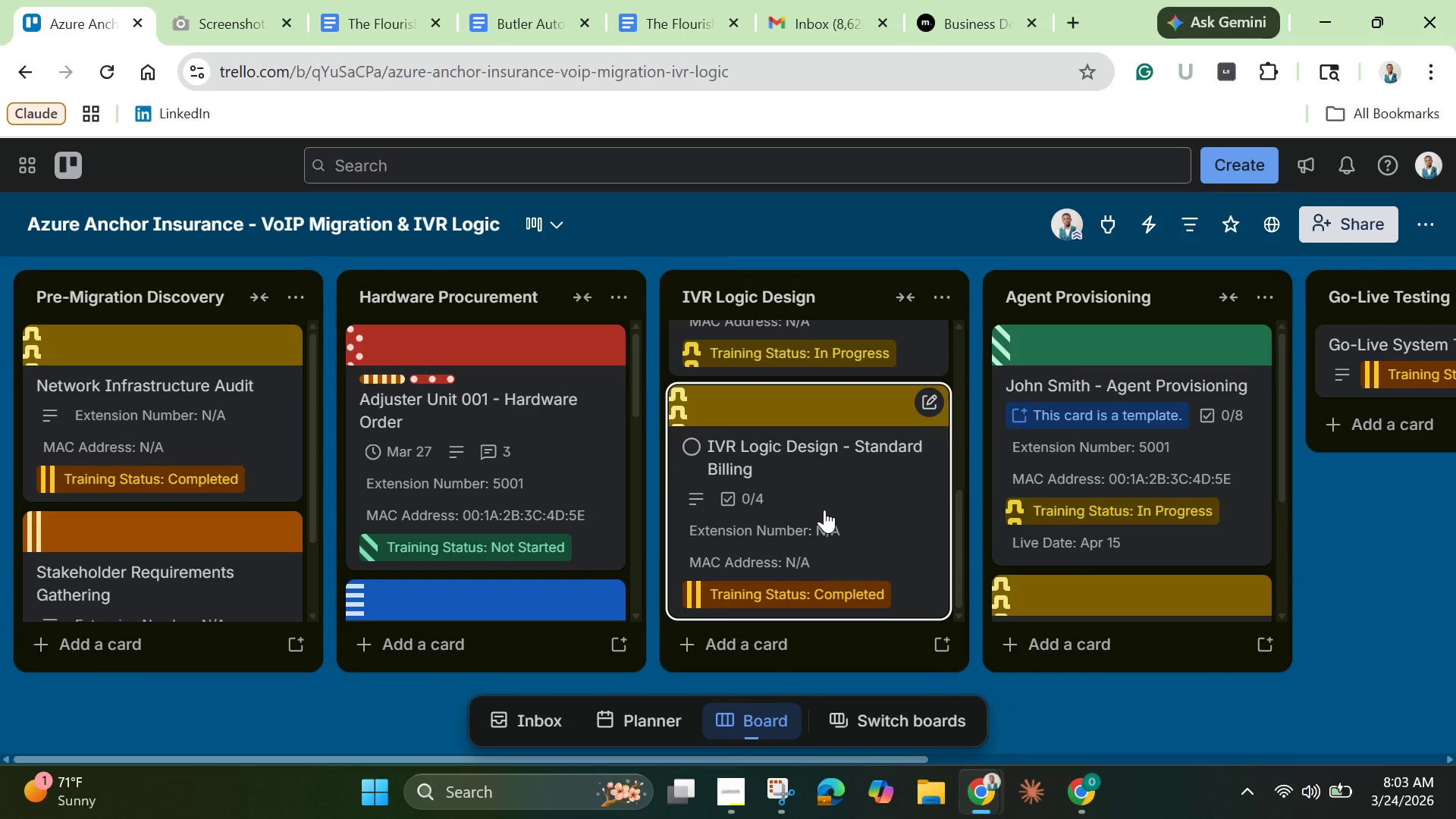 
left_click_drag(start_coordinate=[824, 510], to_coordinate=[85, 422])
 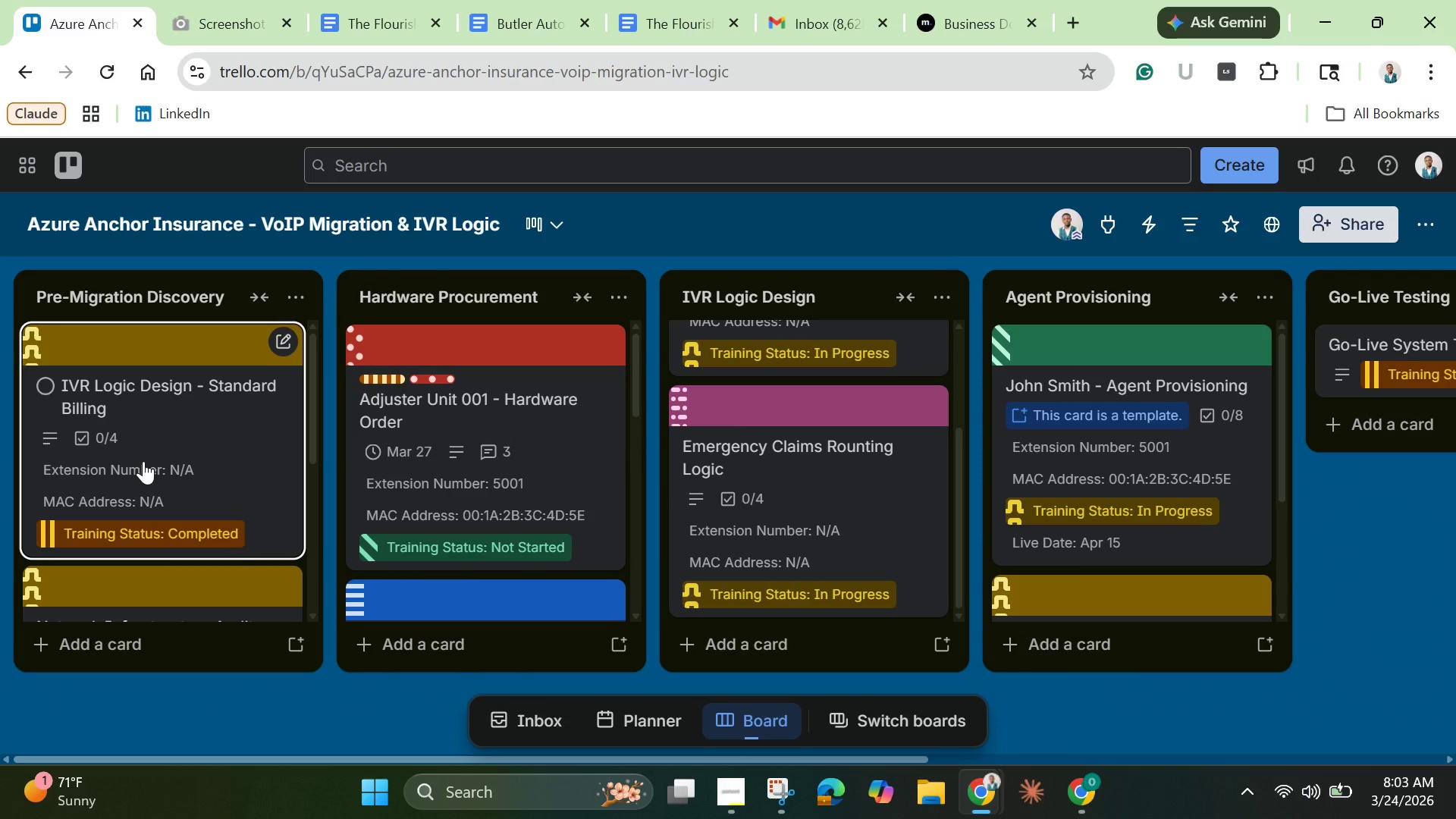 
left_click([143, 461])
 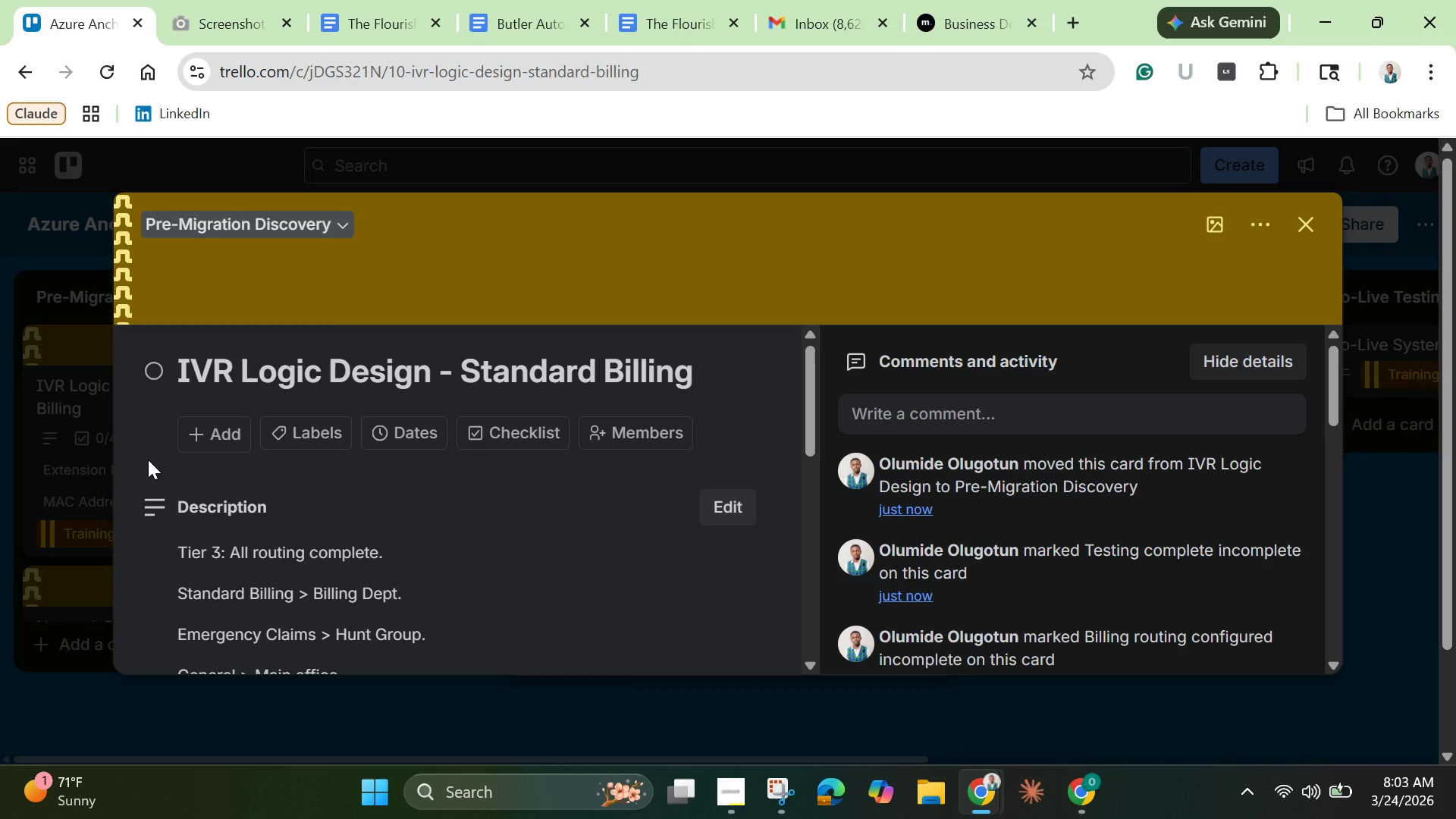 
scroll: coordinate [246, 566], scroll_direction: down, amount: 6.0
 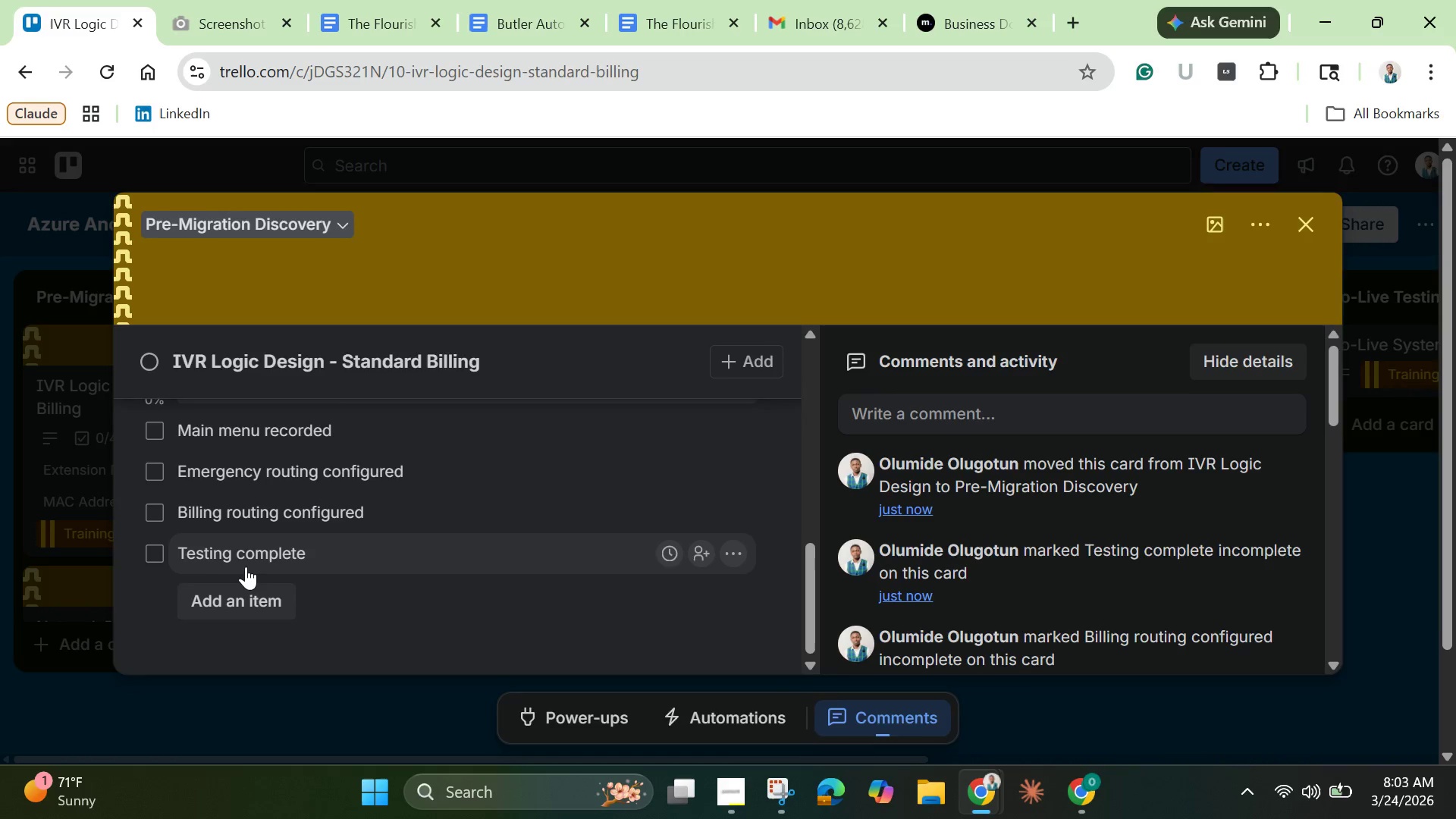 
scroll: coordinate [246, 566], scroll_direction: up, amount: 3.0
 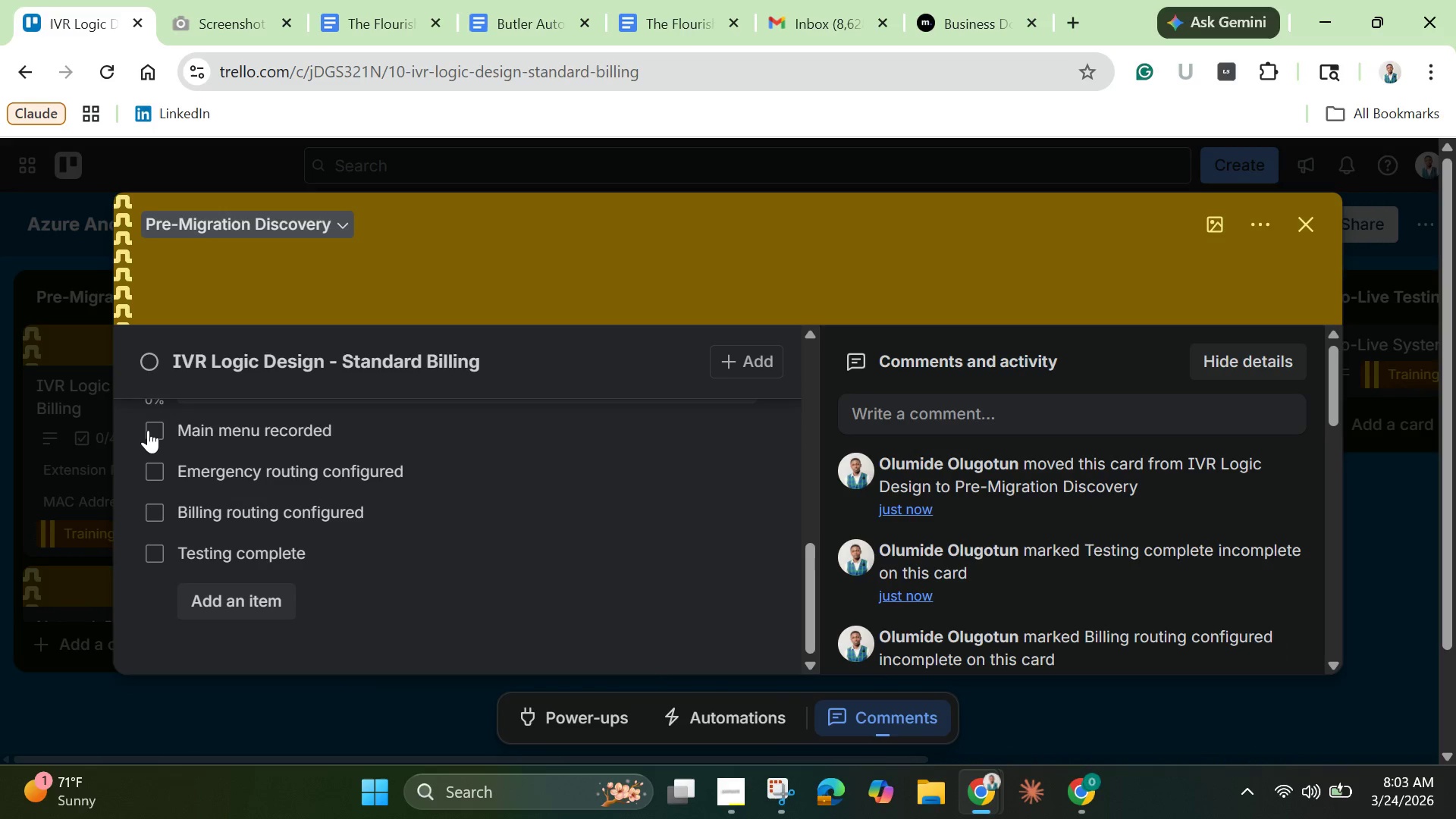 
left_click([148, 430])
 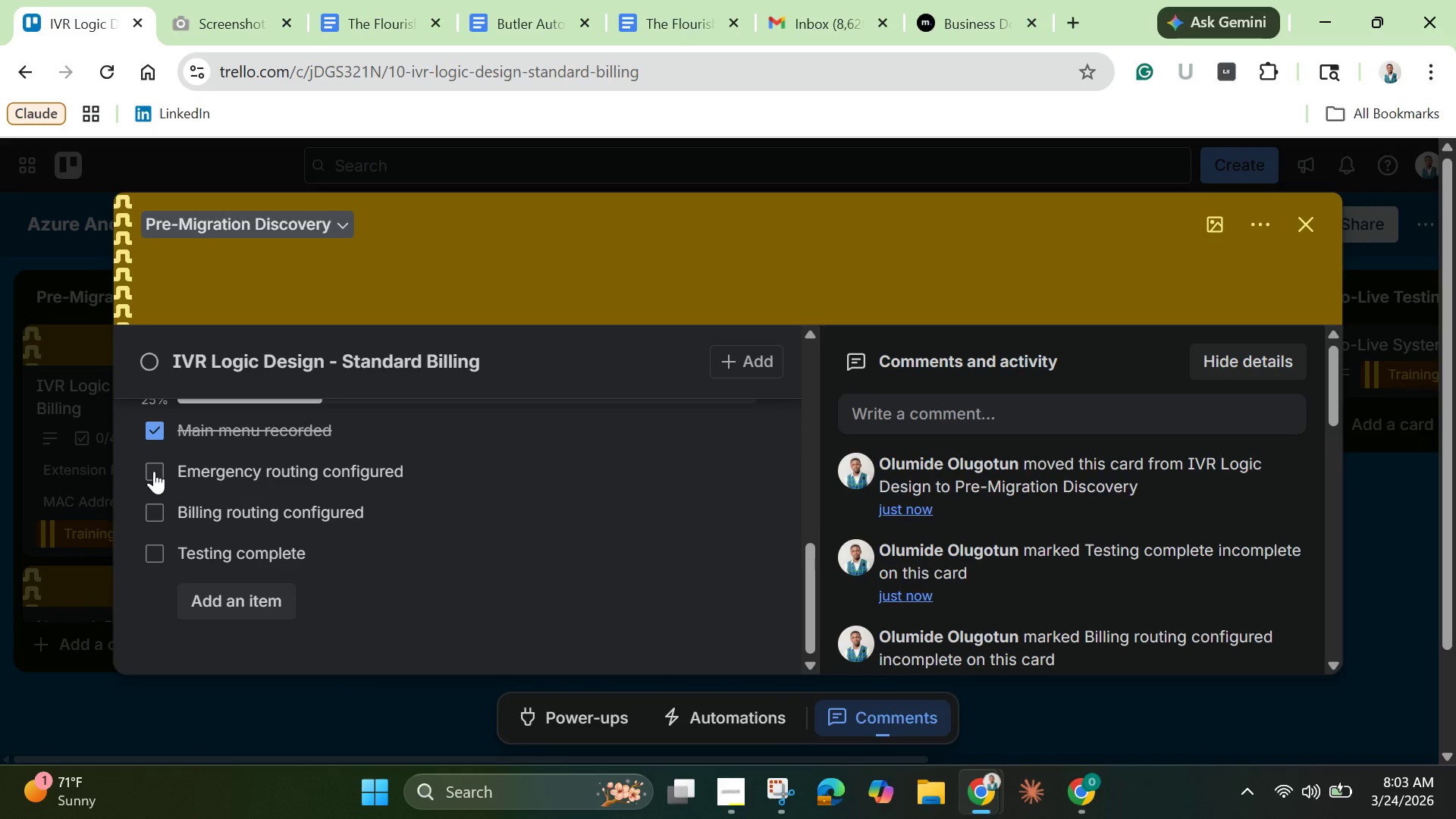 
left_click([154, 471])
 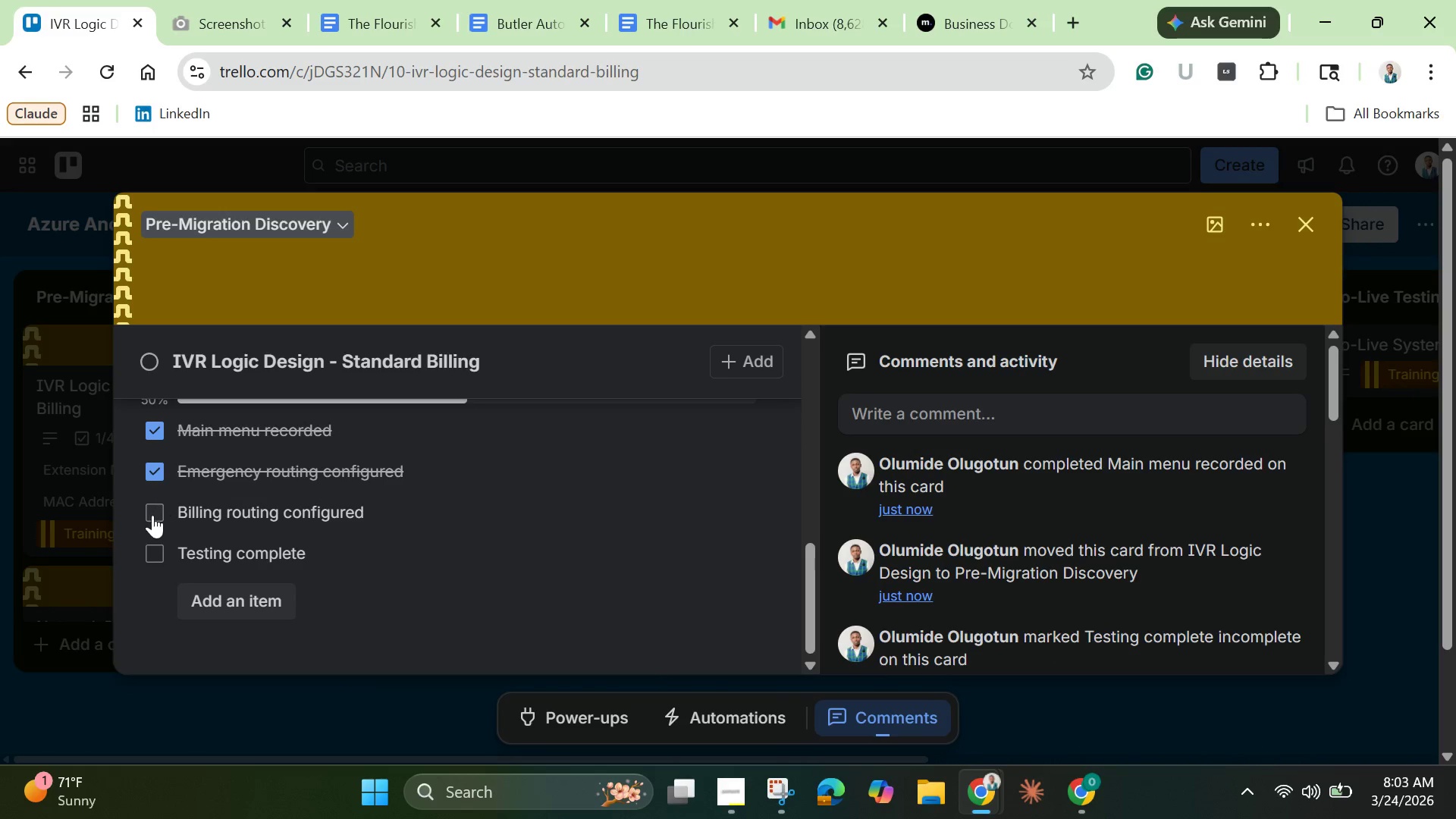 
left_click([152, 515])
 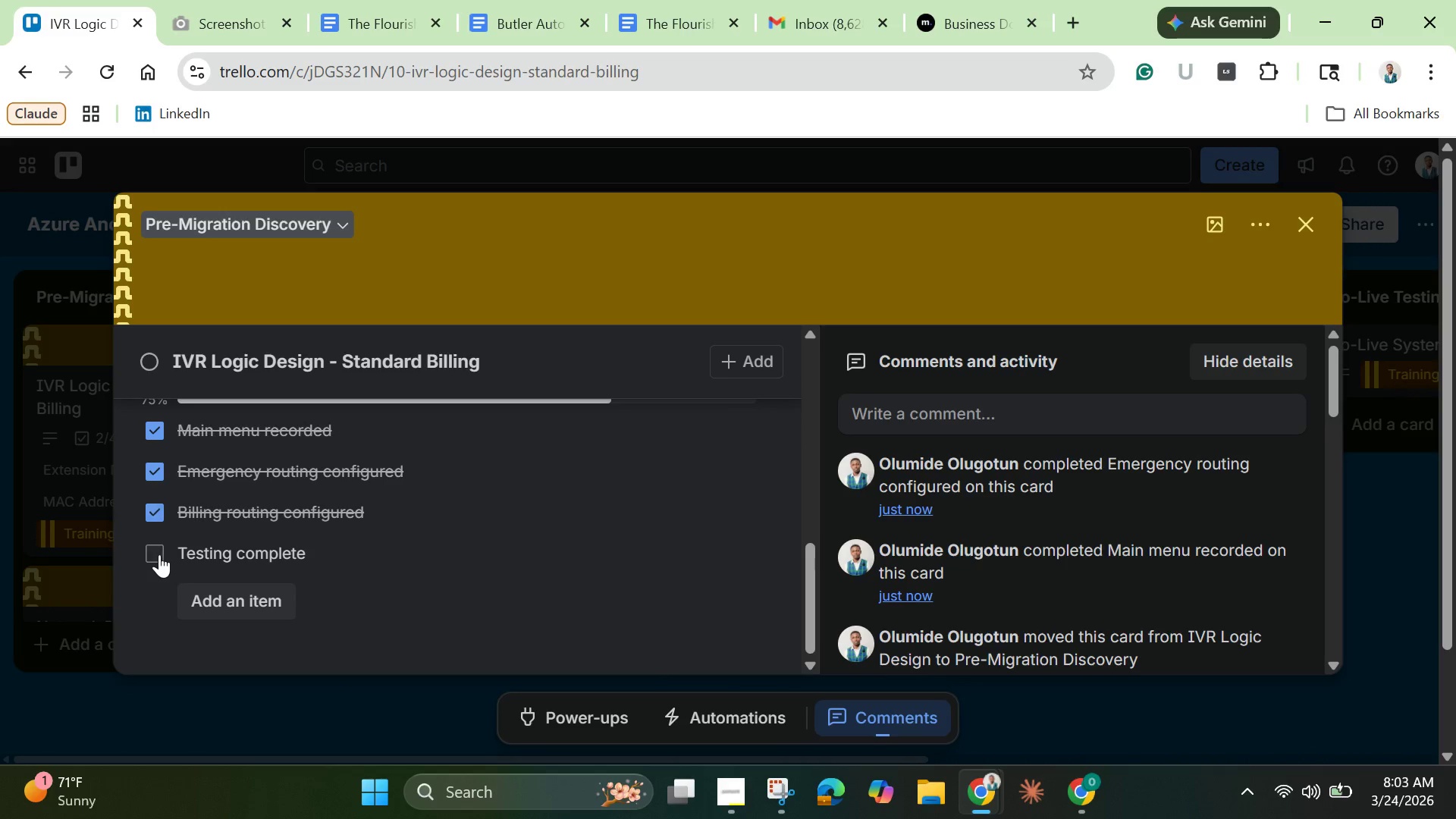 
left_click([159, 554])
 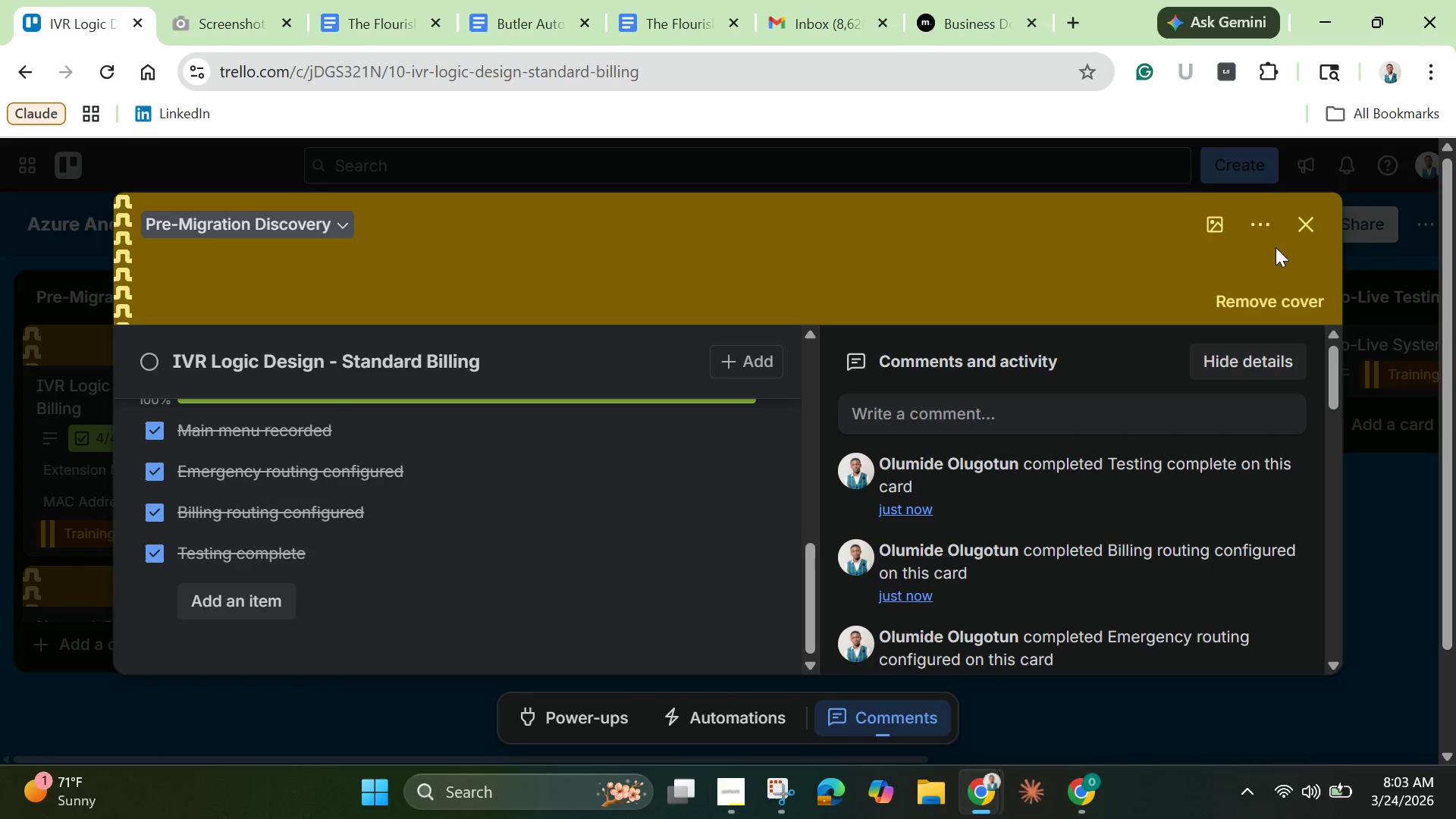 
left_click([1297, 223])
 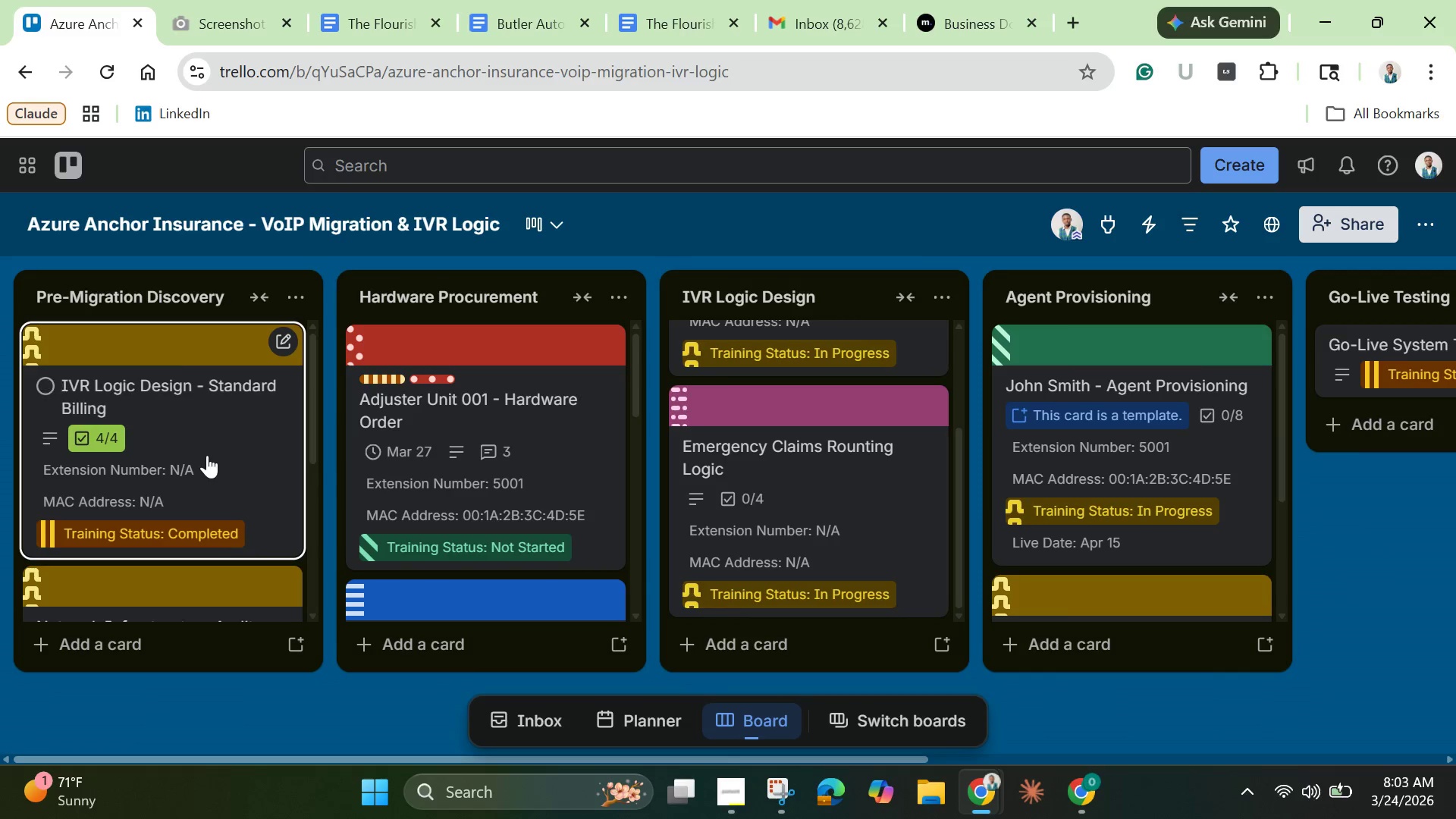 
left_click_drag(start_coordinate=[205, 453], to_coordinate=[805, 465])
 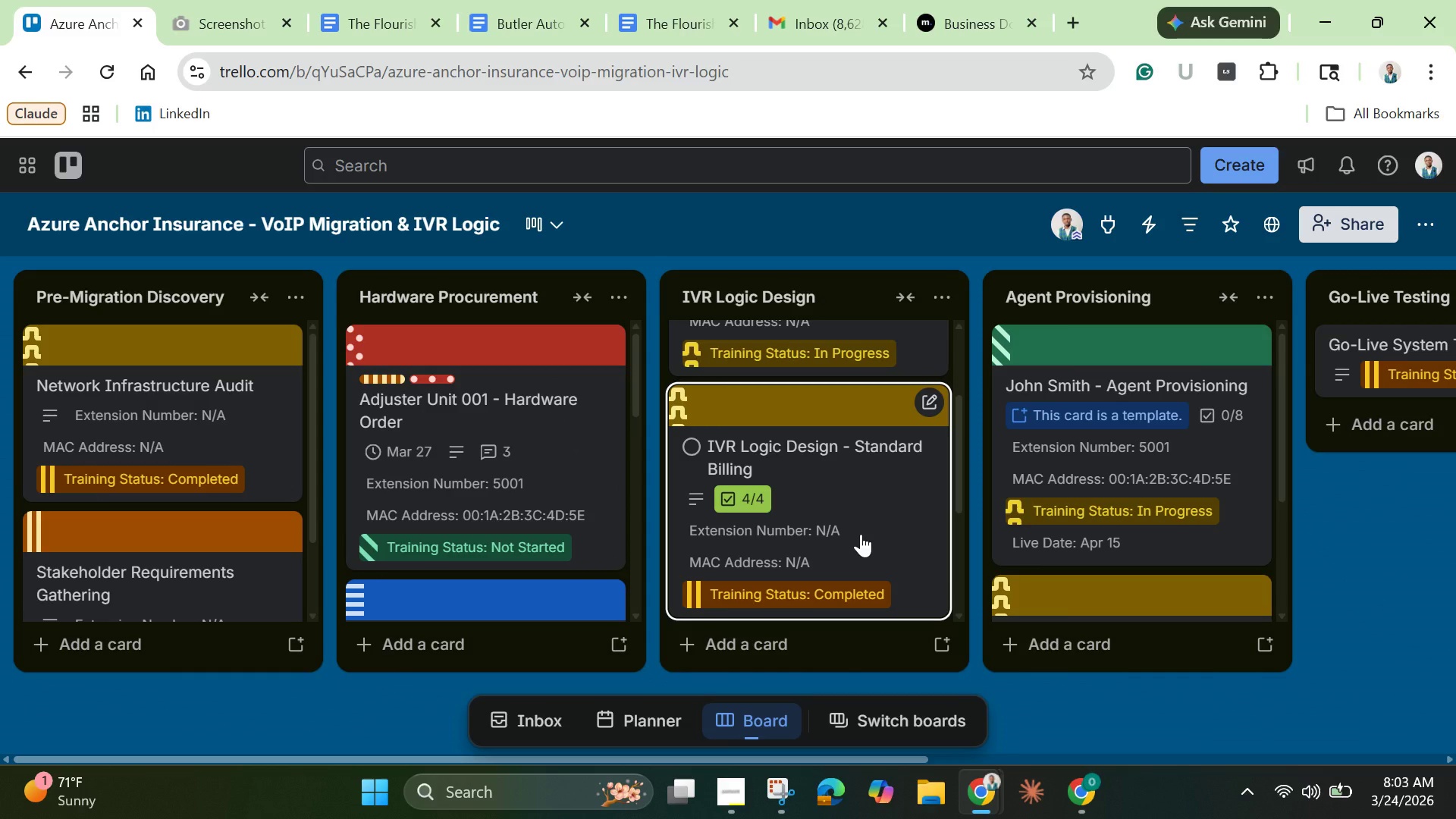 
left_click([861, 534])
 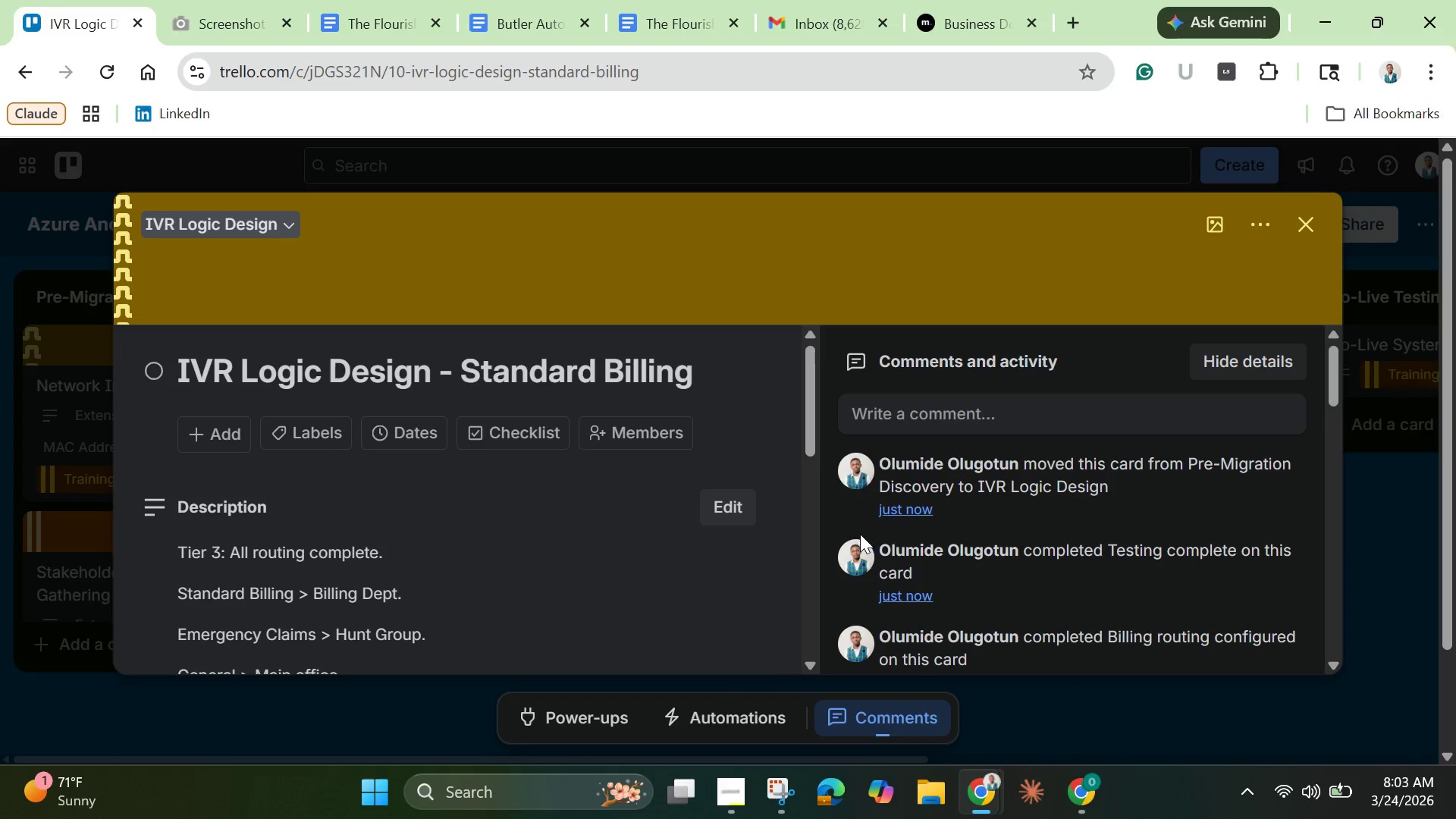 
scroll: coordinate [472, 576], scroll_direction: down, amount: 4.0
 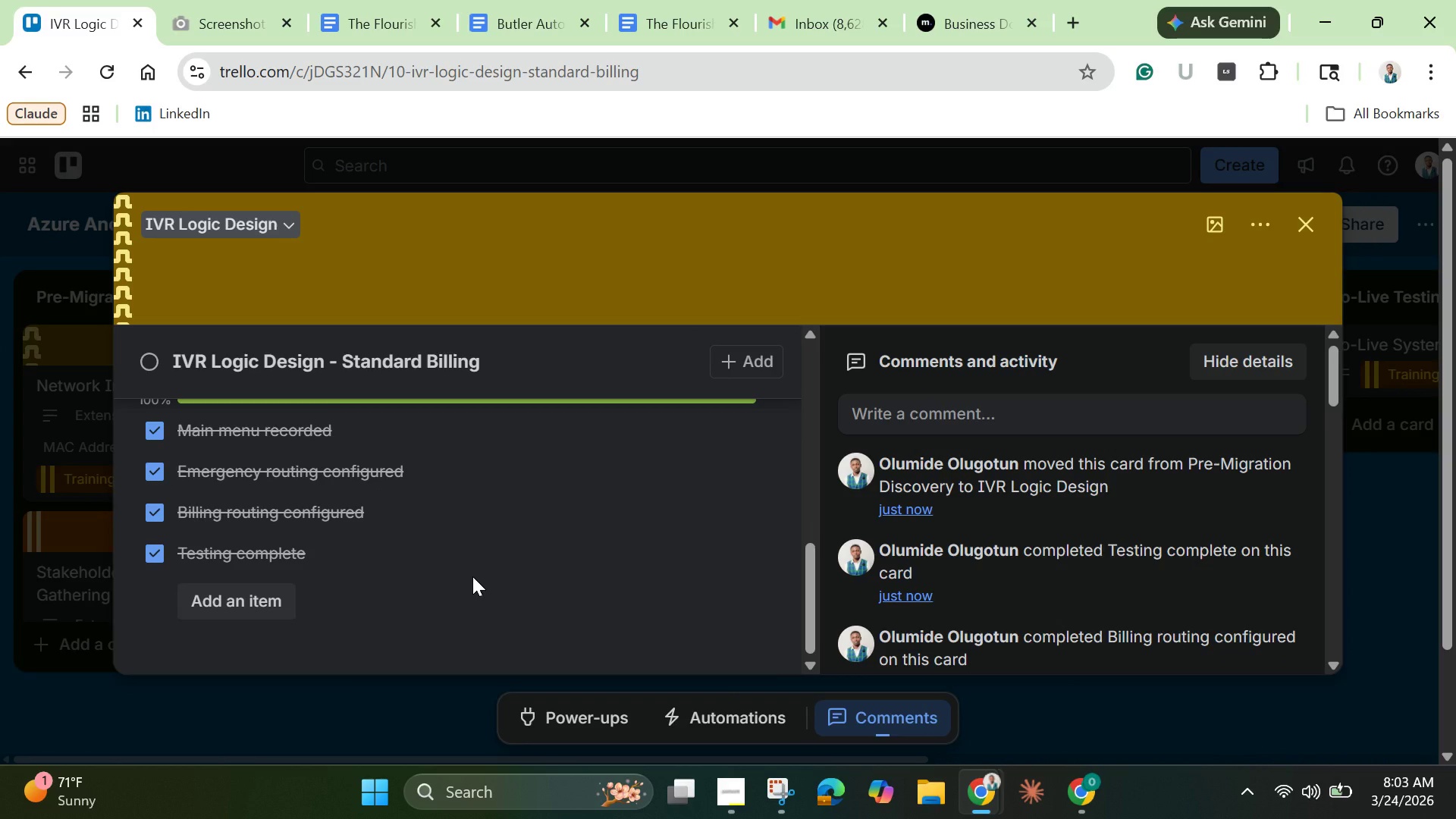 
scroll: coordinate [472, 576], scroll_direction: up, amount: 3.0
 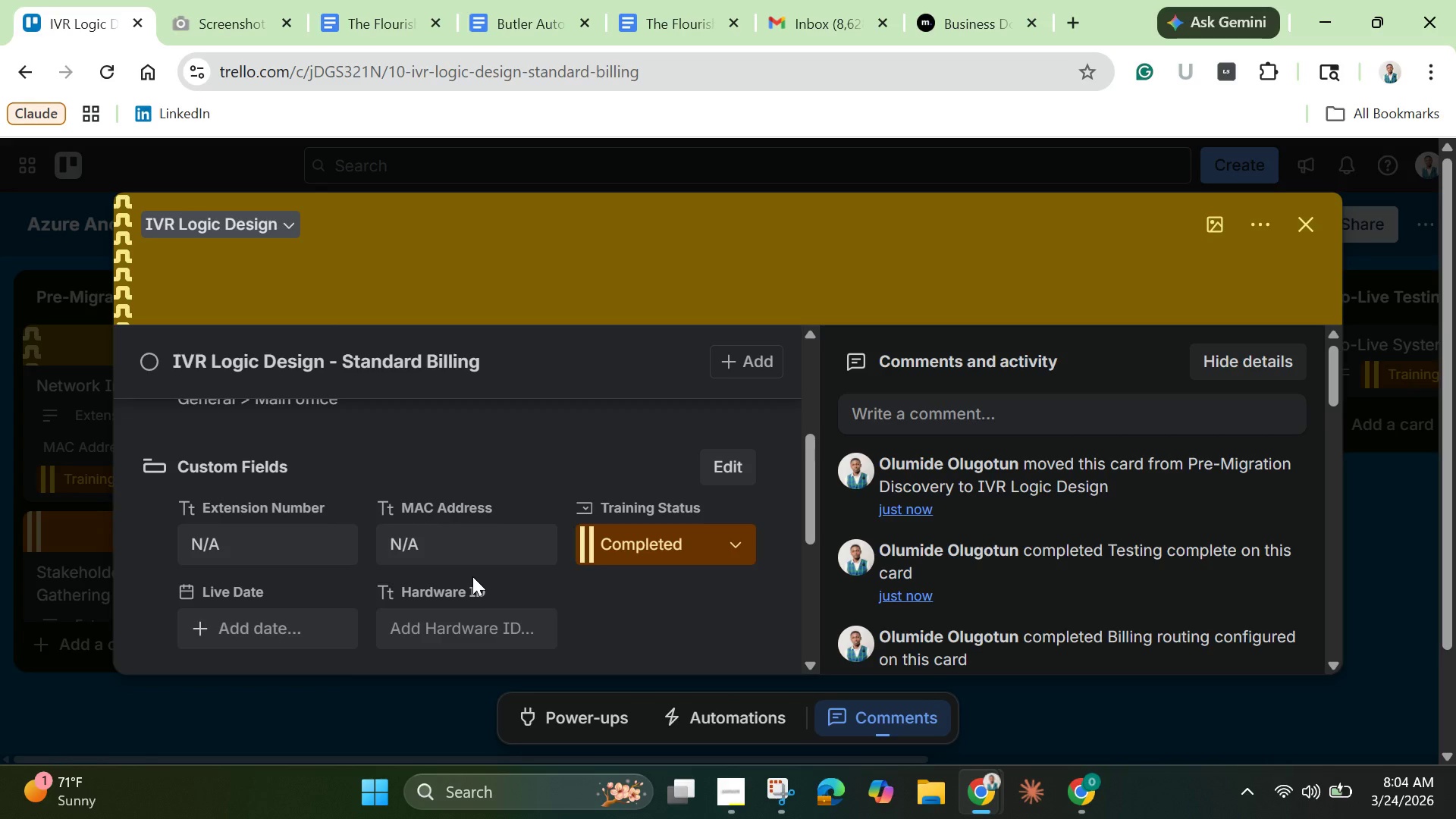 
wait(5.29)
 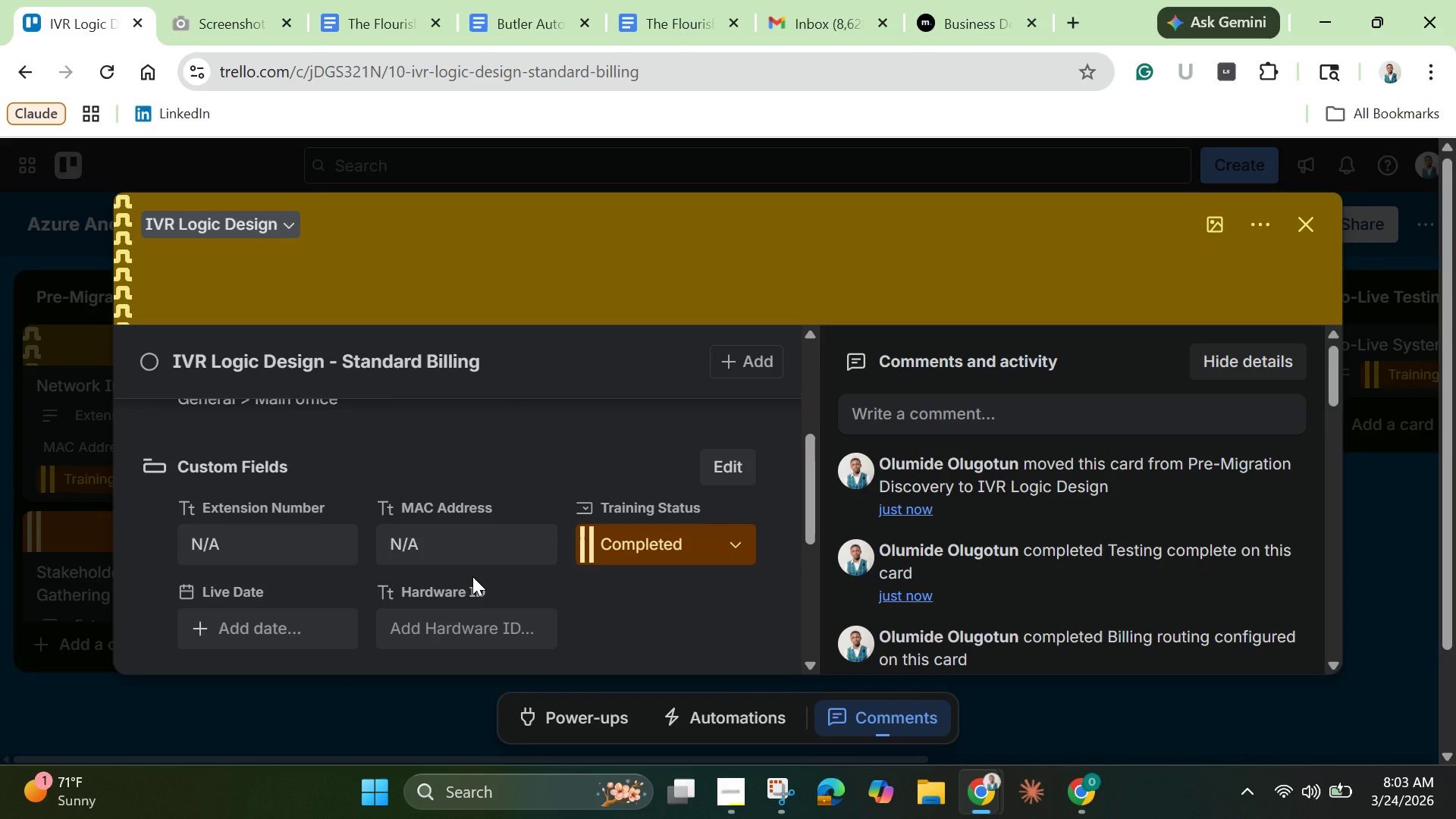 
scroll: coordinate [472, 576], scroll_direction: up, amount: 3.0
 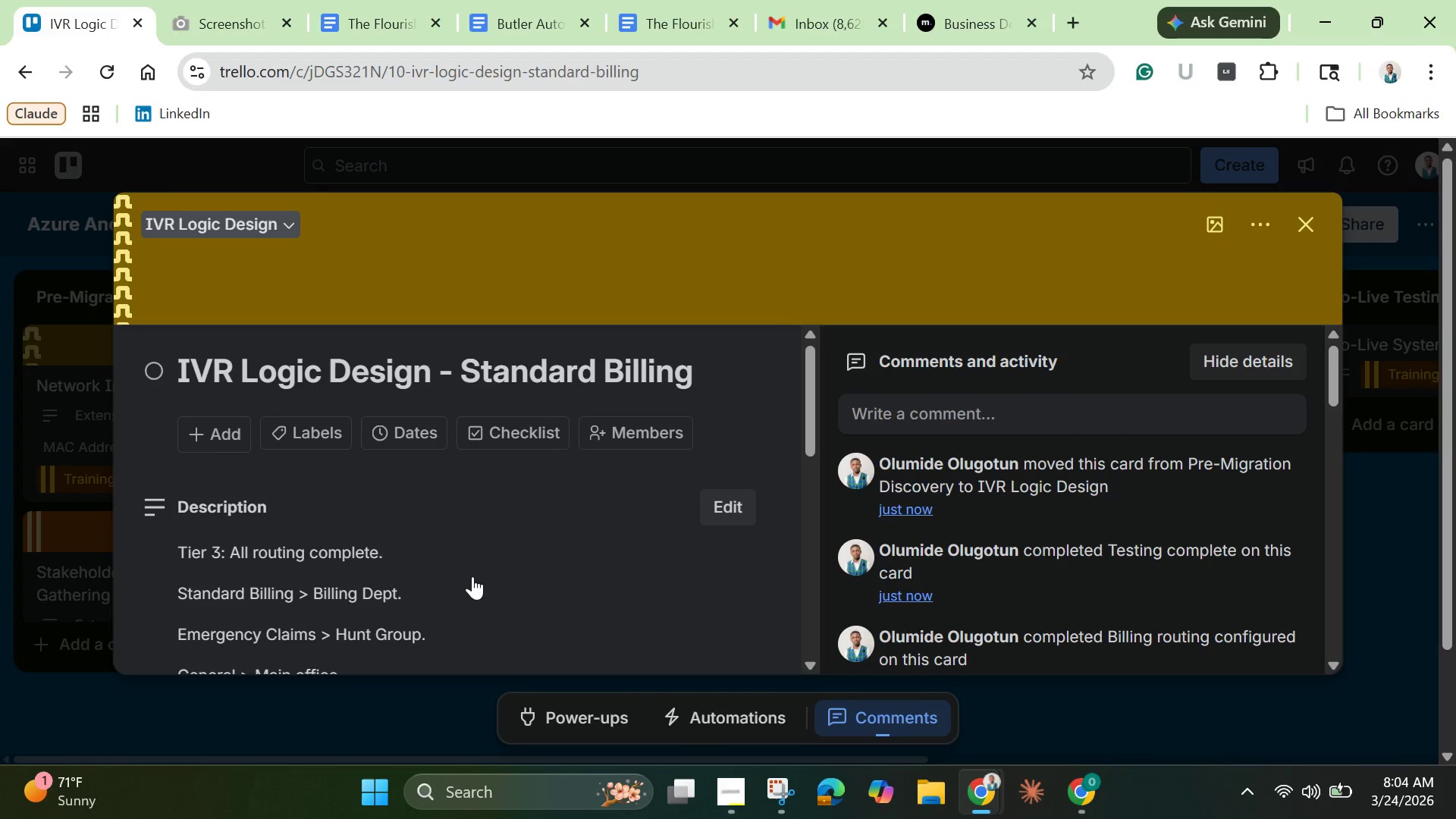 
wait(12.36)
 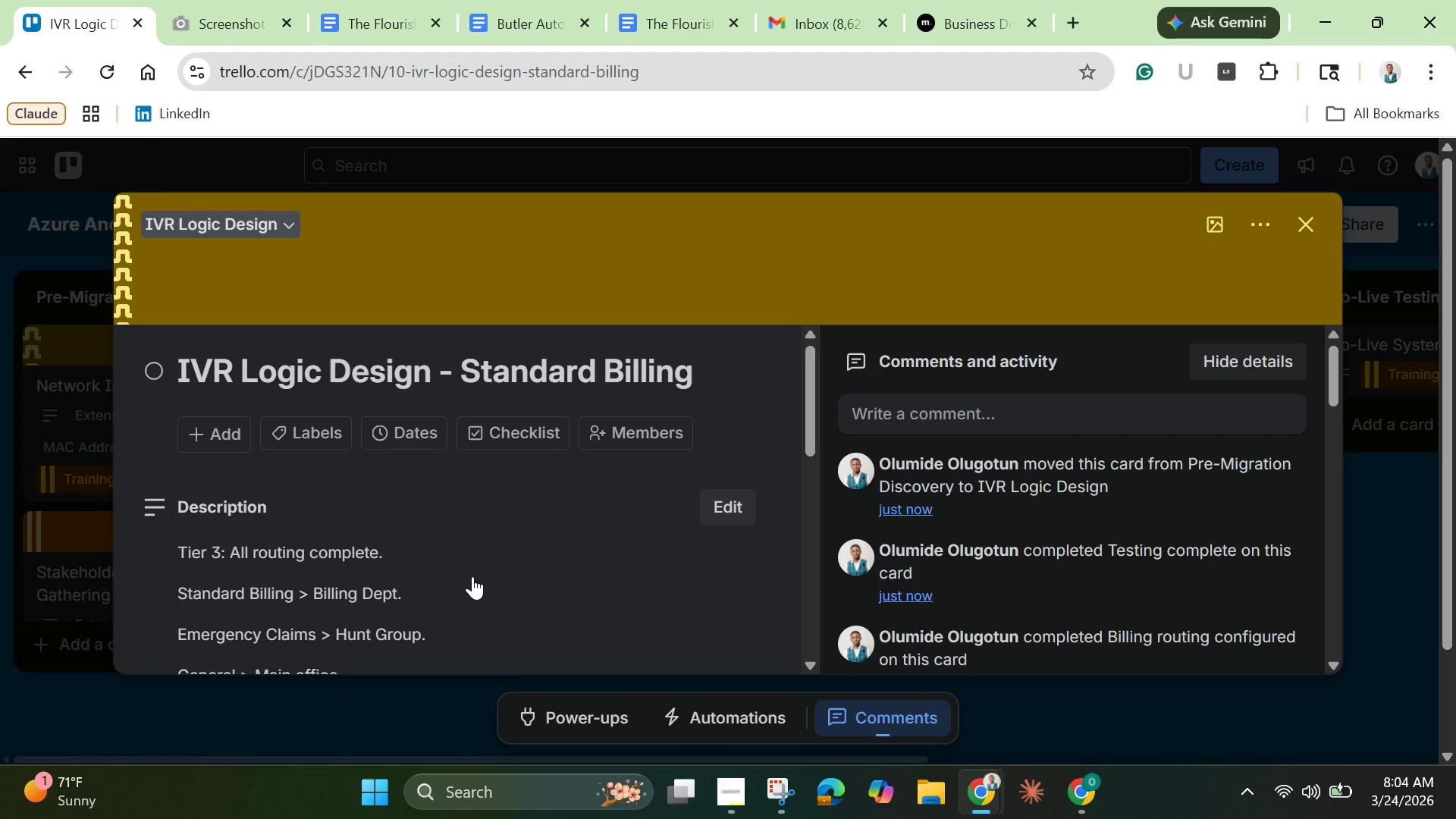 
left_click([1301, 223])
 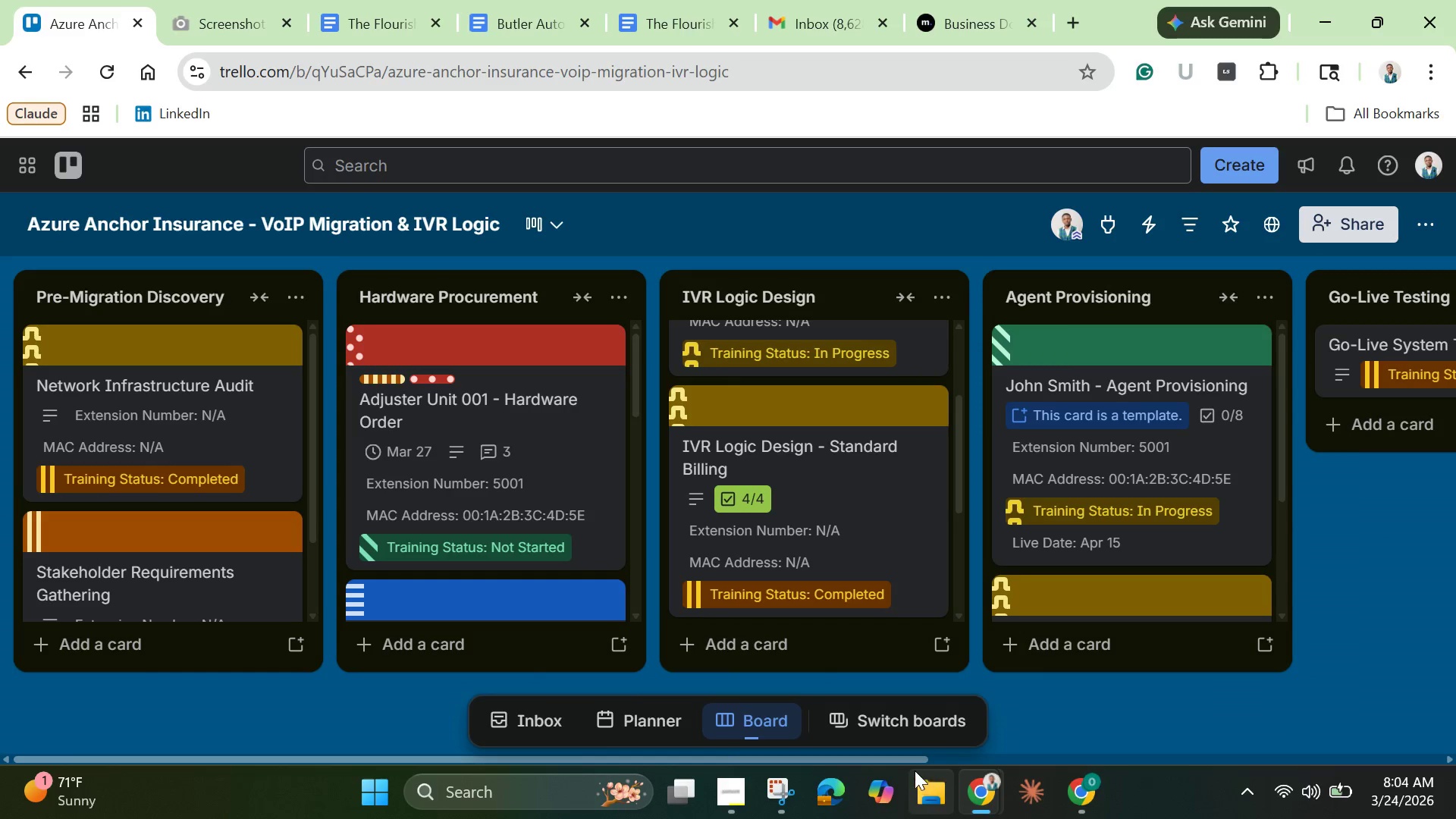 
left_click_drag(start_coordinate=[895, 761], to_coordinate=[1254, 770])
 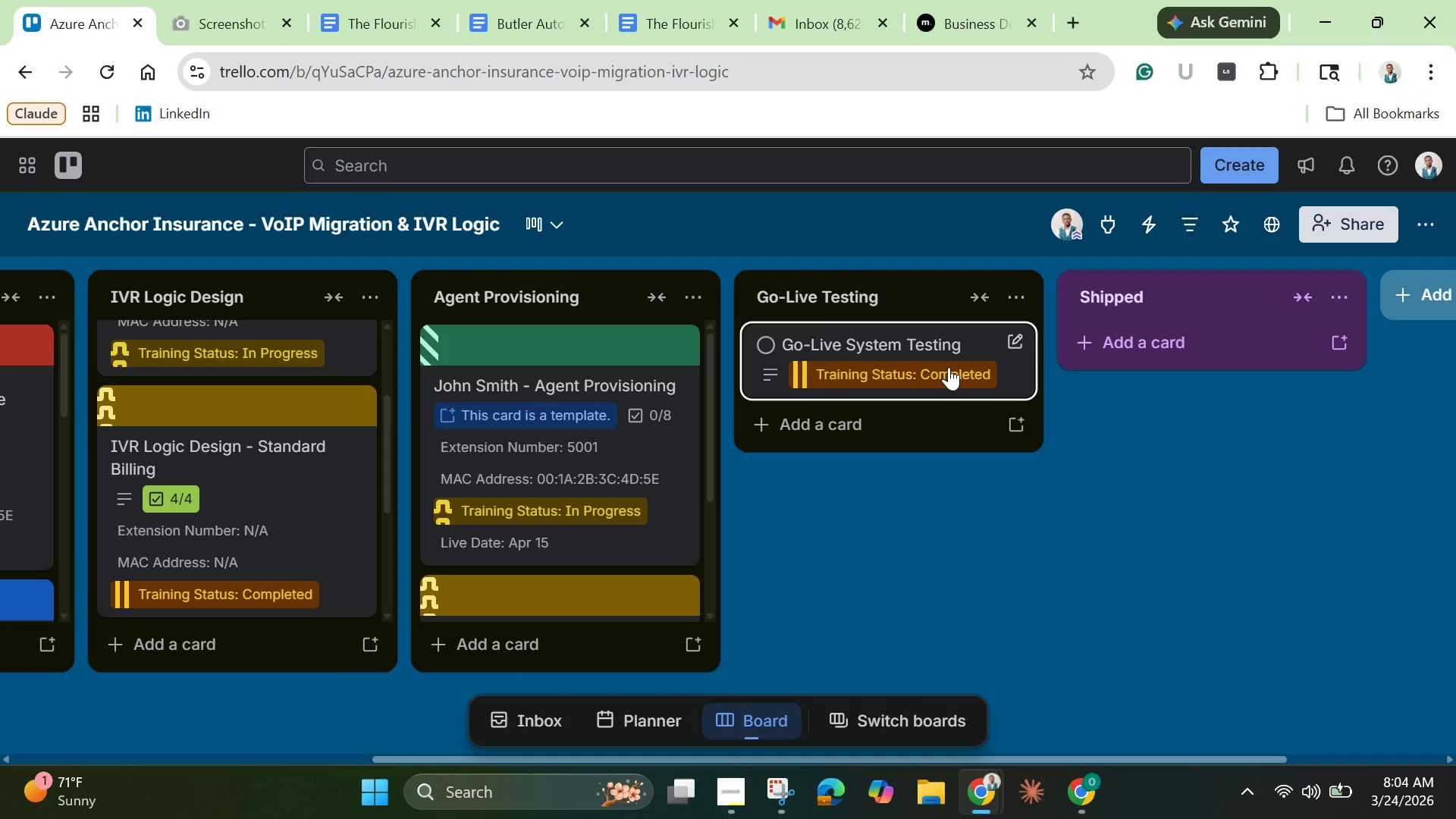 
wait(11.75)
 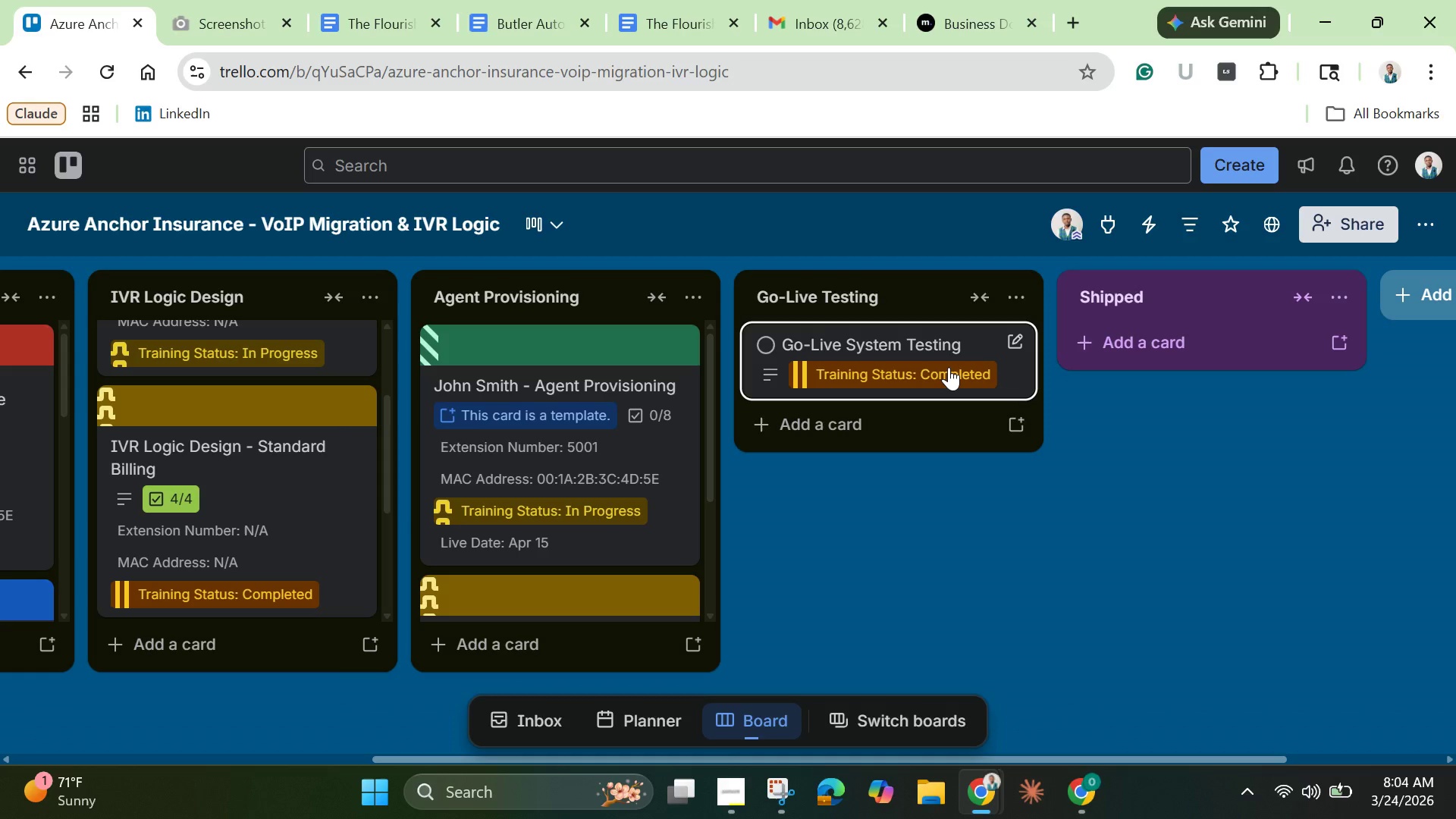 
left_click([946, 364])
 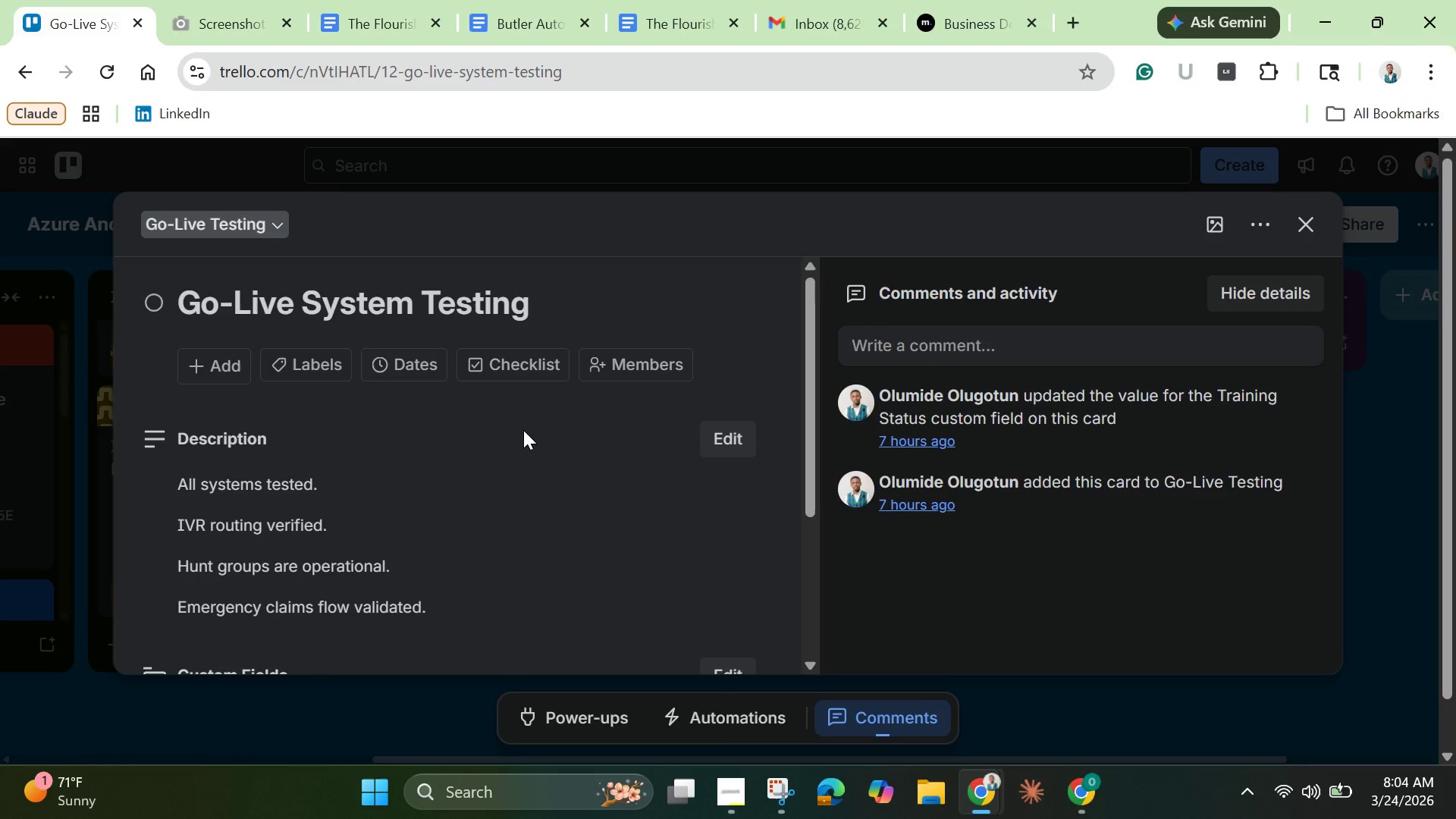 
scroll: coordinate [523, 430], scroll_direction: down, amount: 2.0
 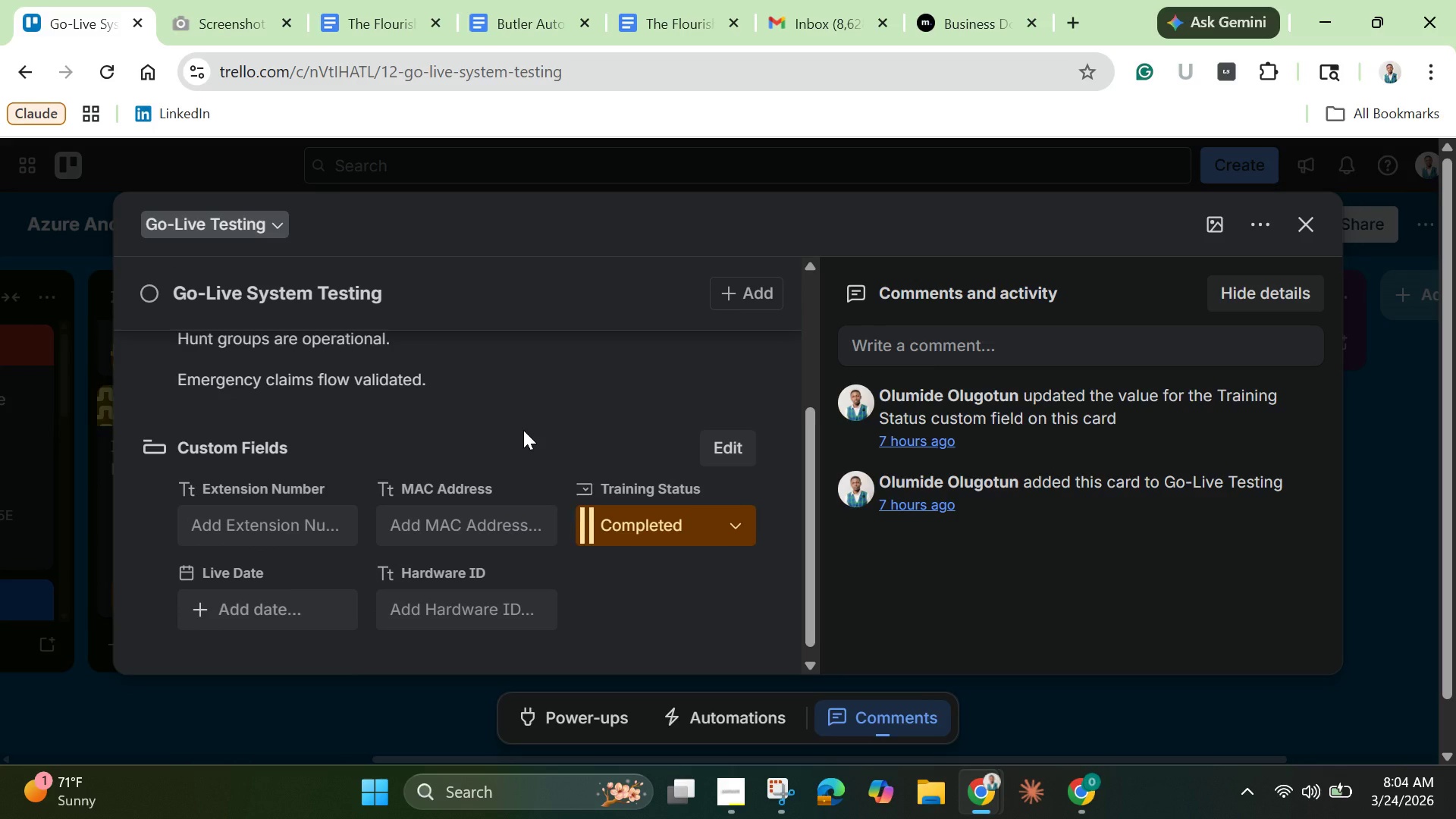 
scroll: coordinate [523, 430], scroll_direction: up, amount: 1.0
 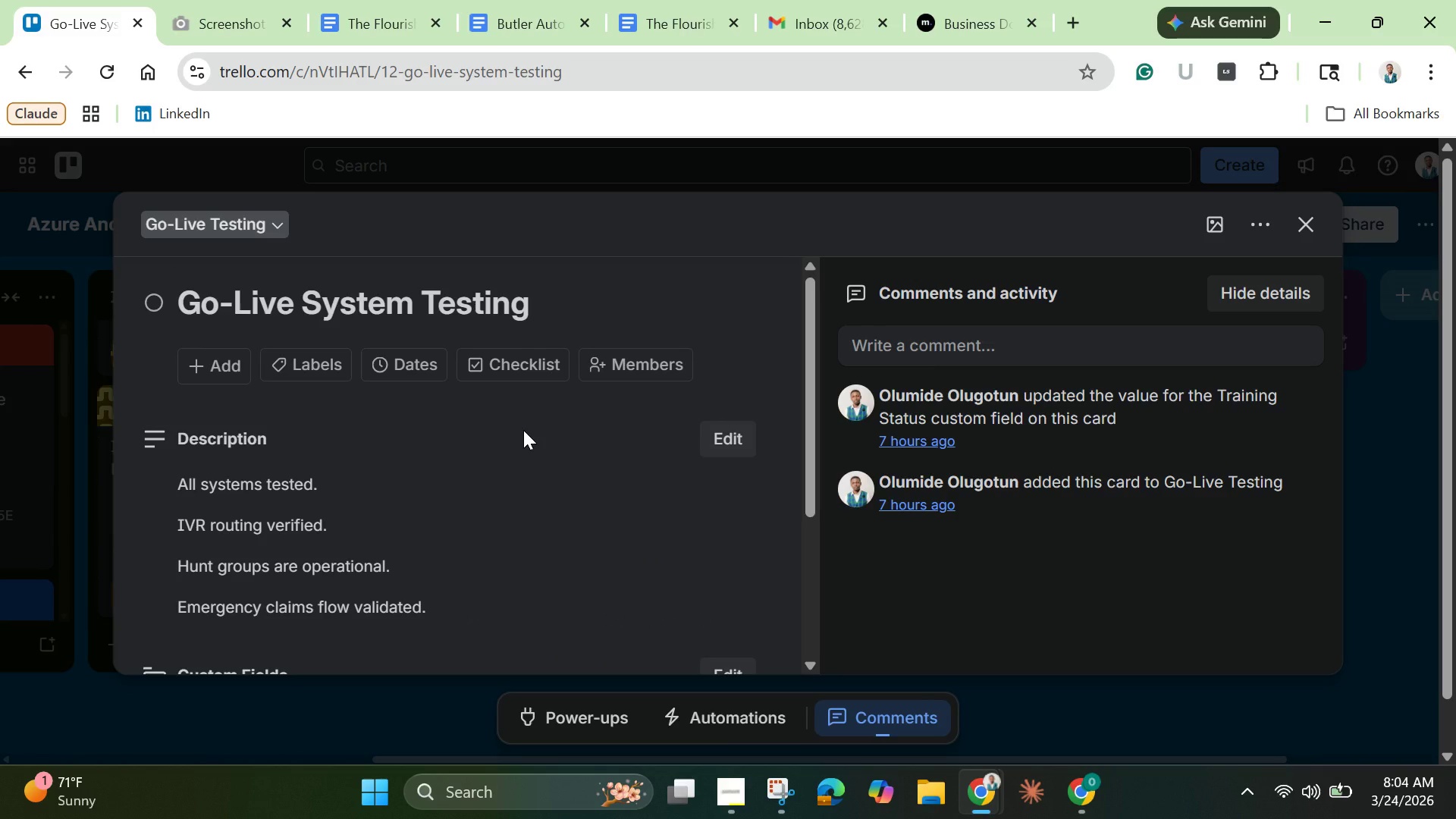 
wait(12.64)
 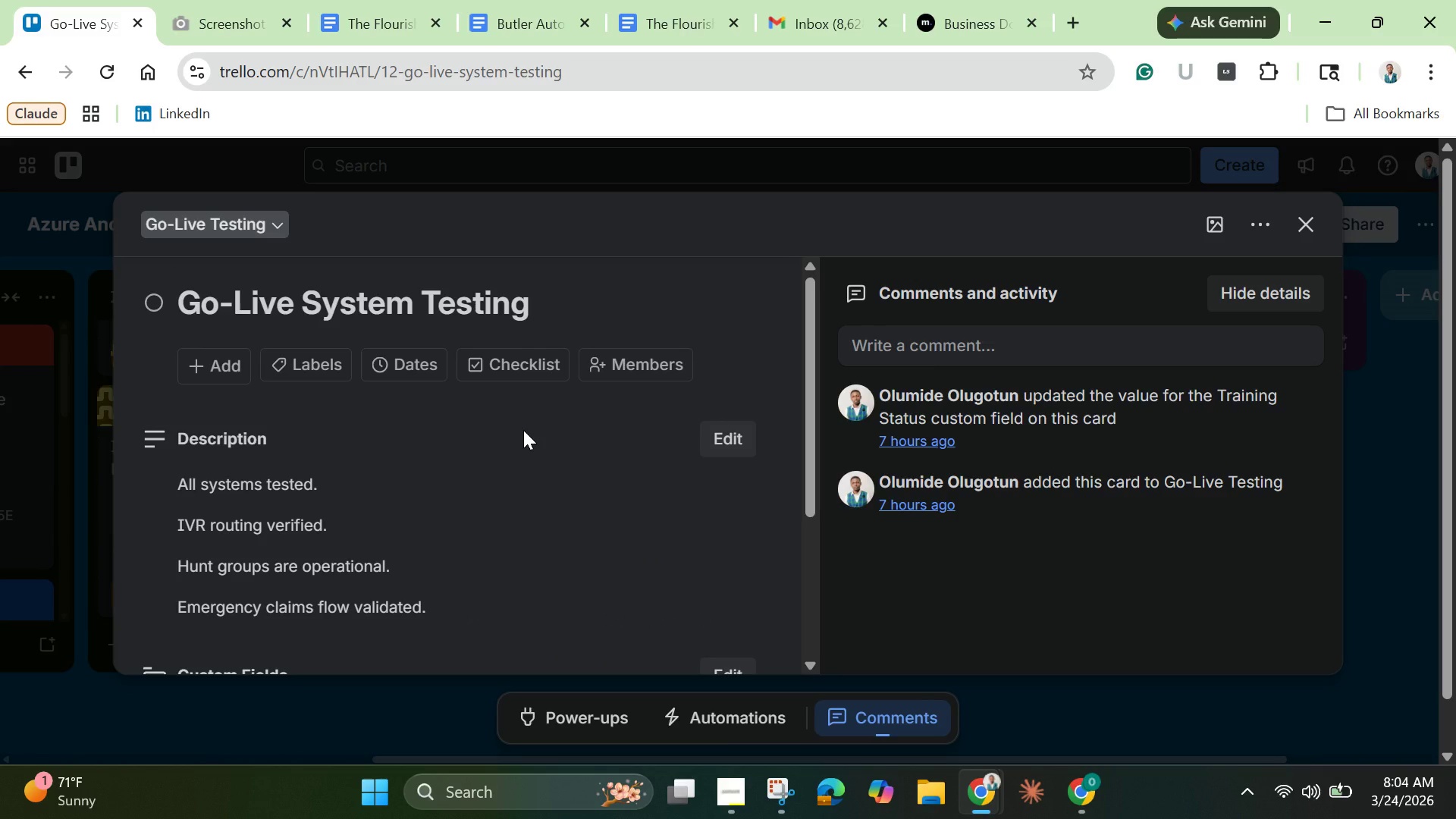 
scroll: coordinate [523, 430], scroll_direction: down, amount: 3.0
 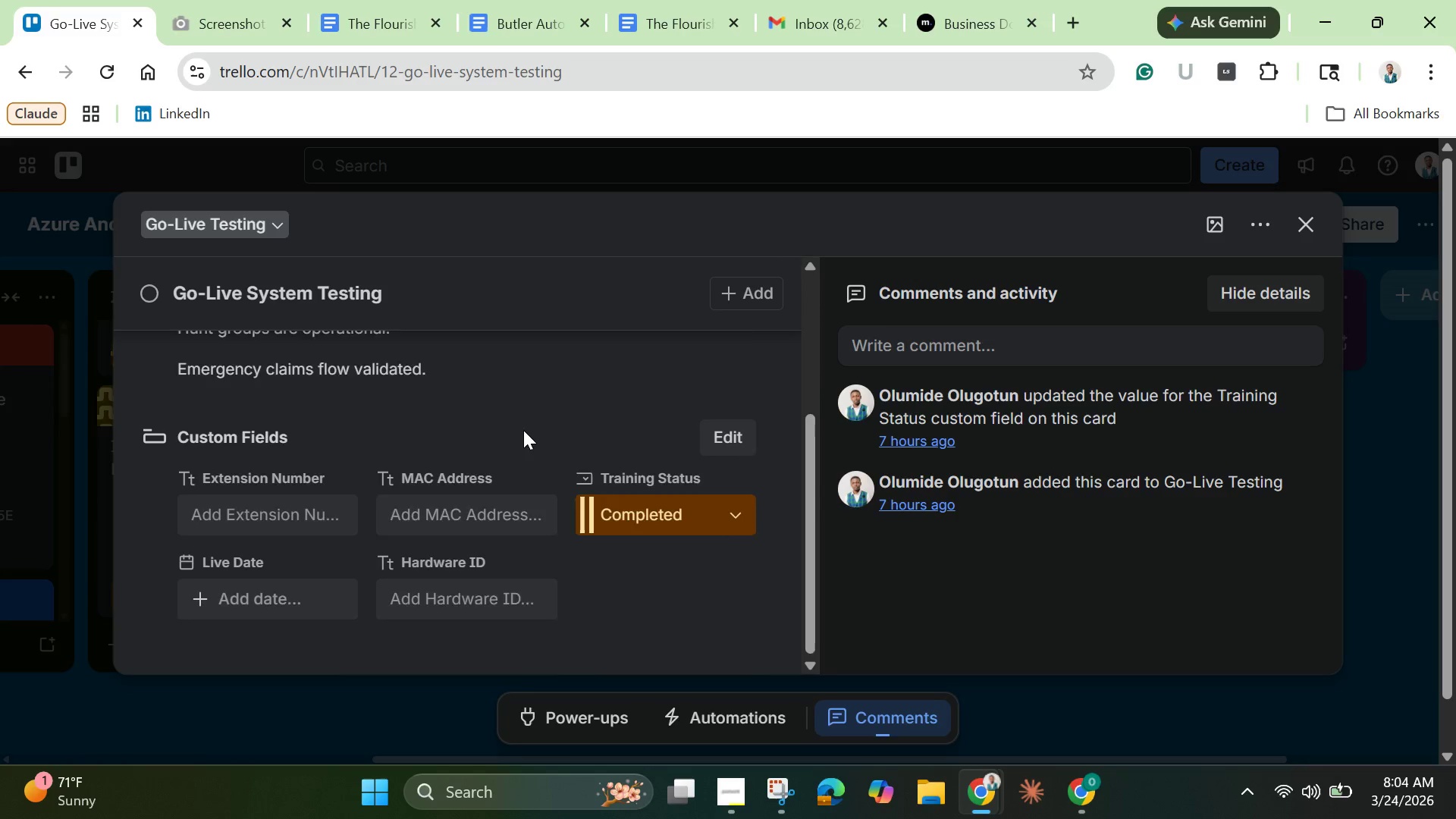 
scroll: coordinate [523, 430], scroll_direction: up, amount: 5.0
 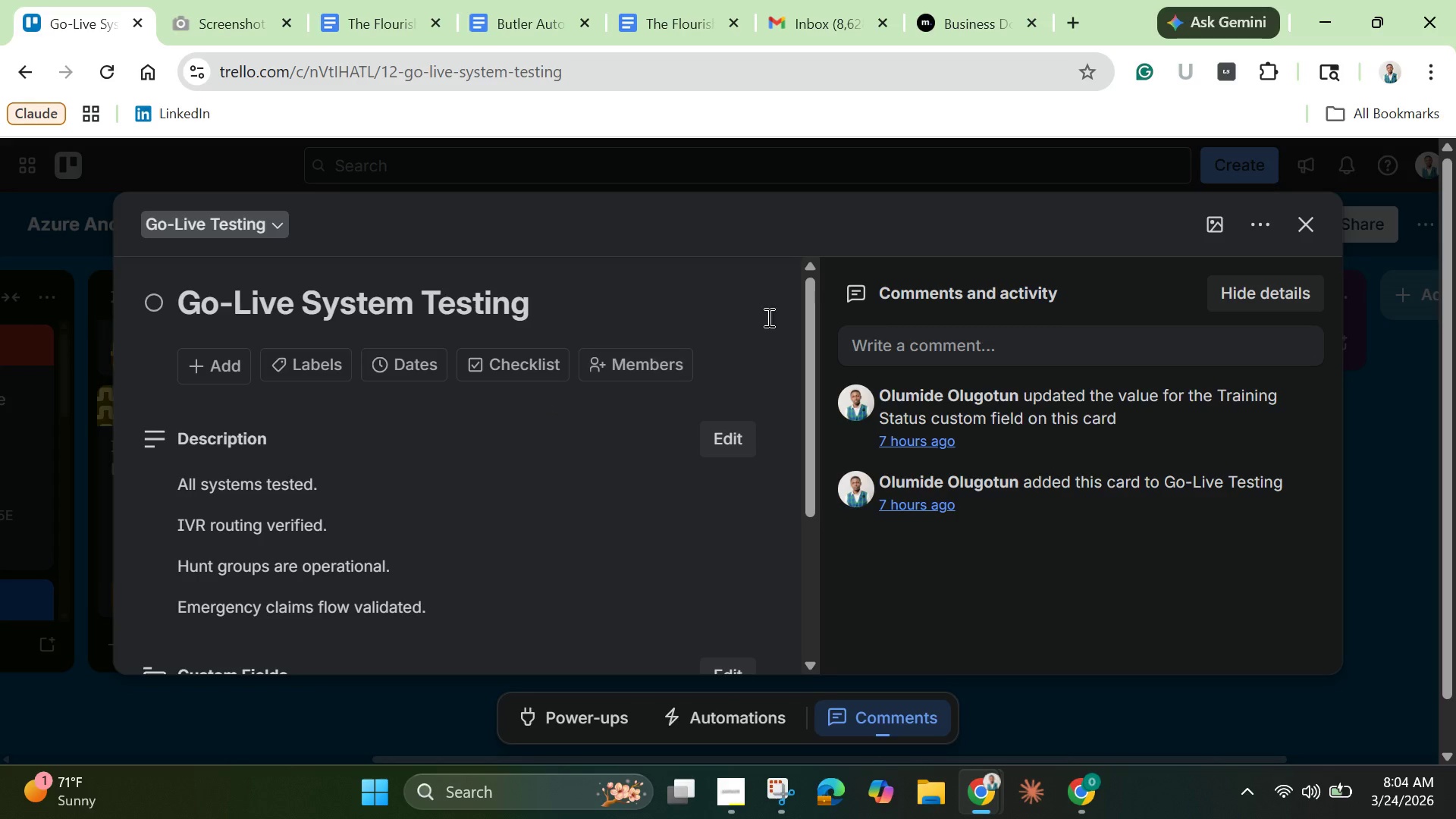 
left_click([1301, 216])
 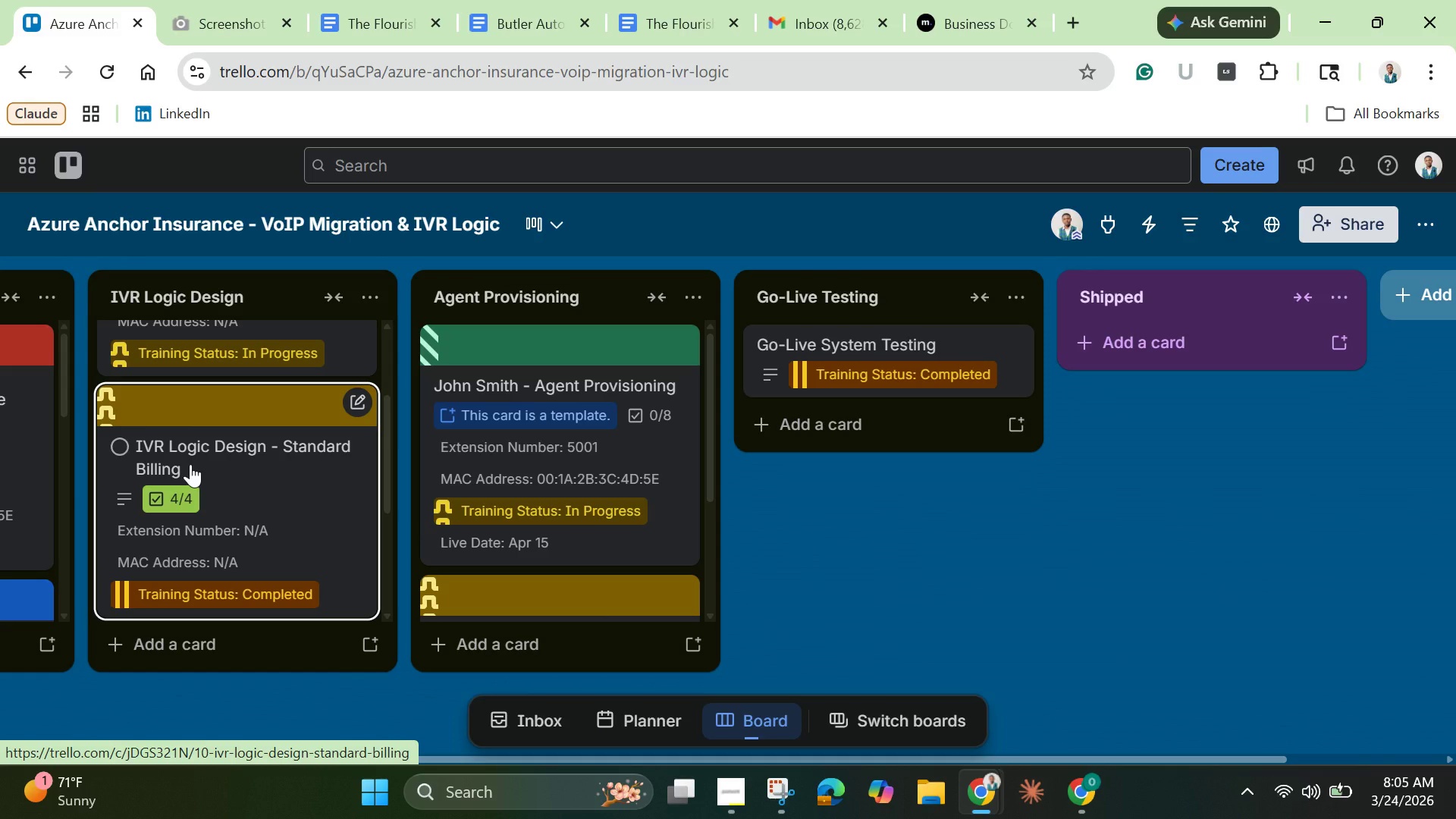 
wait(69.59)
 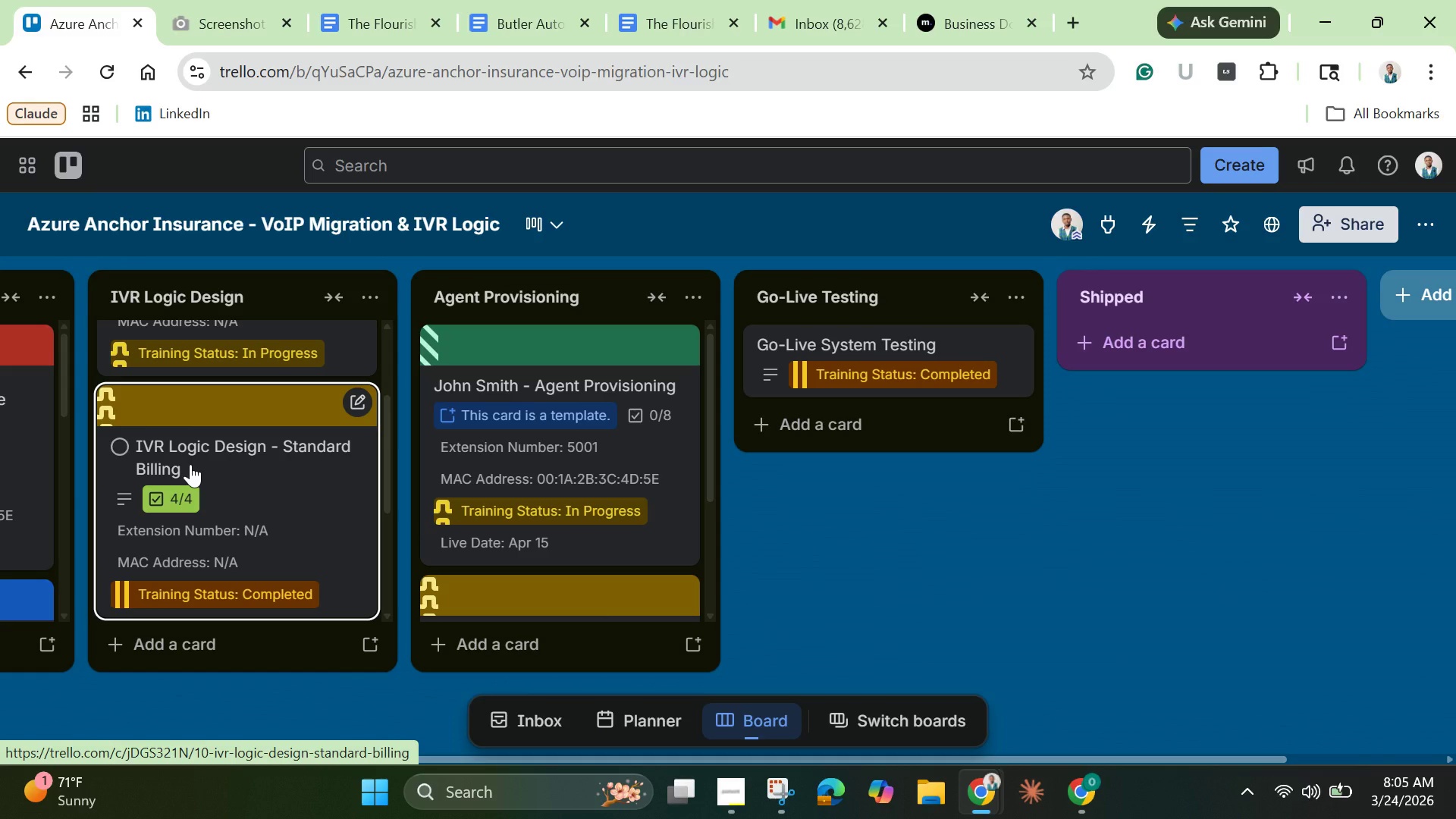 
left_click([259, 492])
 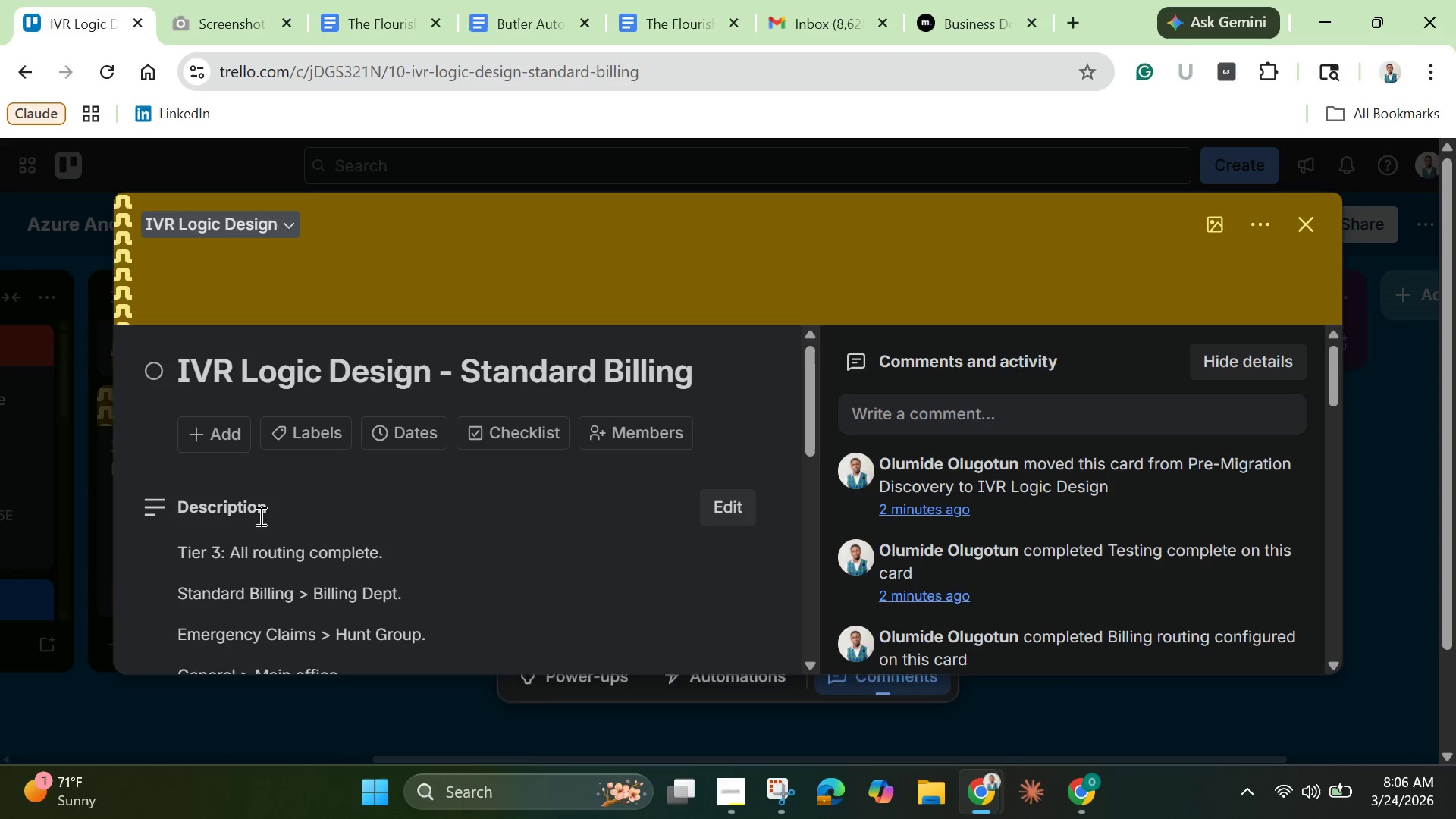 
scroll: coordinate [260, 527], scroll_direction: down, amount: 5.0
 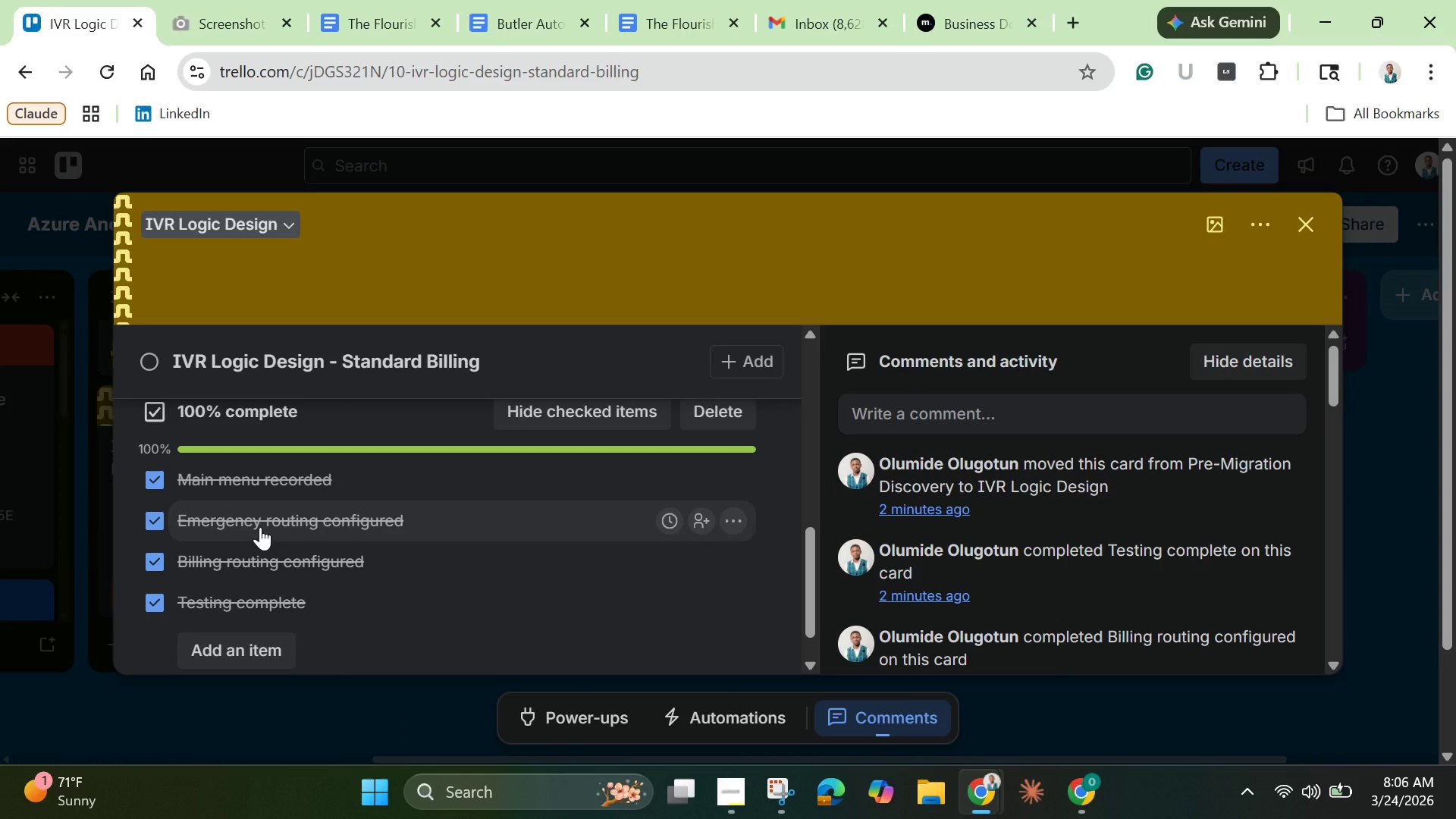 
wait(31.99)
 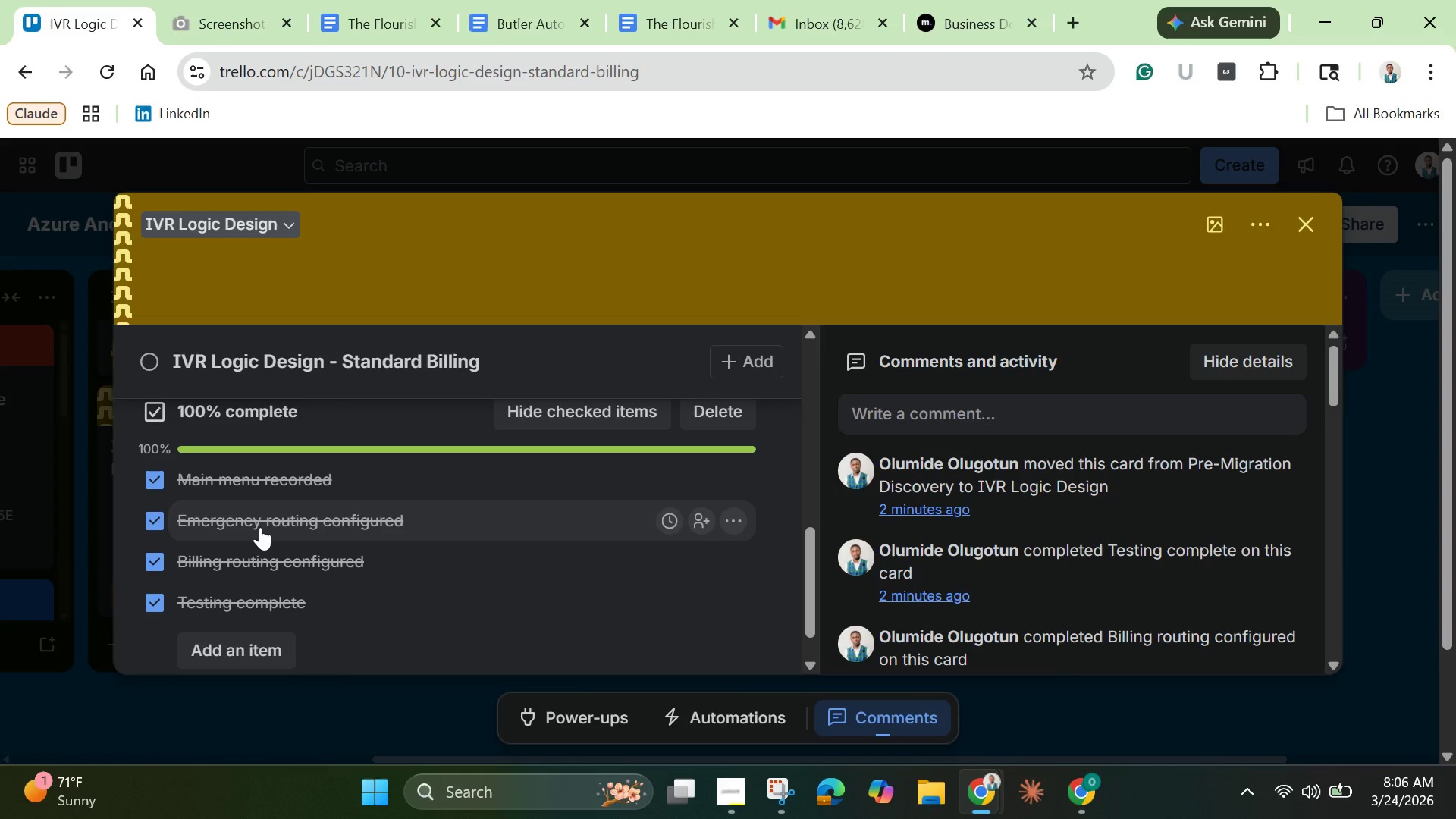 
left_click([1311, 236])
 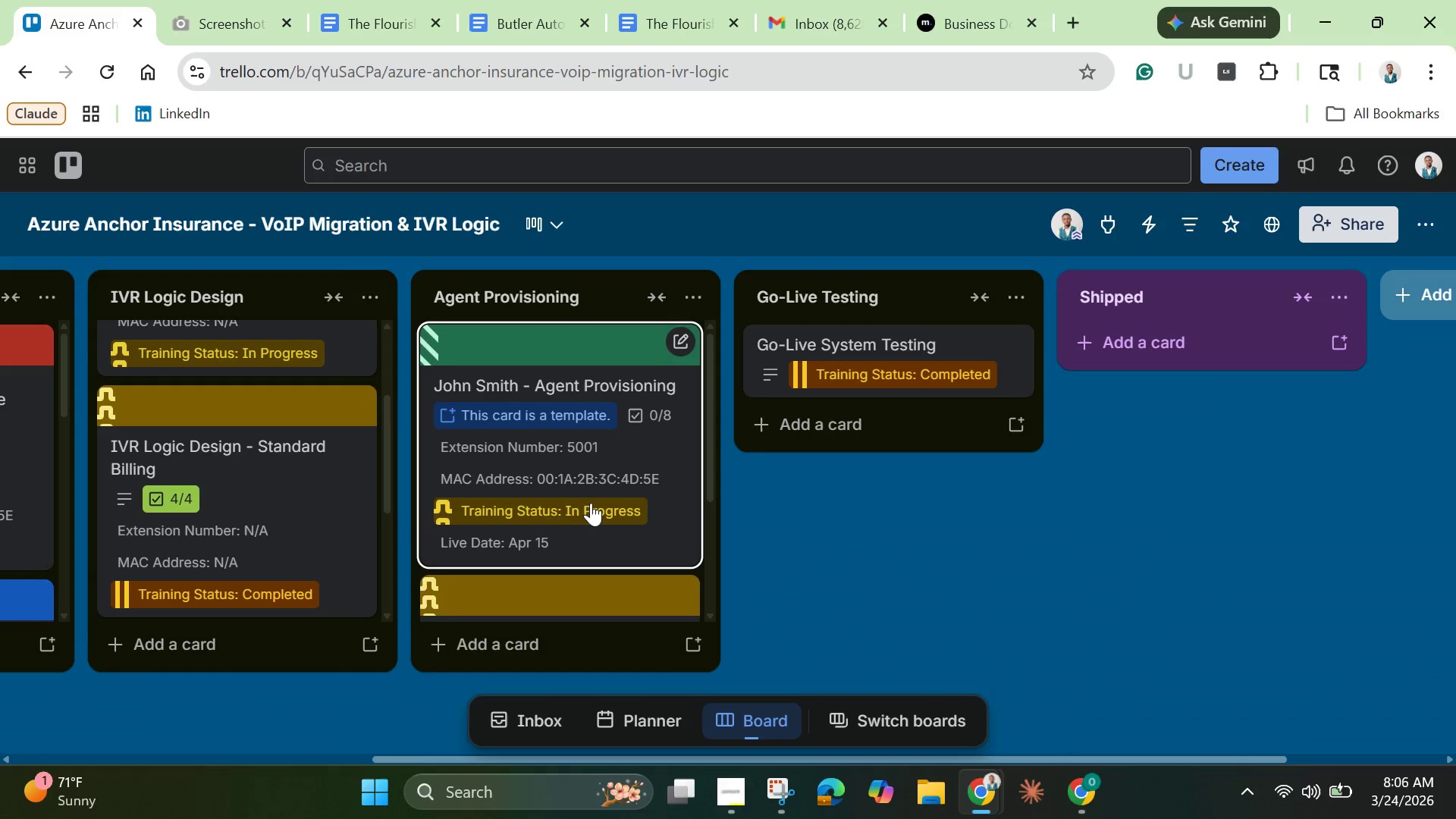 
scroll: coordinate [600, 516], scroll_direction: down, amount: 2.0
 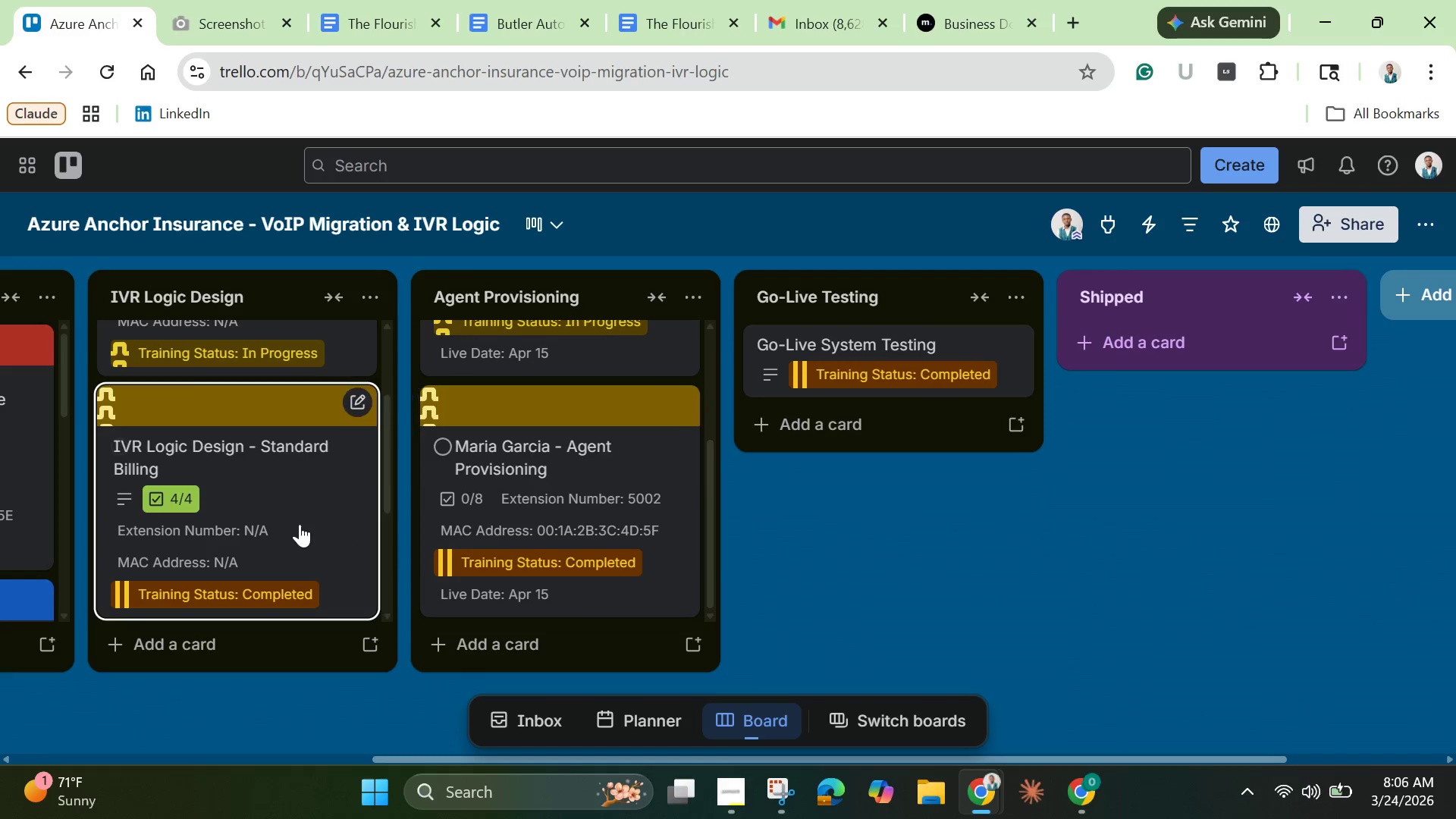 
left_click([286, 515])
 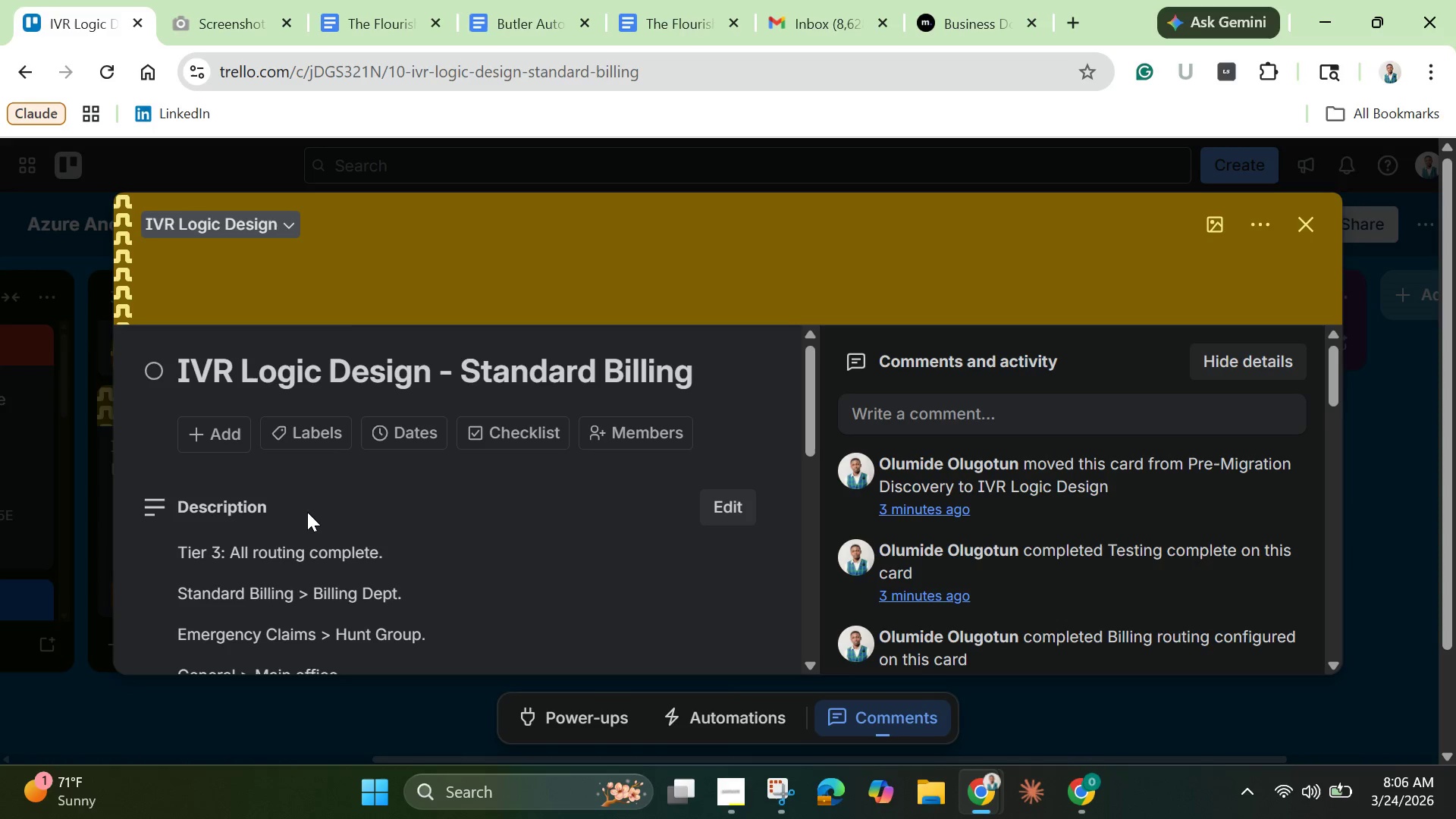 
scroll: coordinate [309, 555], scroll_direction: down, amount: 6.0
 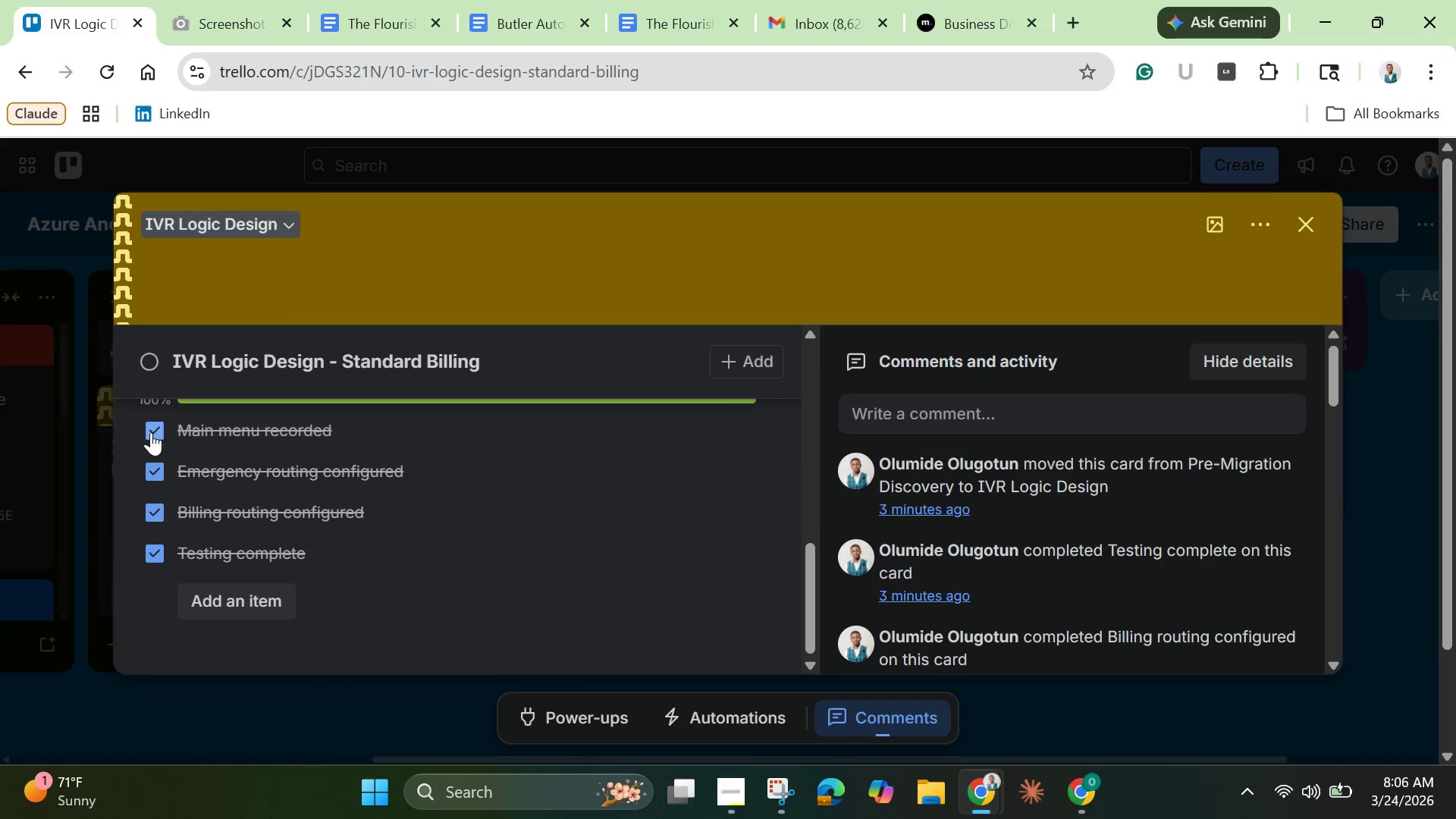 
left_click([149, 430])
 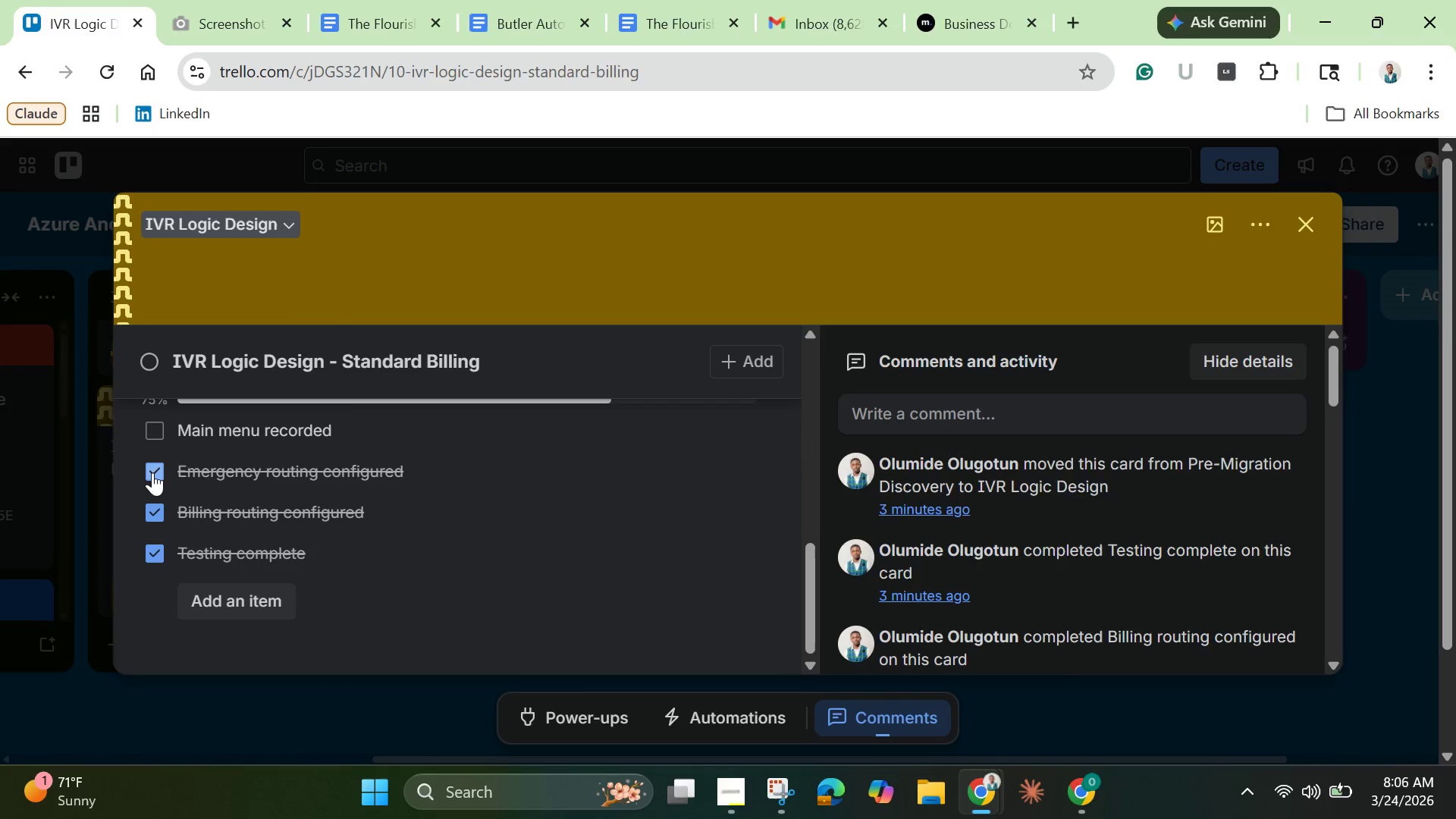 
left_click([152, 472])
 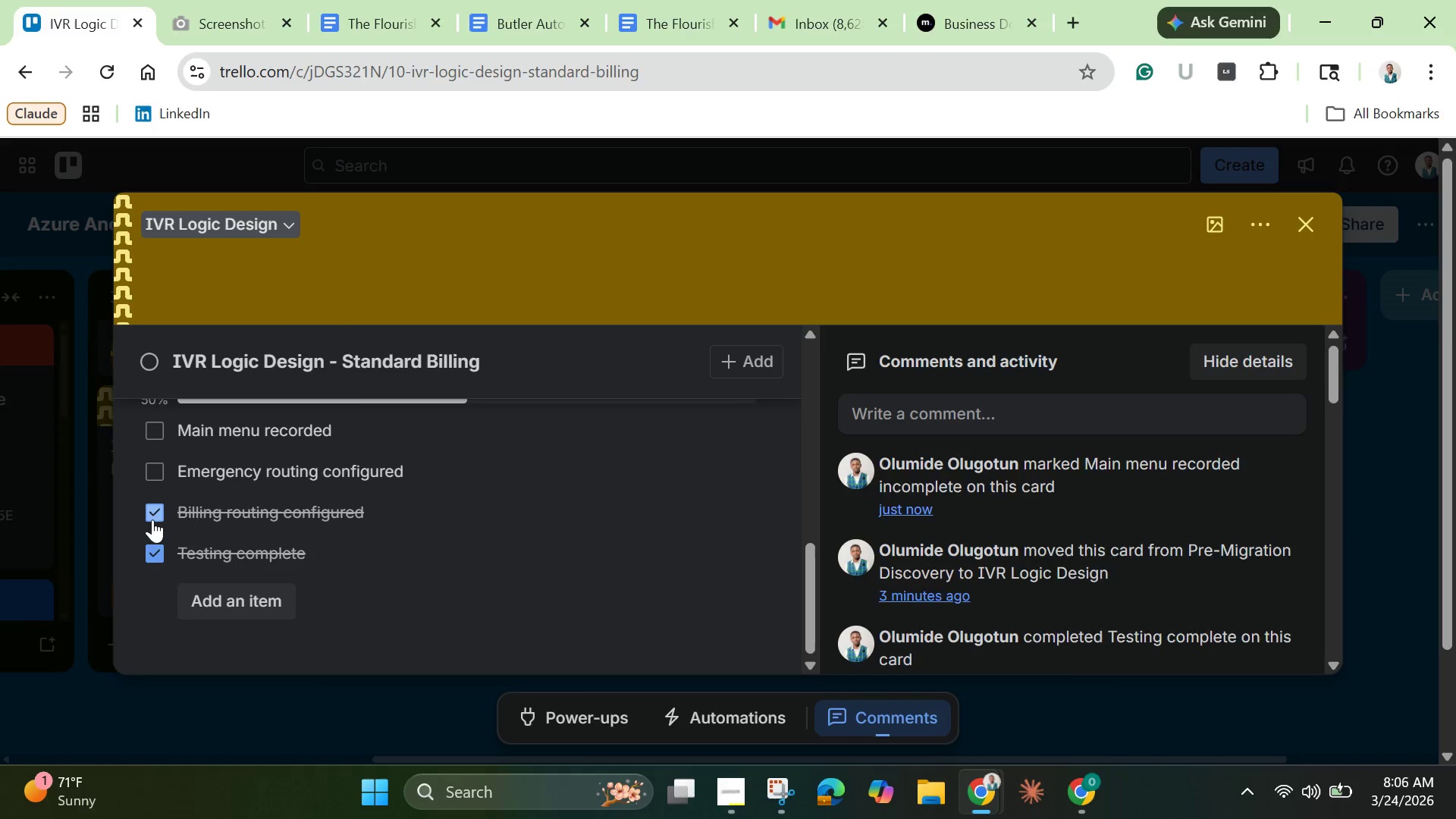 
left_click([150, 521])
 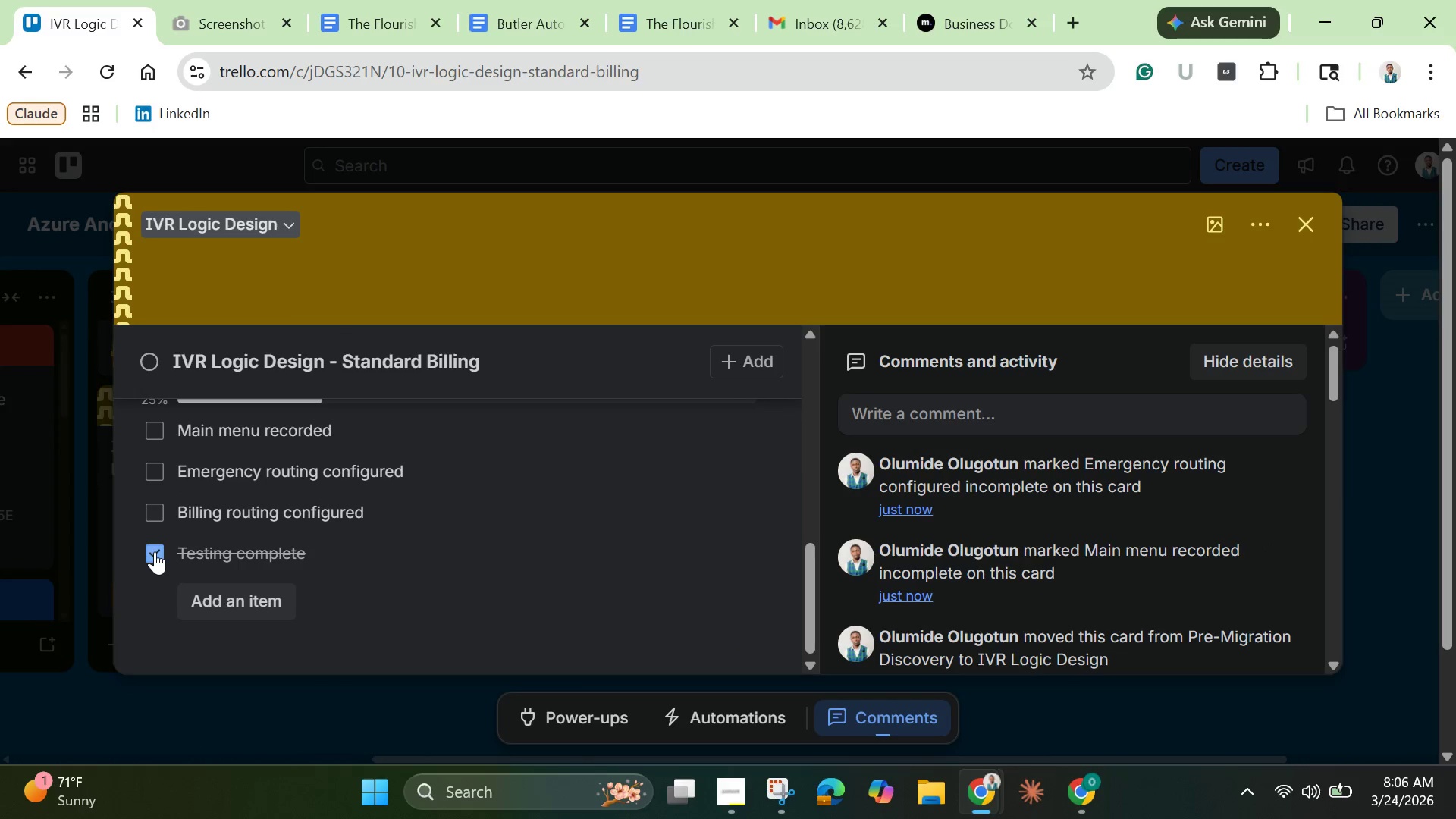 
left_click([155, 551])
 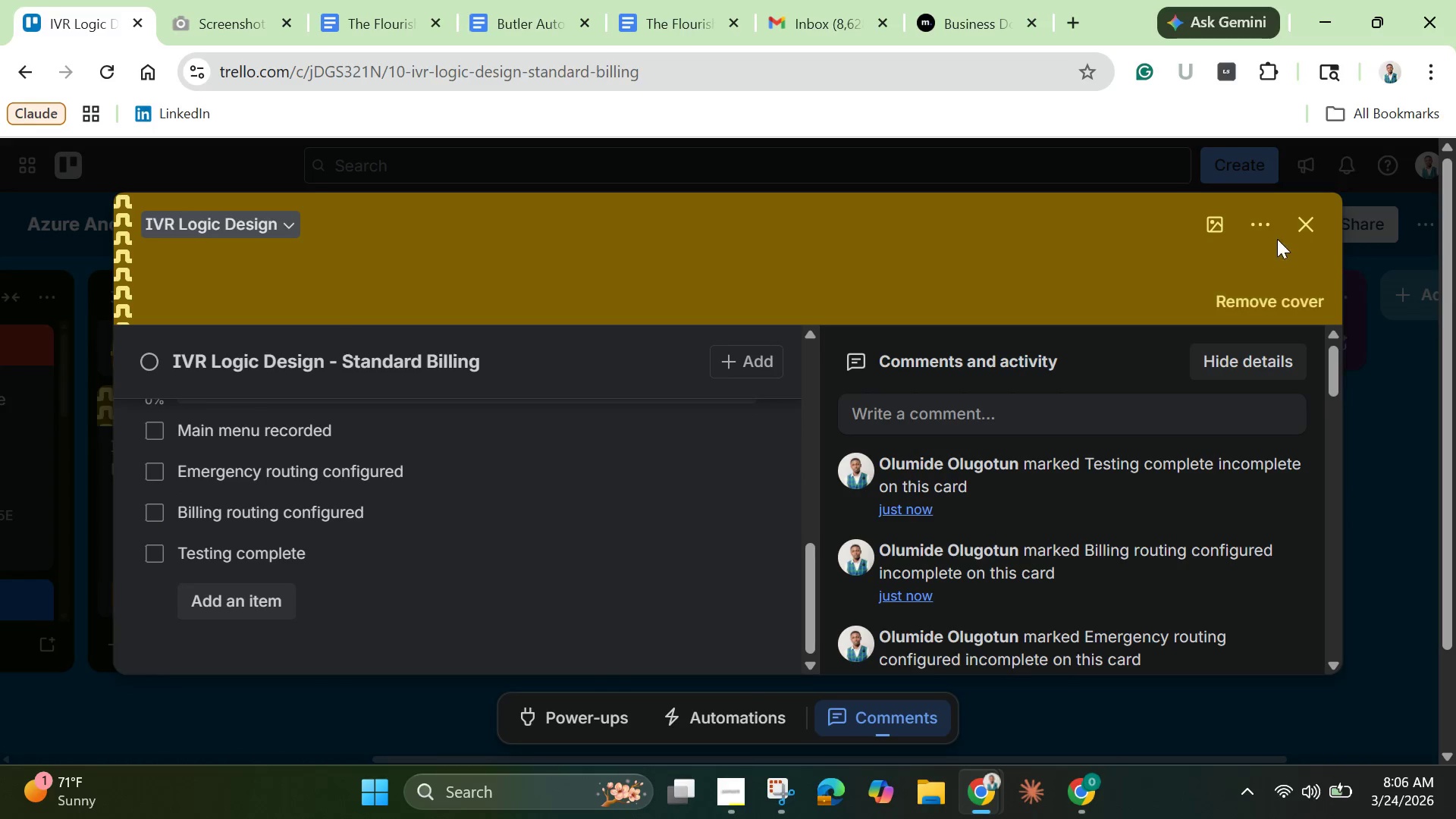 
left_click([1295, 229])
 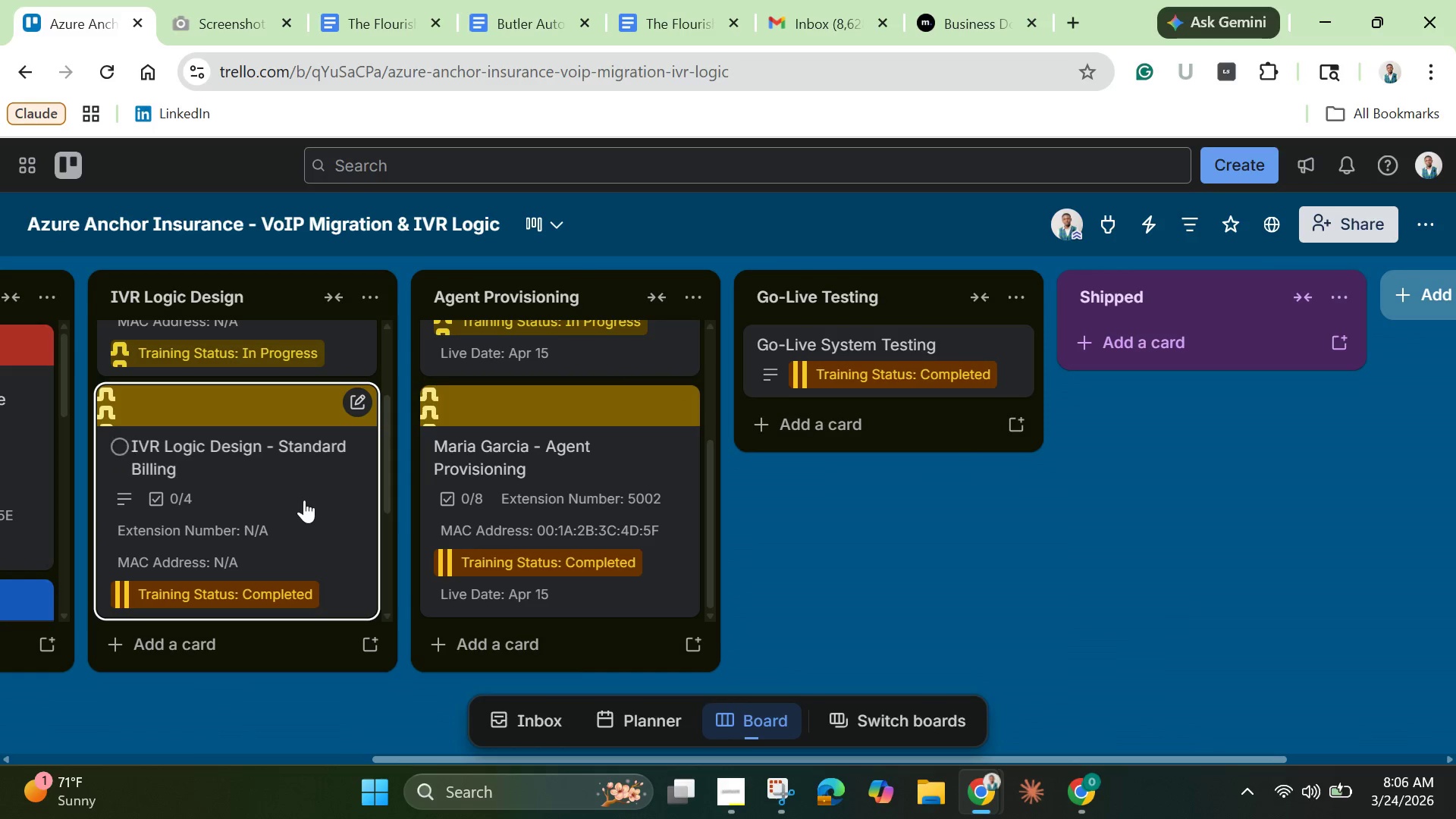 
left_click_drag(start_coordinate=[304, 501], to_coordinate=[184, 397])
 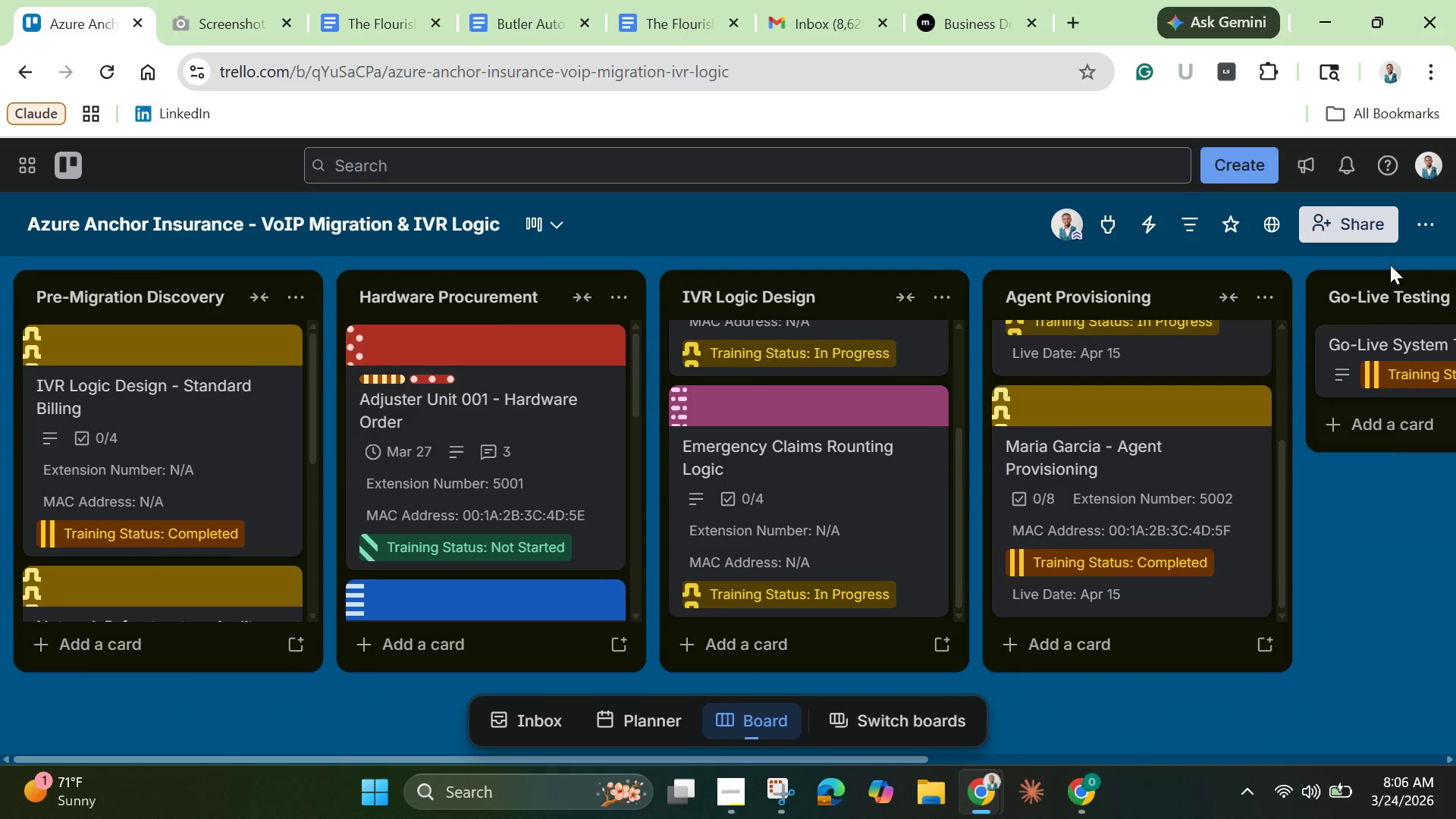 
left_click([1419, 219])
 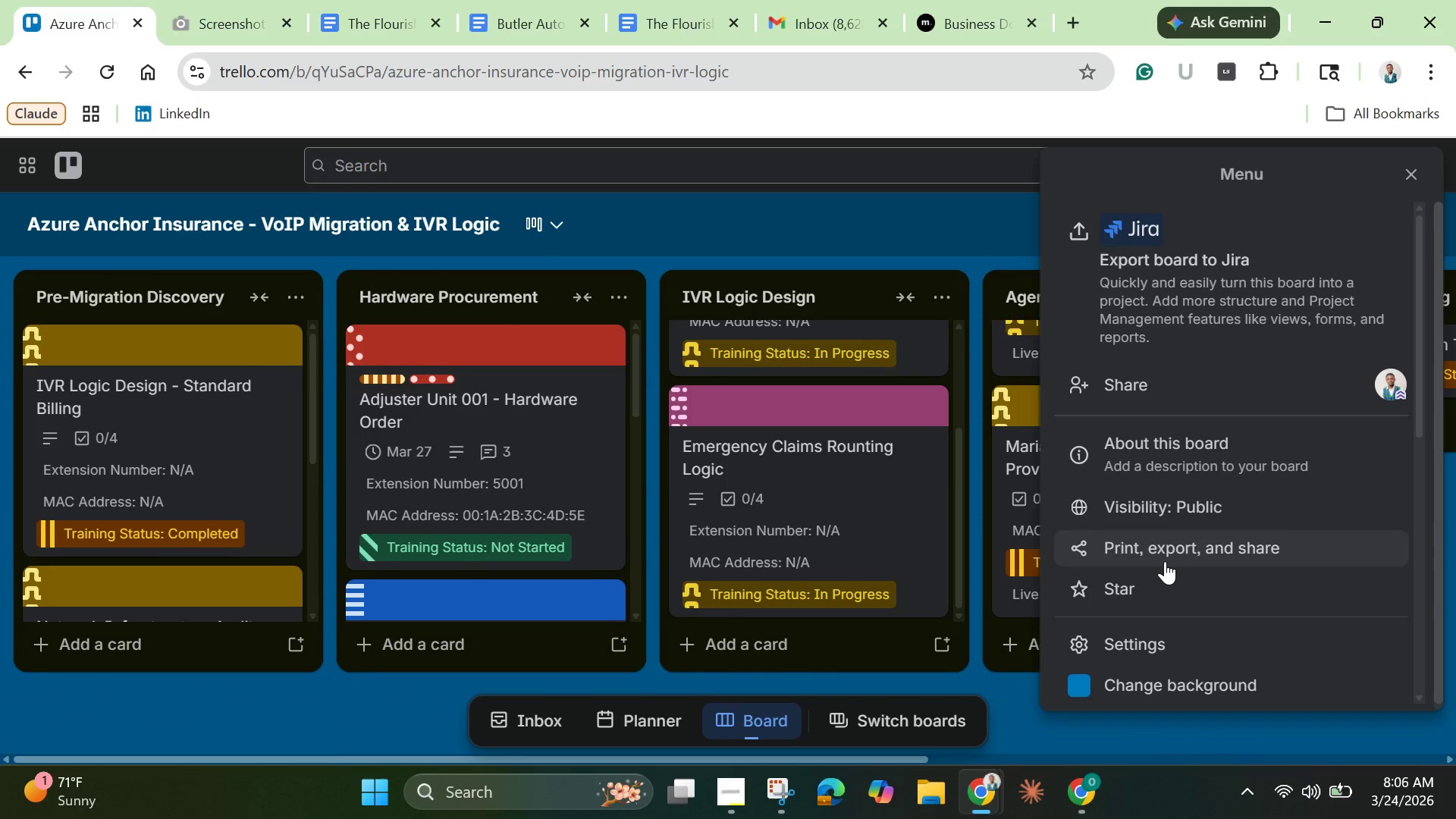 
scroll: coordinate [1165, 561], scroll_direction: down, amount: 2.0
 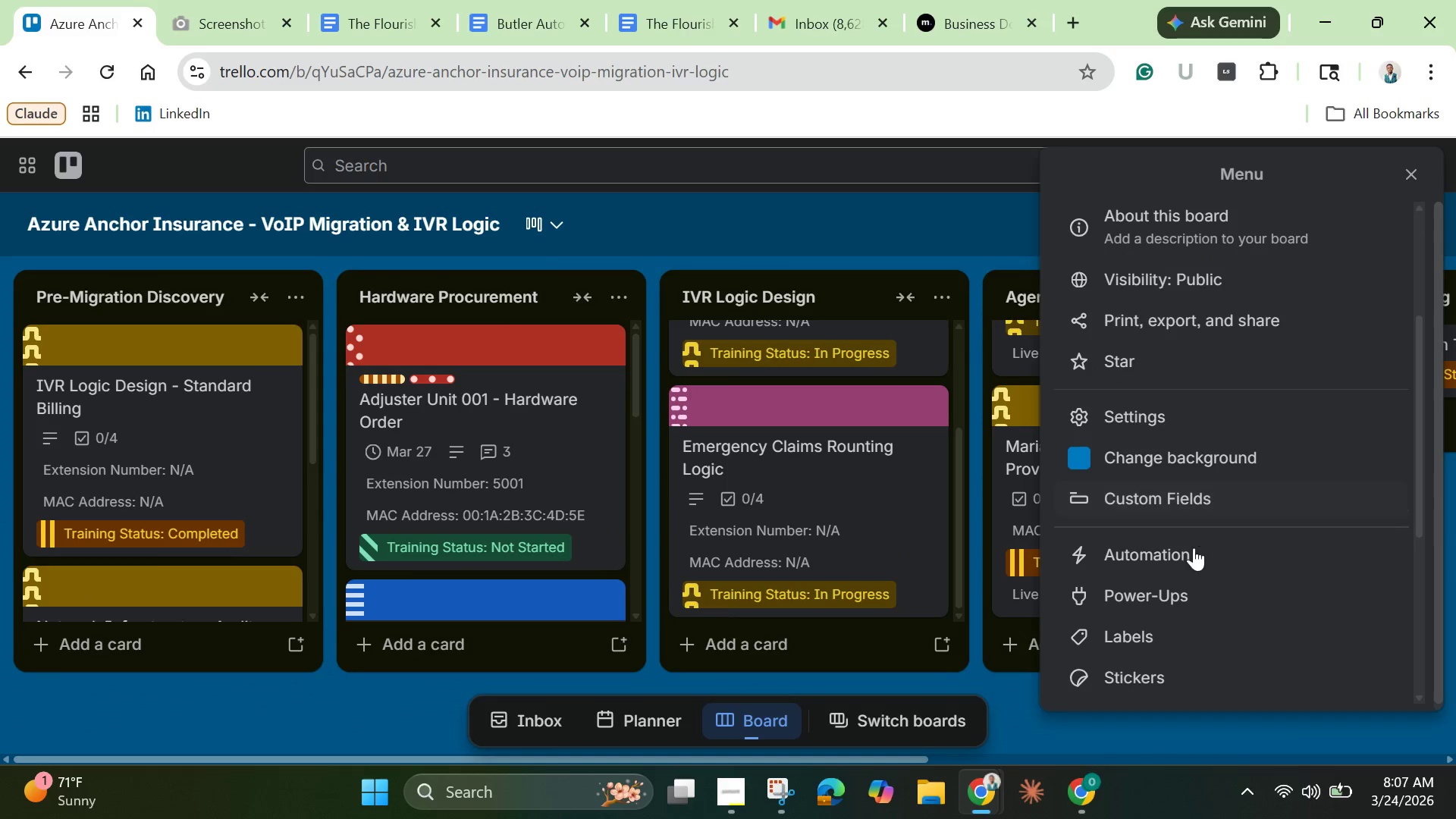 
left_click([1185, 557])
 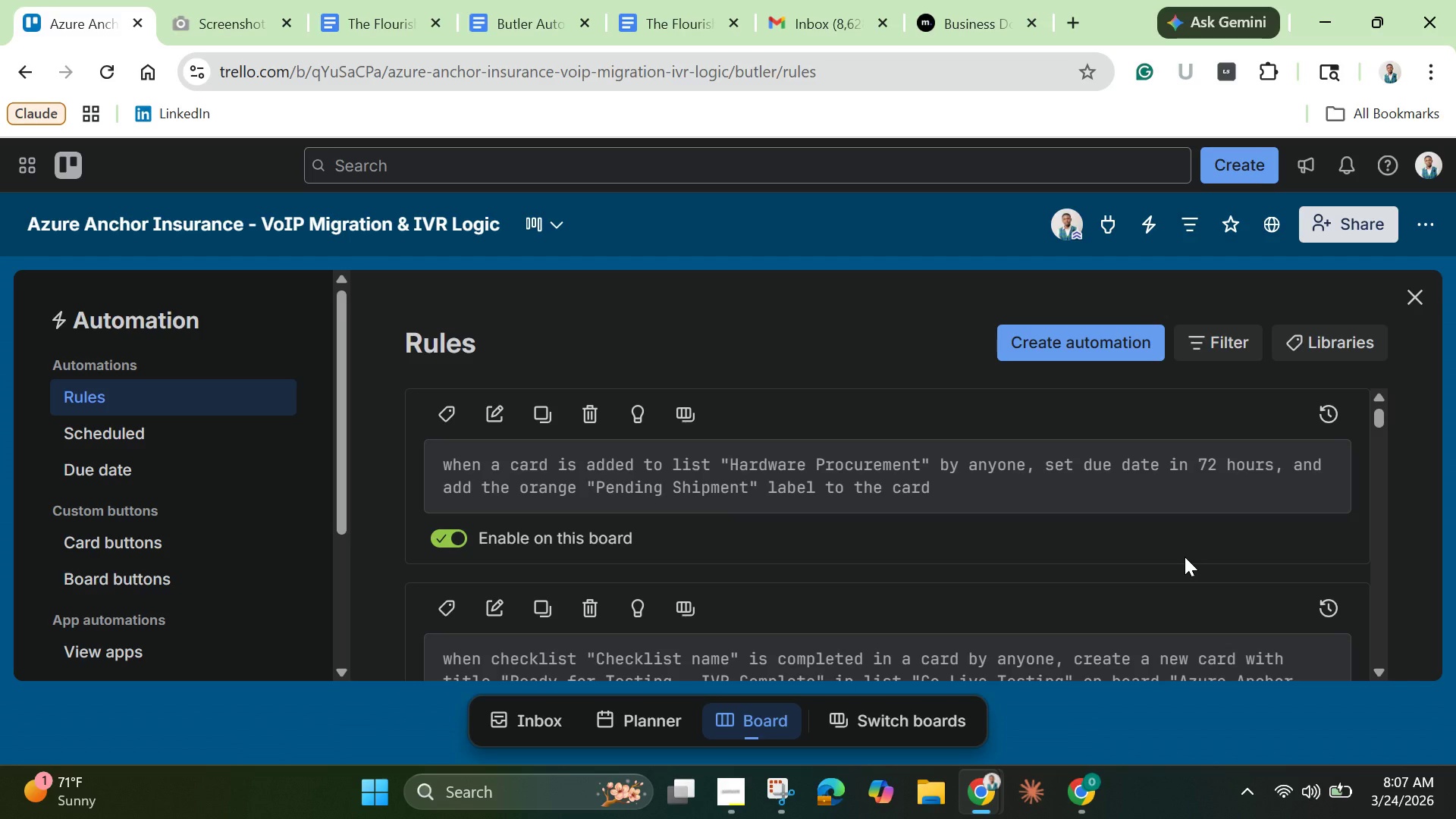 
wait(9.16)
 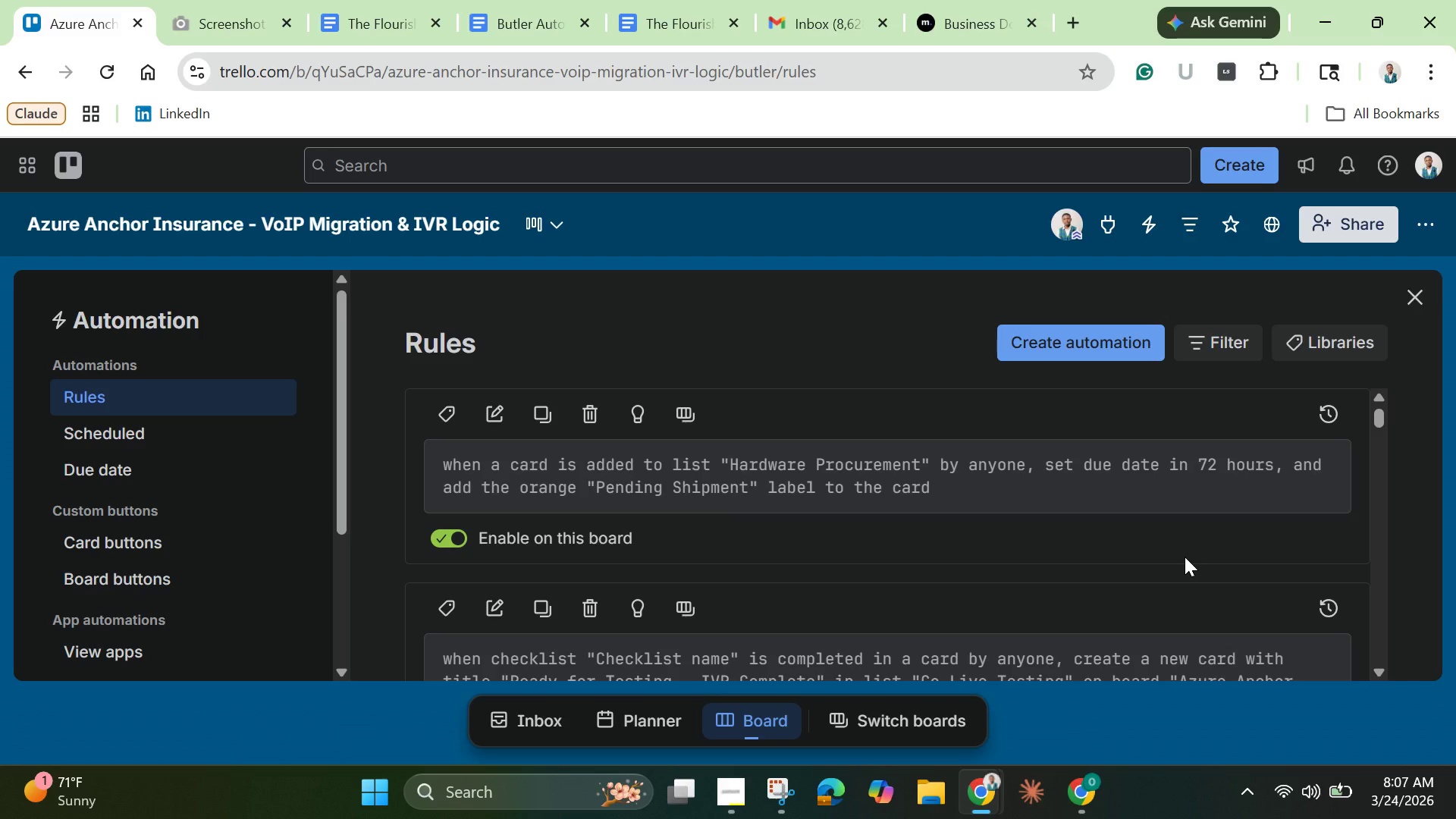 
scroll: coordinate [894, 578], scroll_direction: down, amount: 1.0
 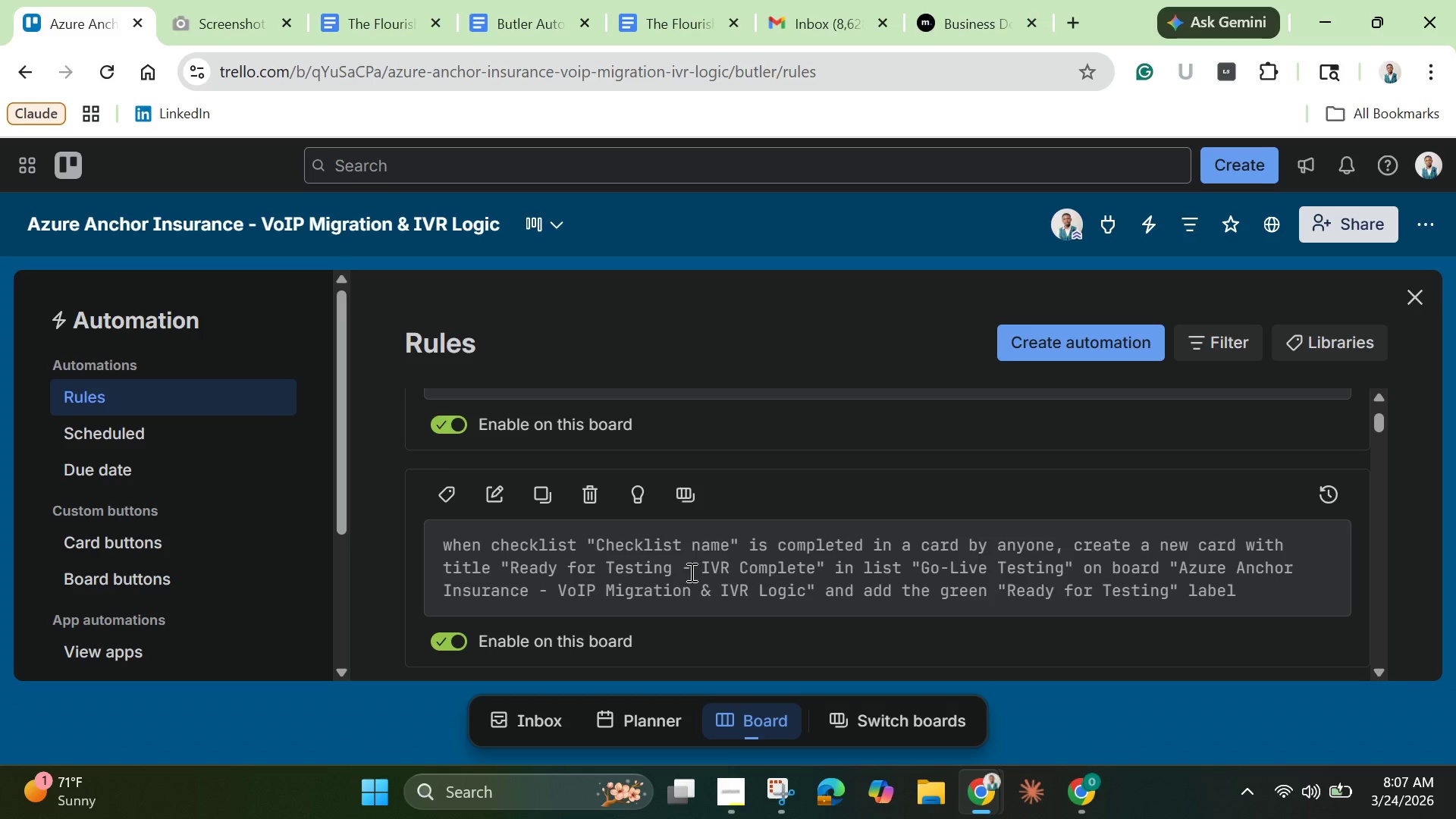 
left_click([1144, 580])
 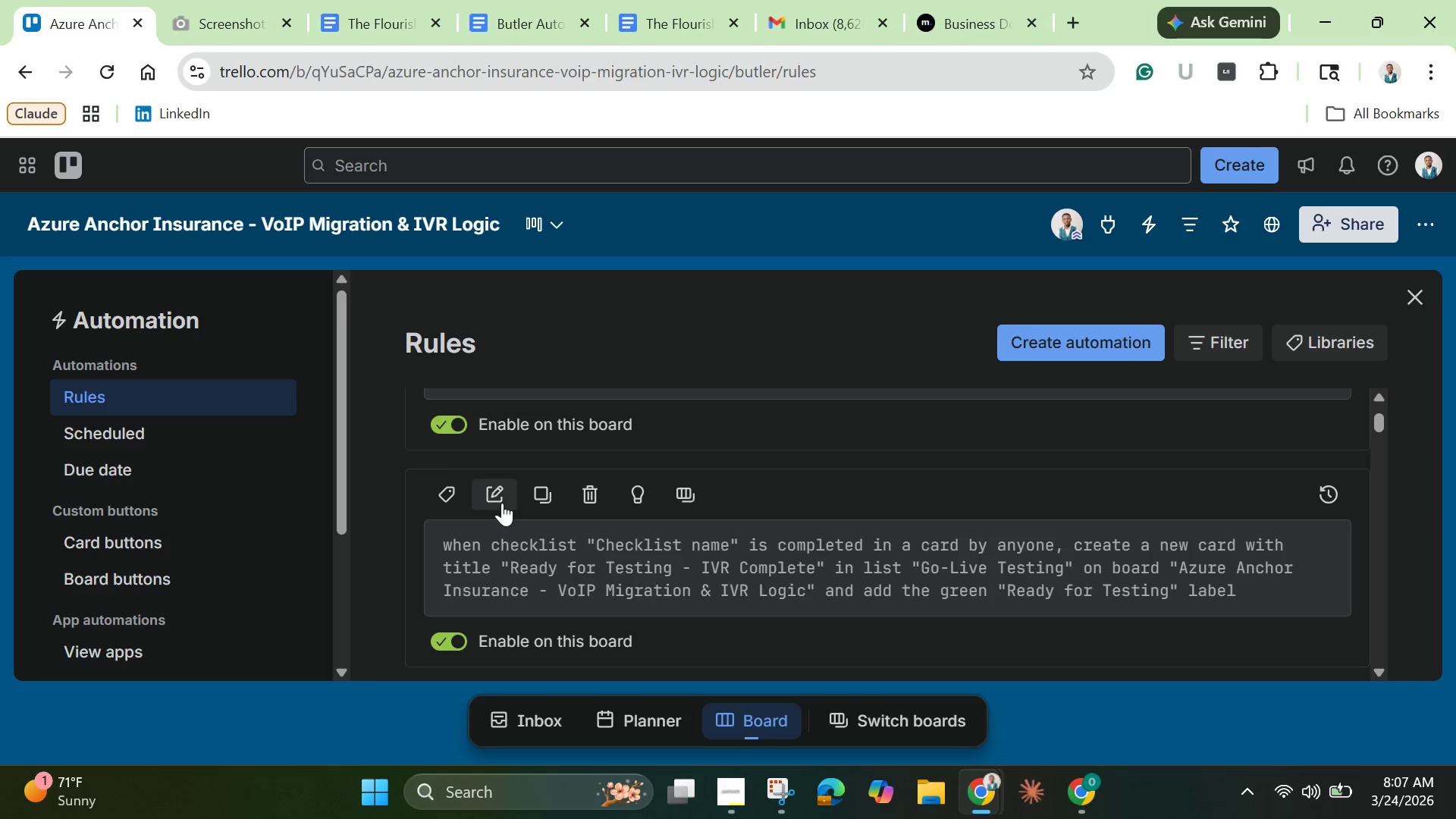 
left_click([502, 499])
 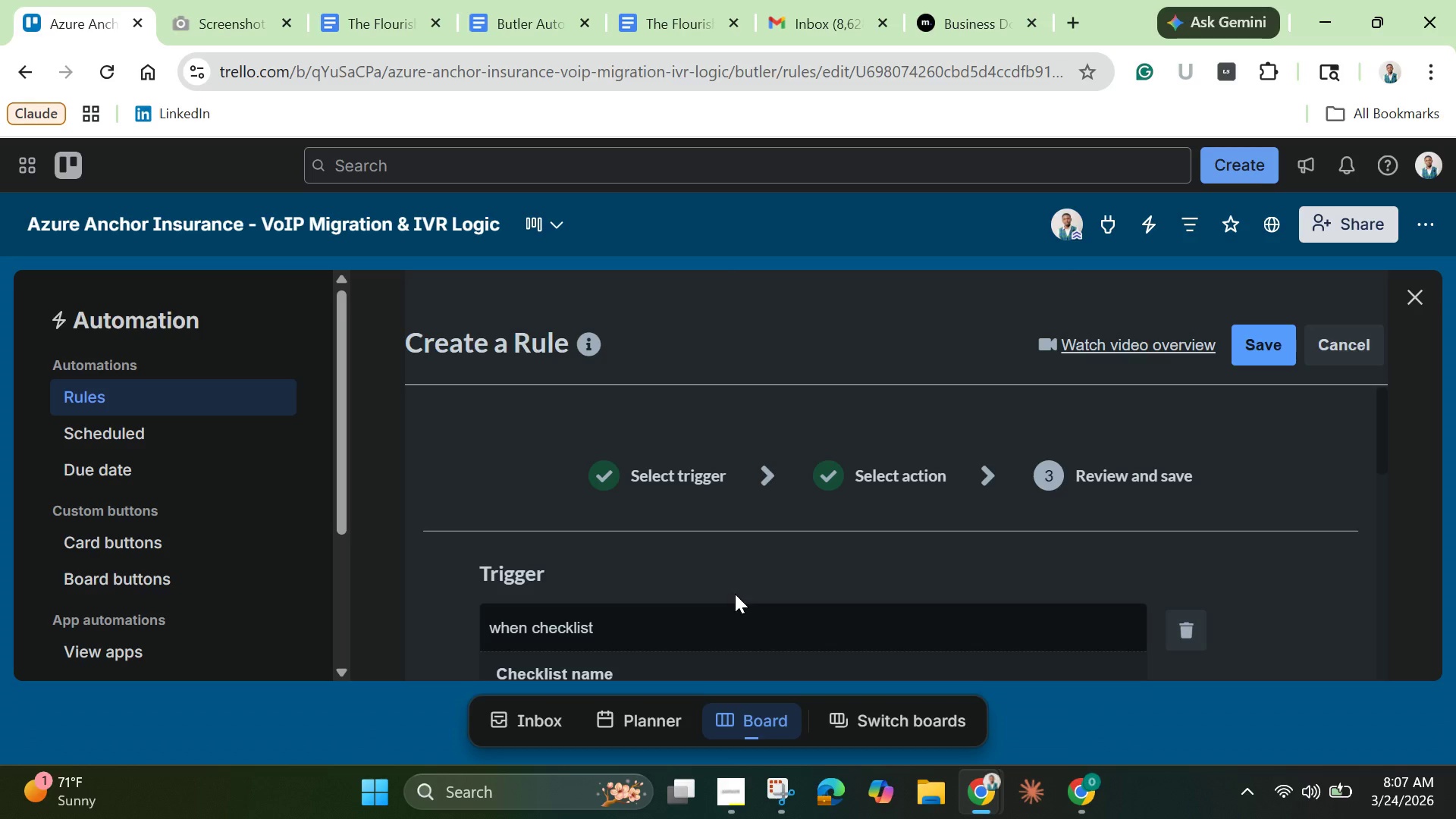 
wait(15.16)
 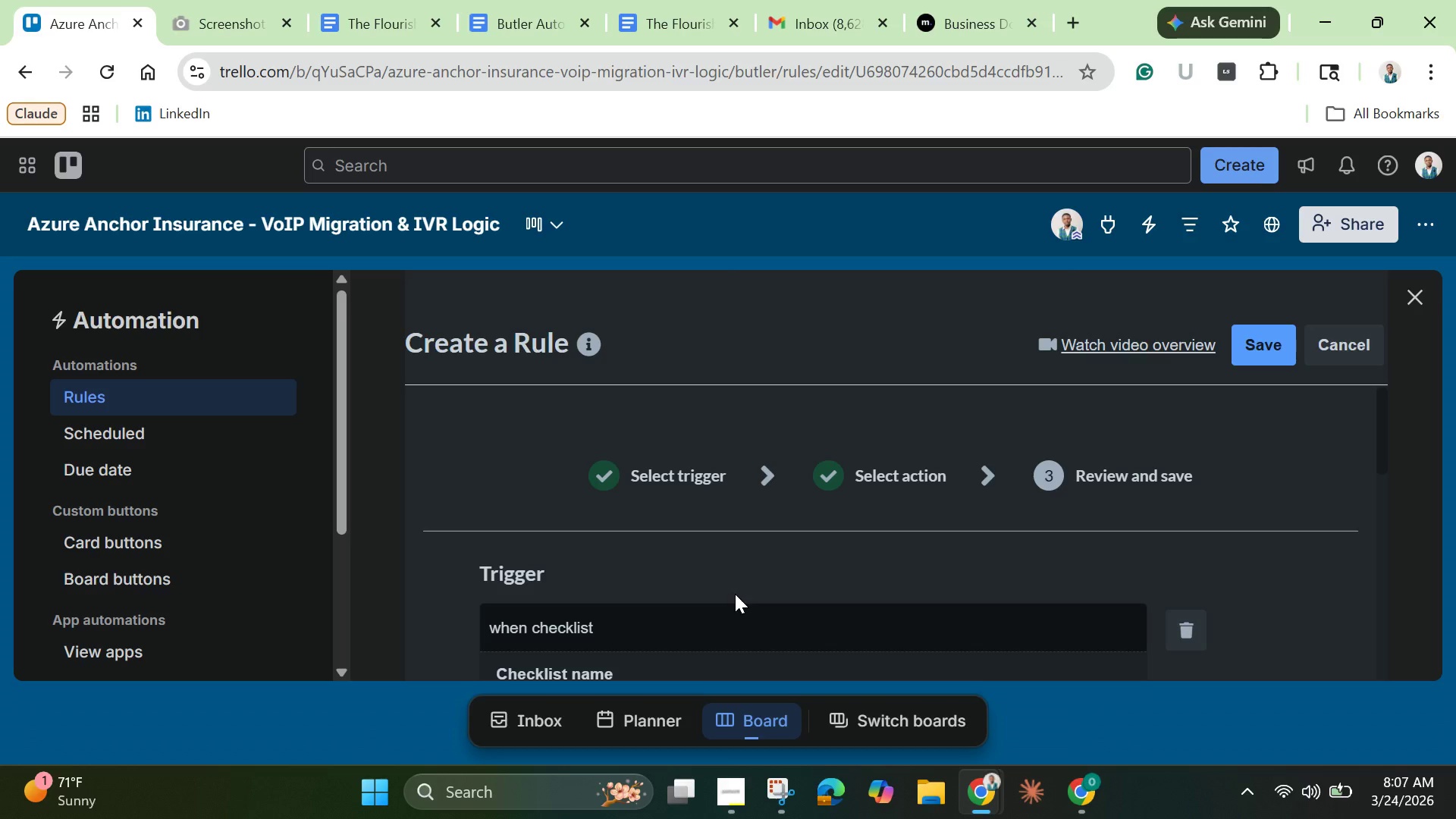 
scroll: coordinate [745, 576], scroll_direction: down, amount: 1.0
 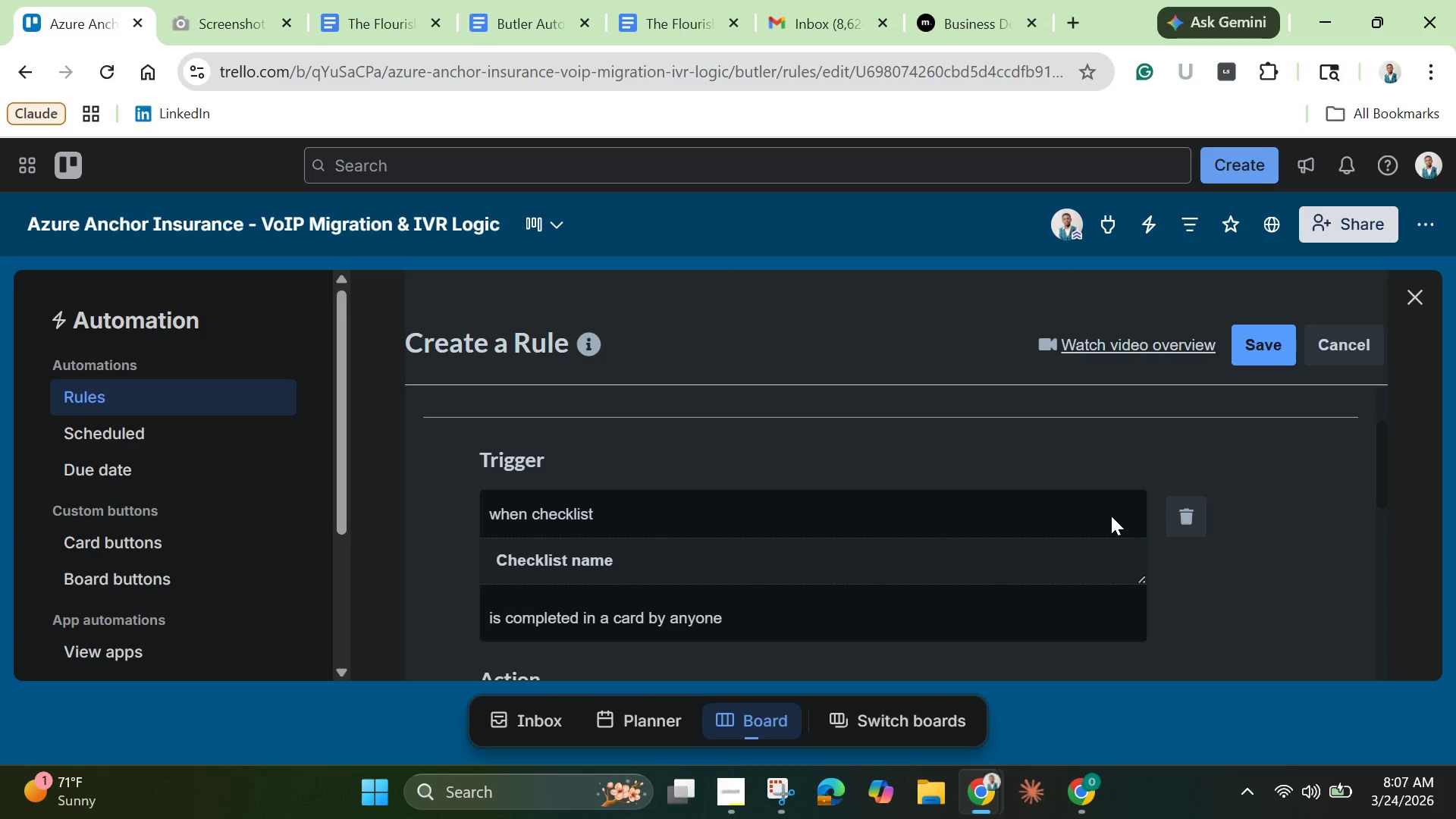 
left_click([1188, 513])
 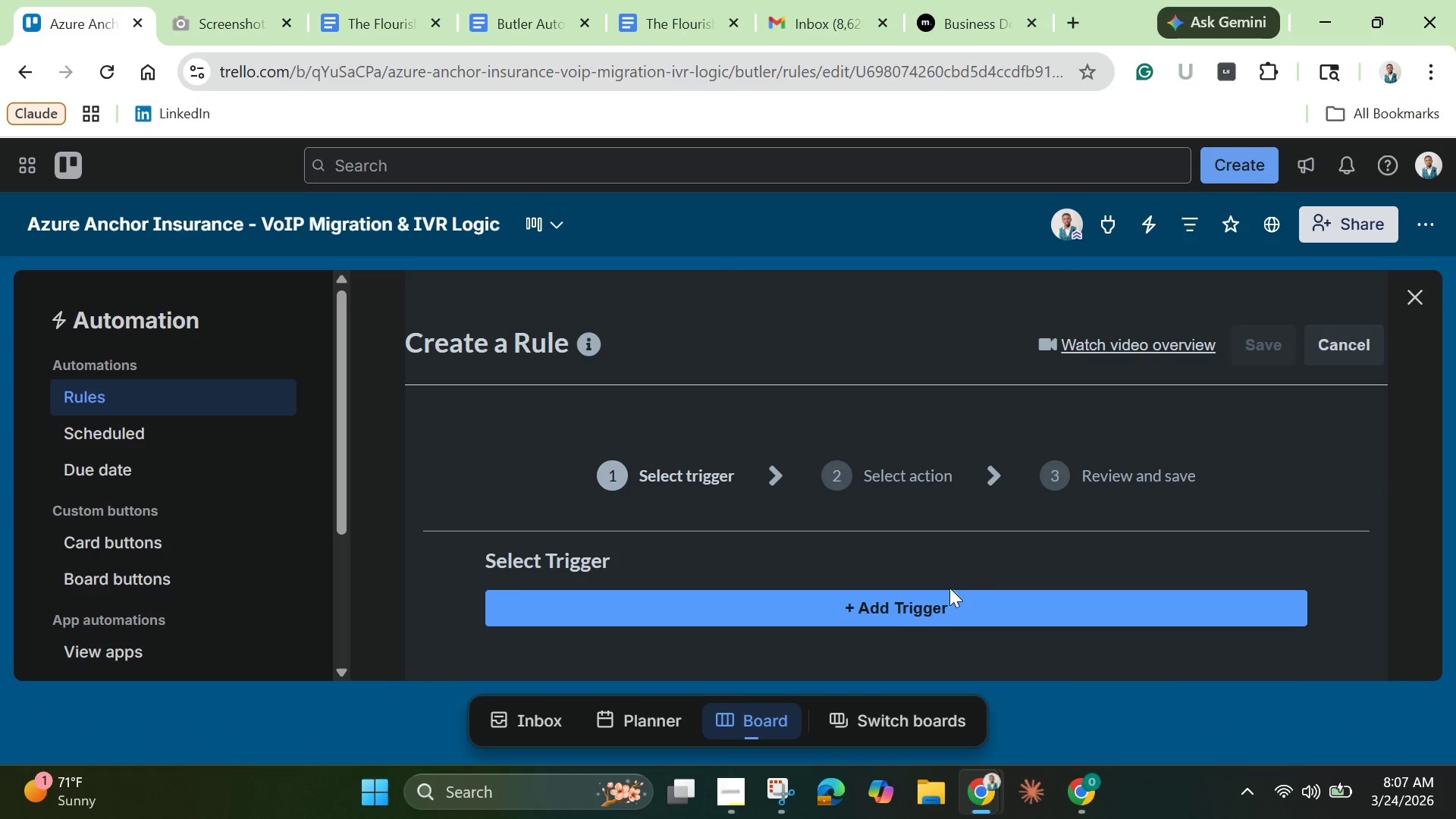 
left_click([934, 603])
 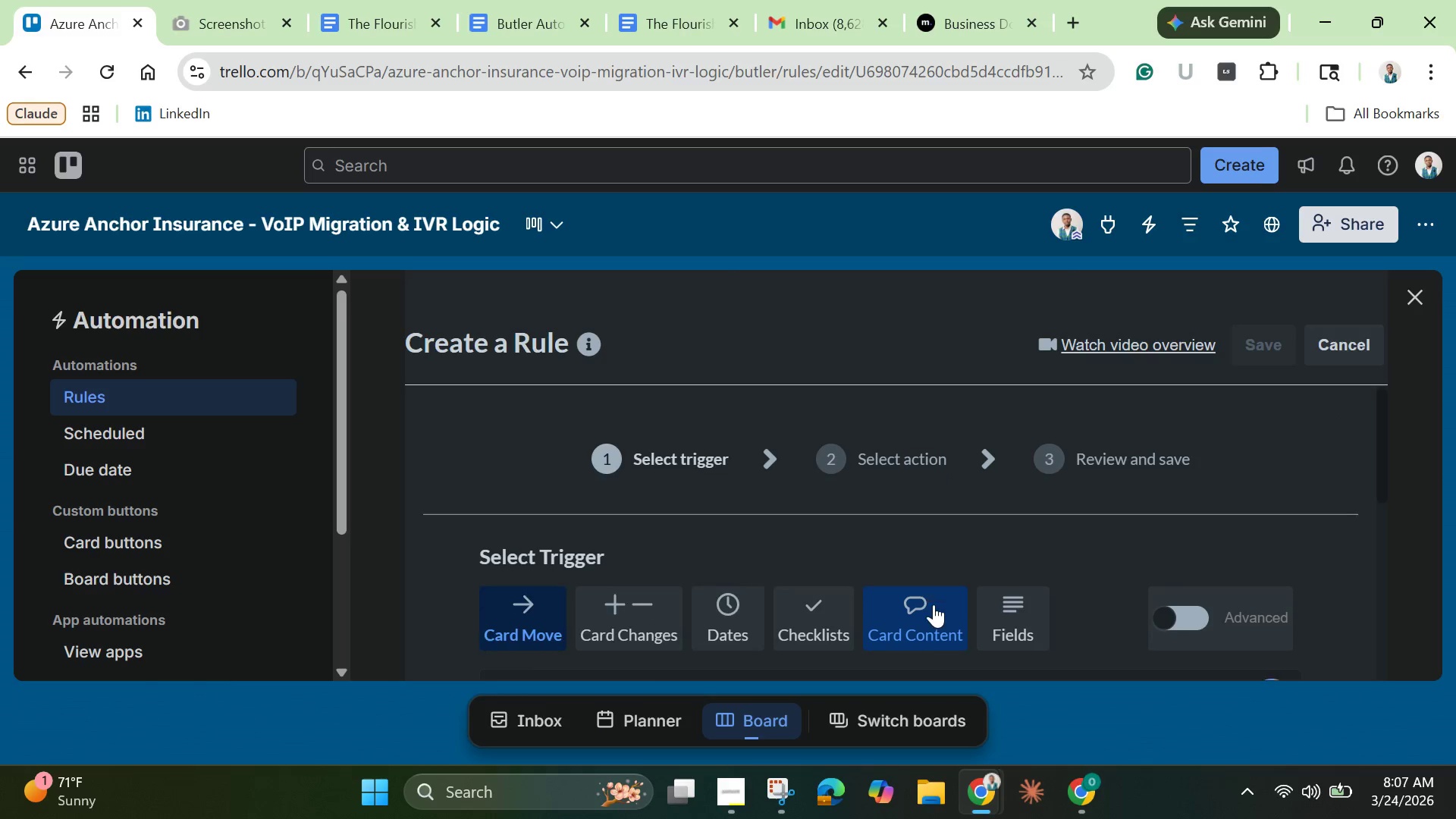 
scroll: coordinate [934, 604], scroll_direction: down, amount: 3.0
 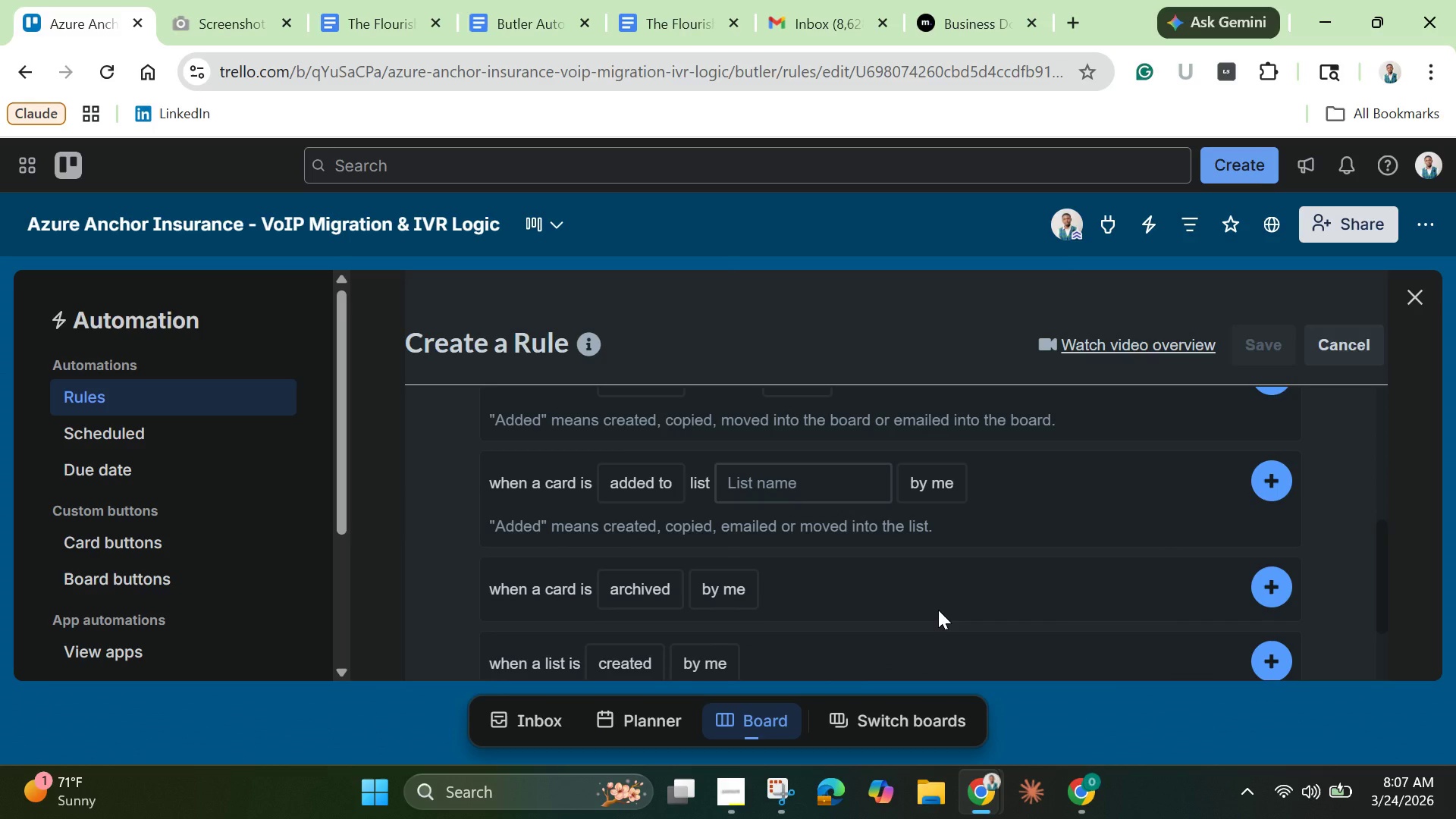 
wait(8.5)
 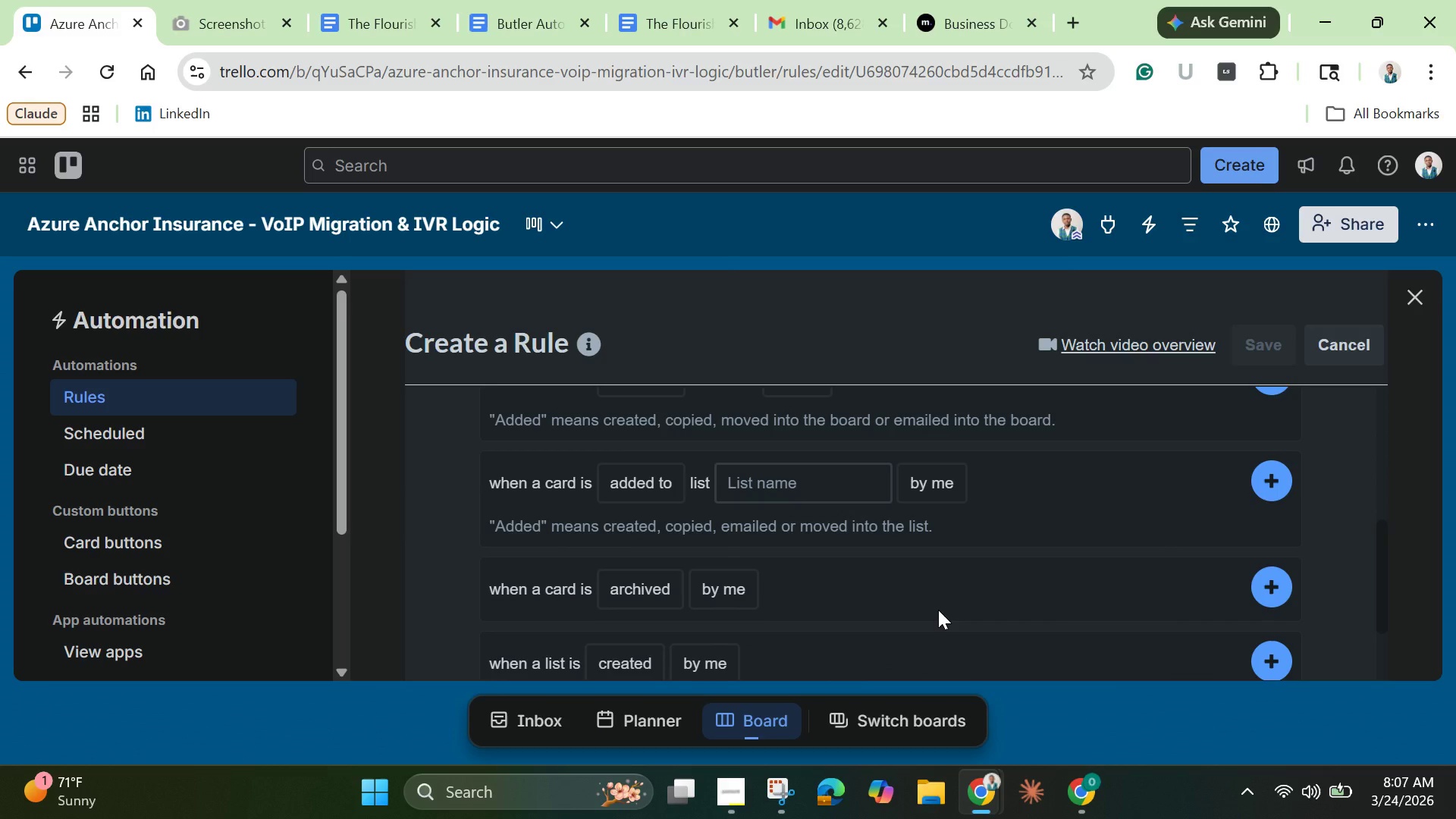 
scroll: coordinate [891, 595], scroll_direction: down, amount: 2.0
 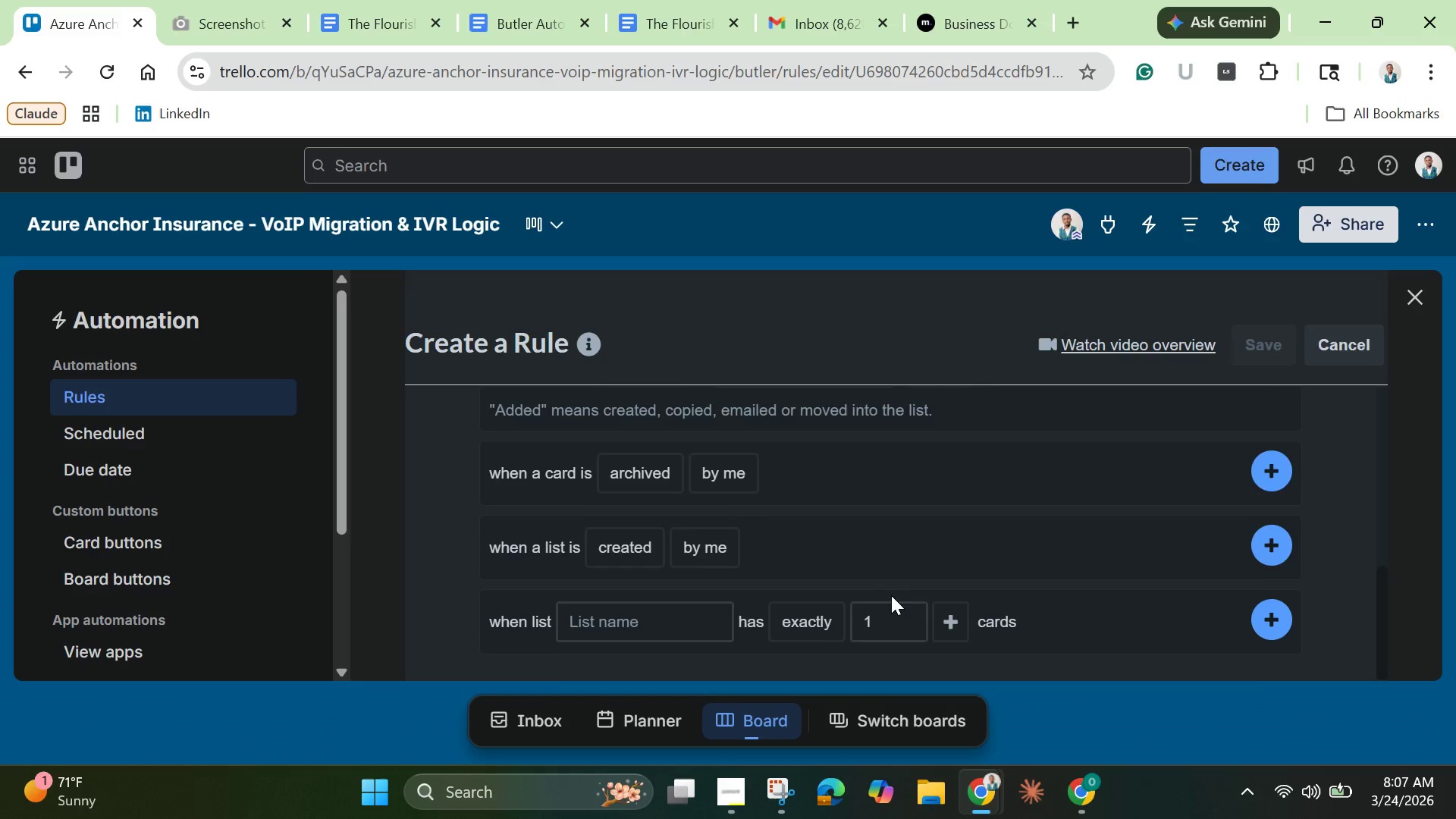 
scroll: coordinate [891, 595], scroll_direction: up, amount: 3.0
 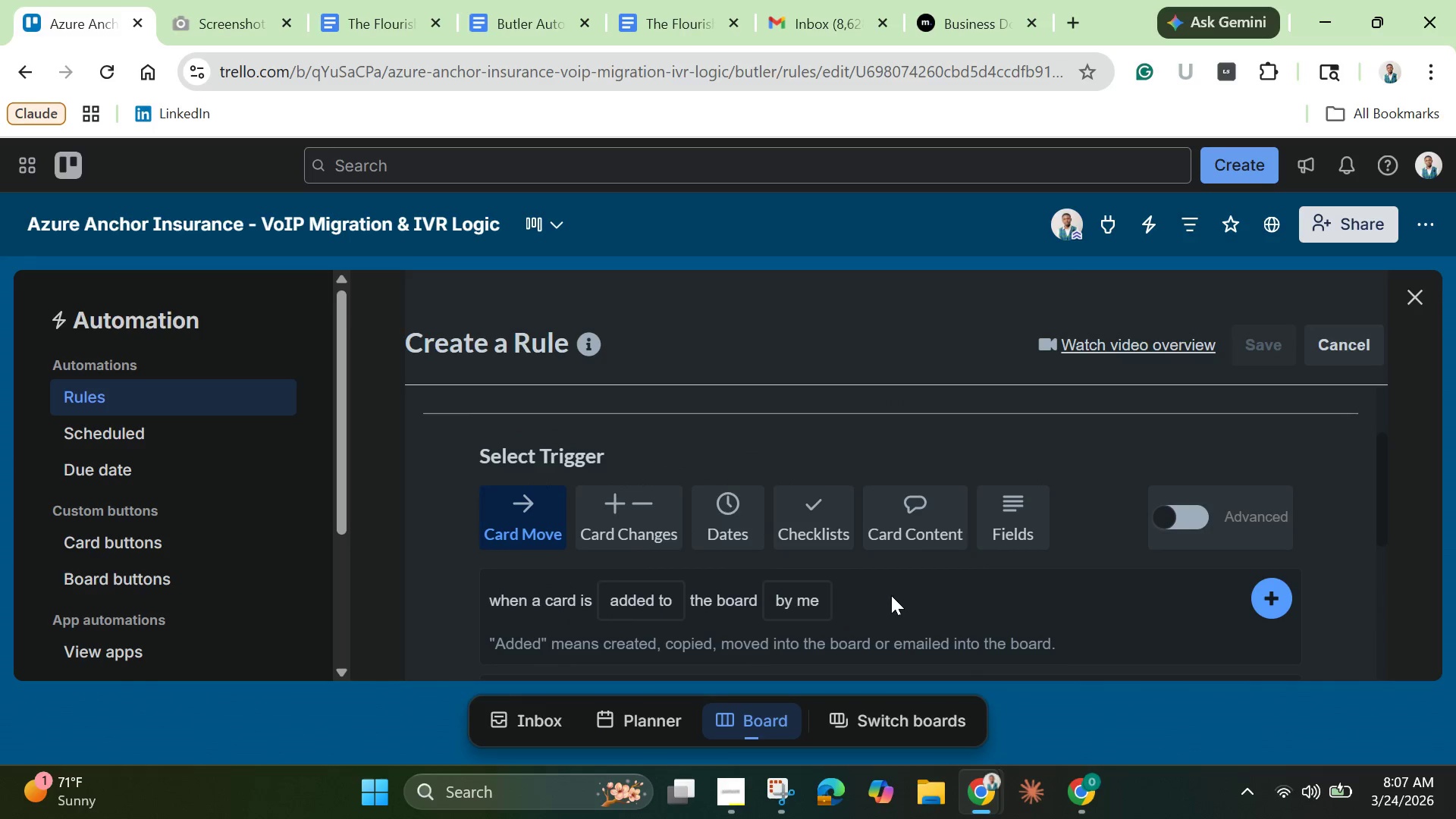 
scroll: coordinate [891, 595], scroll_direction: down, amount: 1.0
 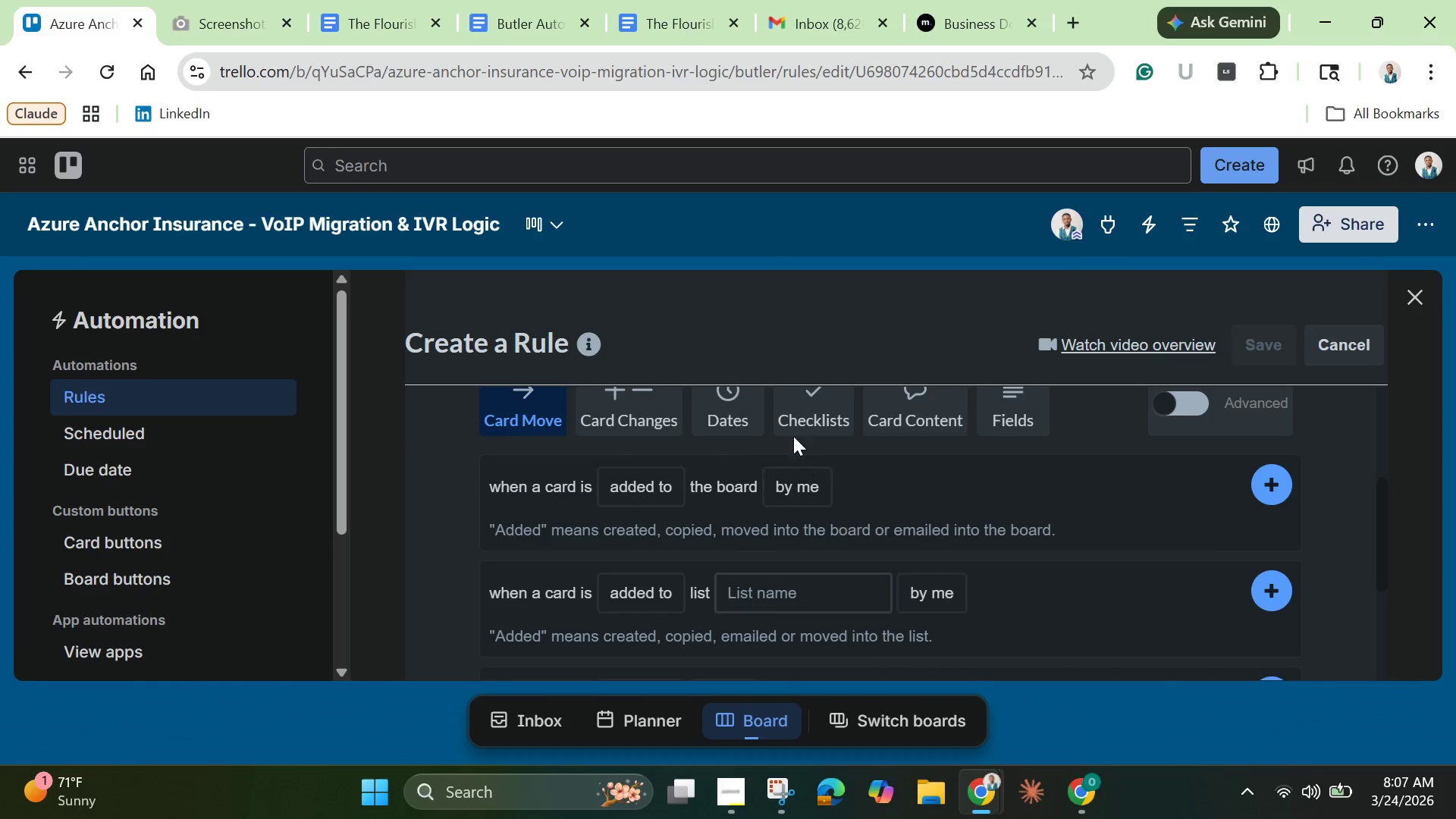 
left_click([789, 414])
 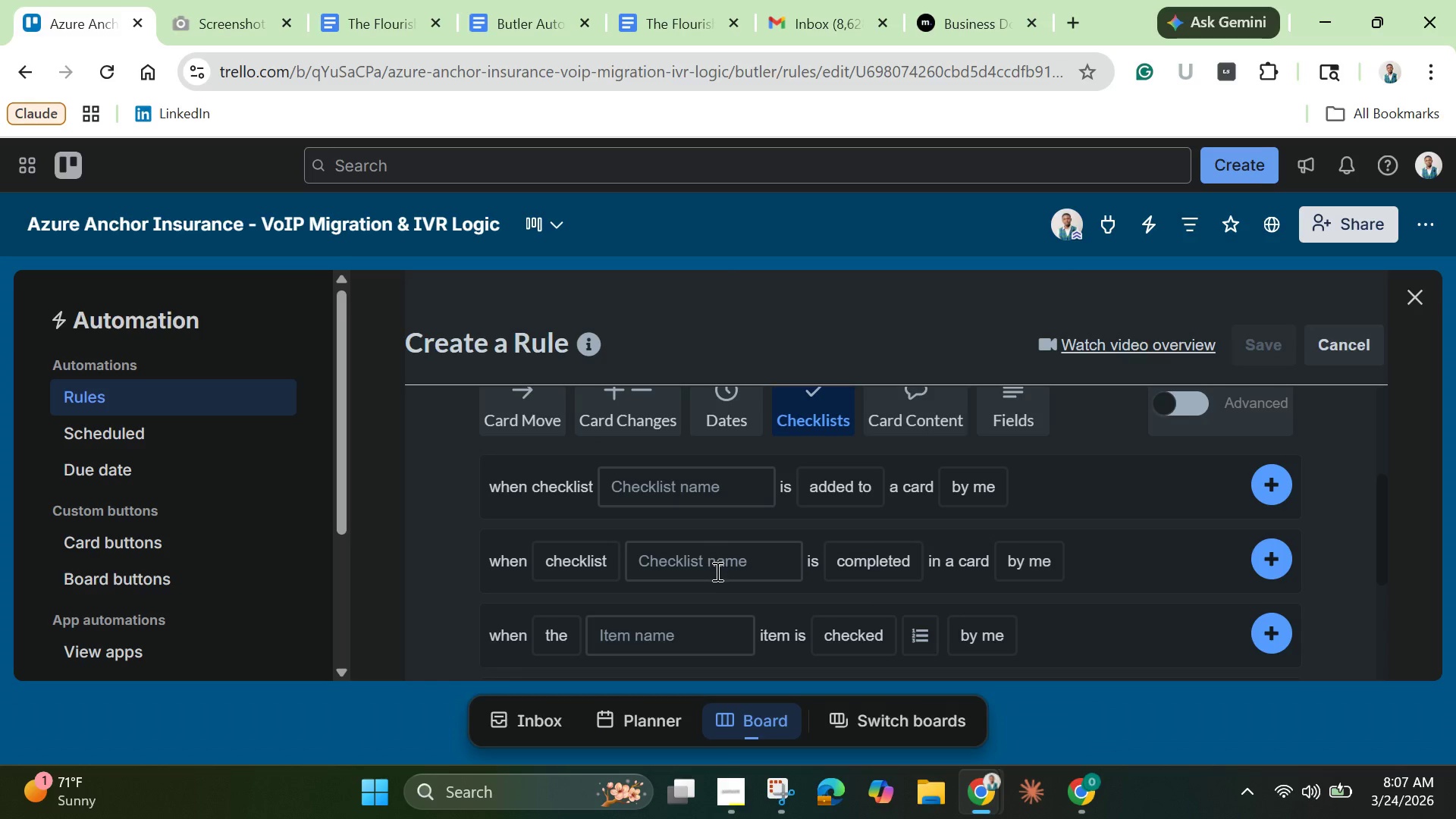 
wait(6.91)
 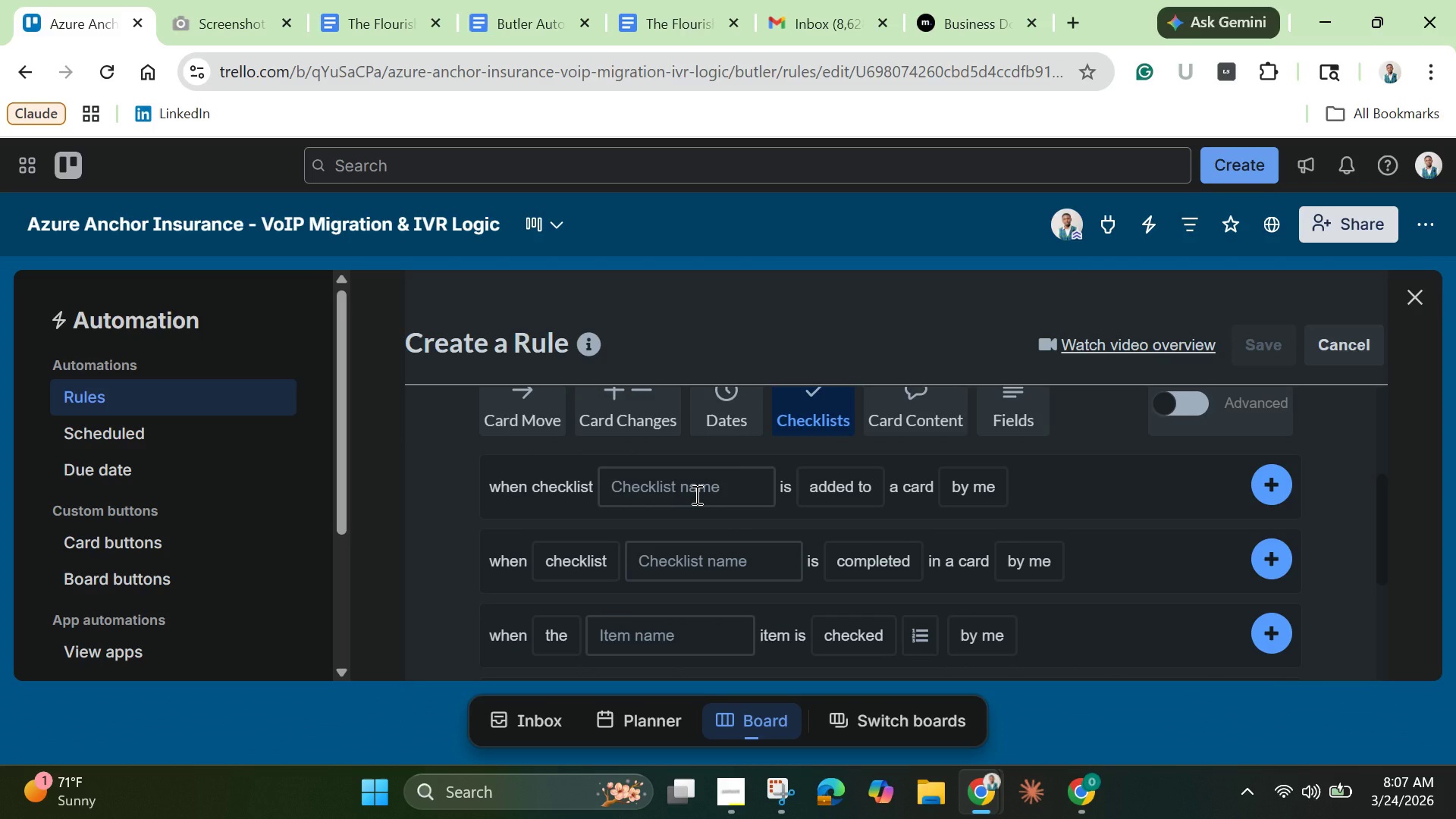 
left_click([715, 565])
 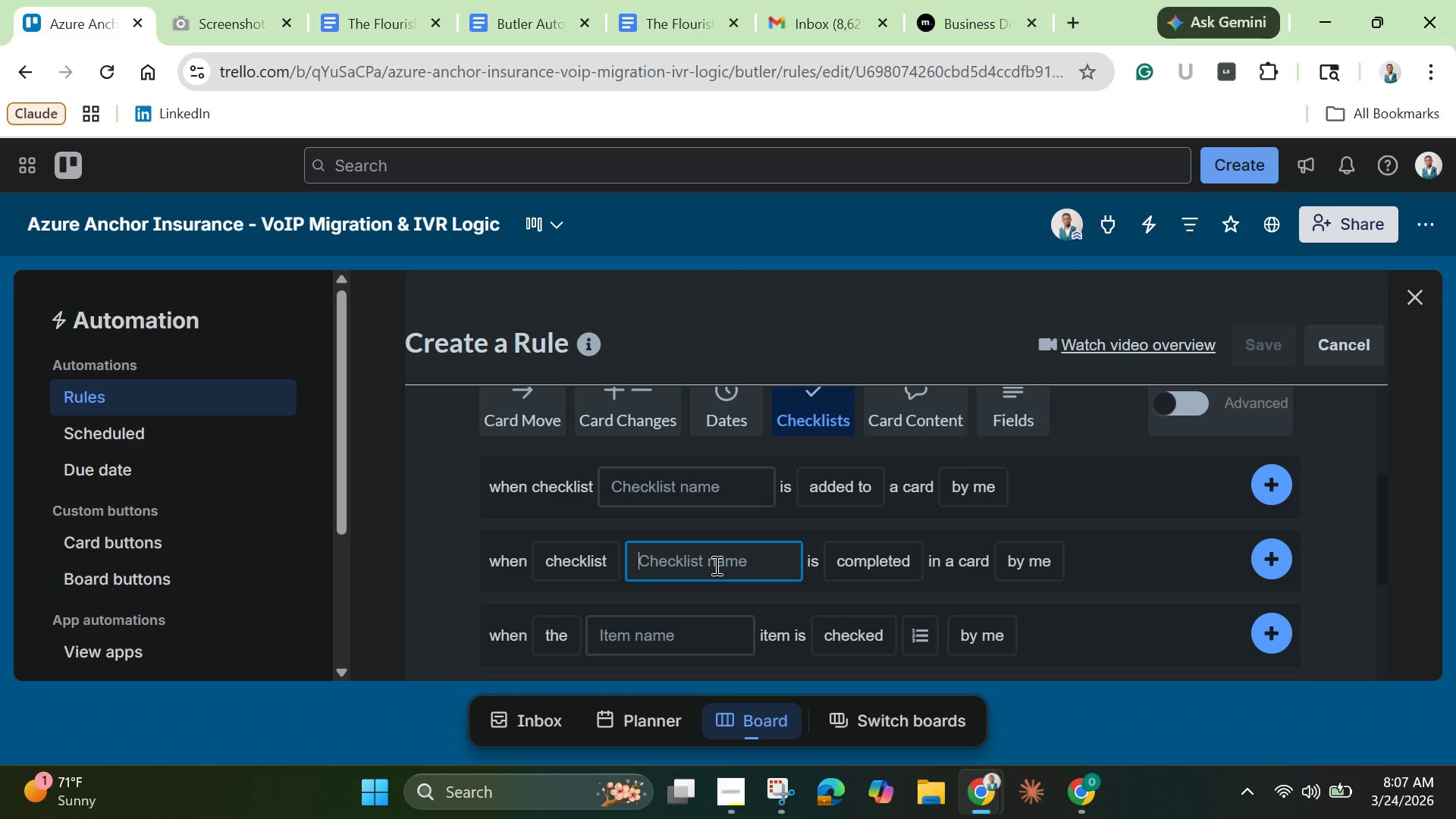 
type(100% complete)
 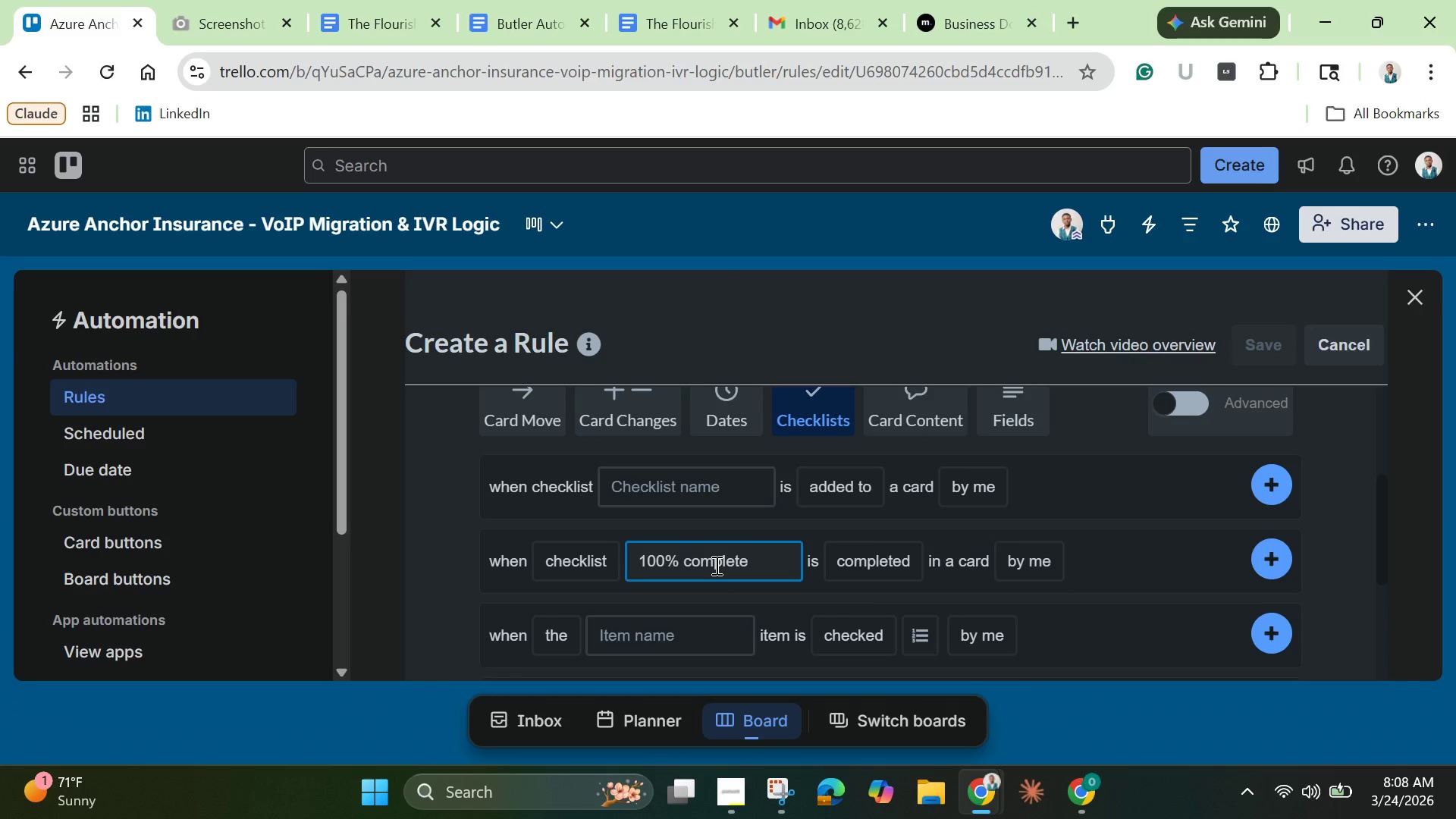 
wait(9.5)
 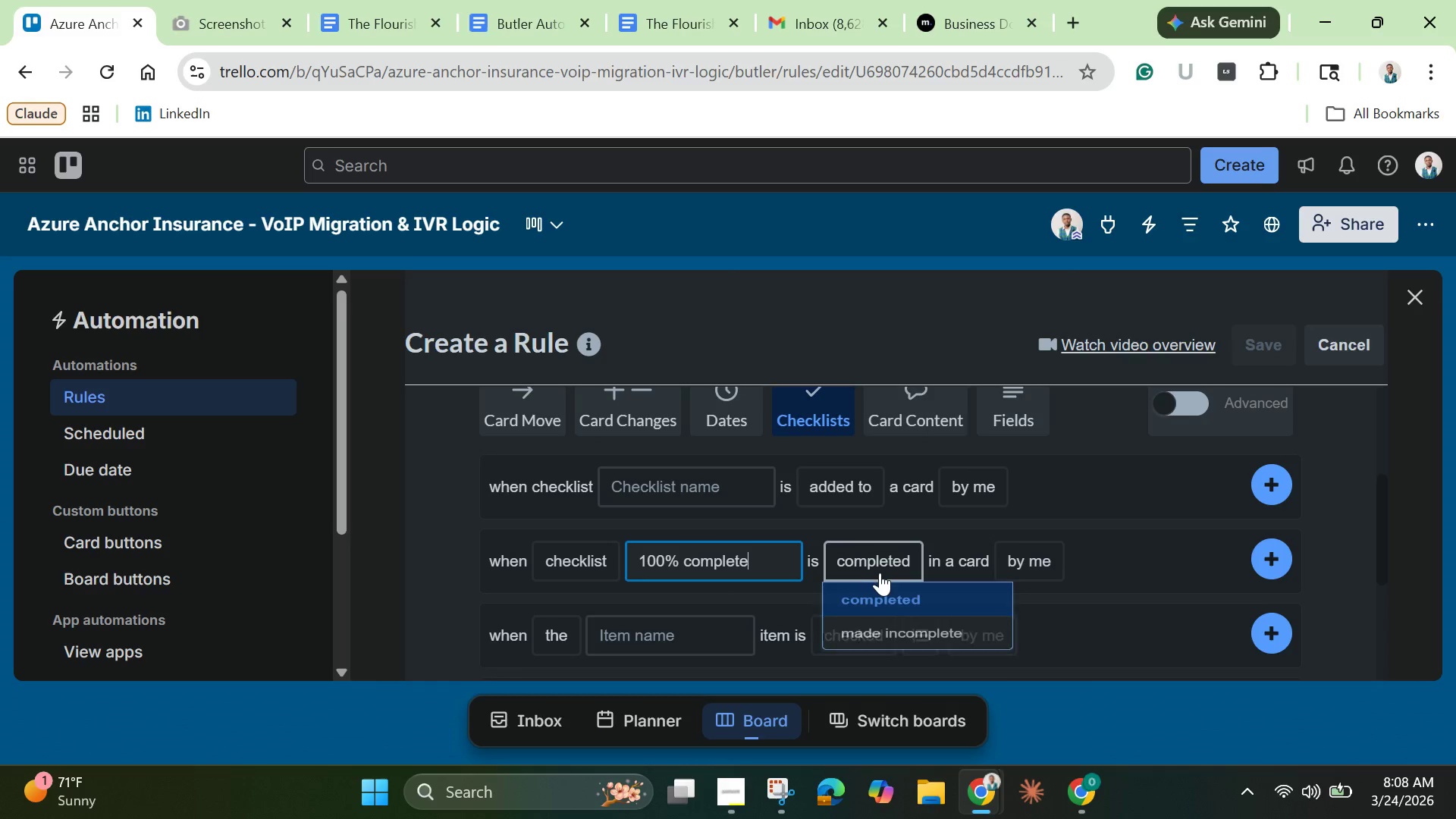 
left_click([1025, 562])
 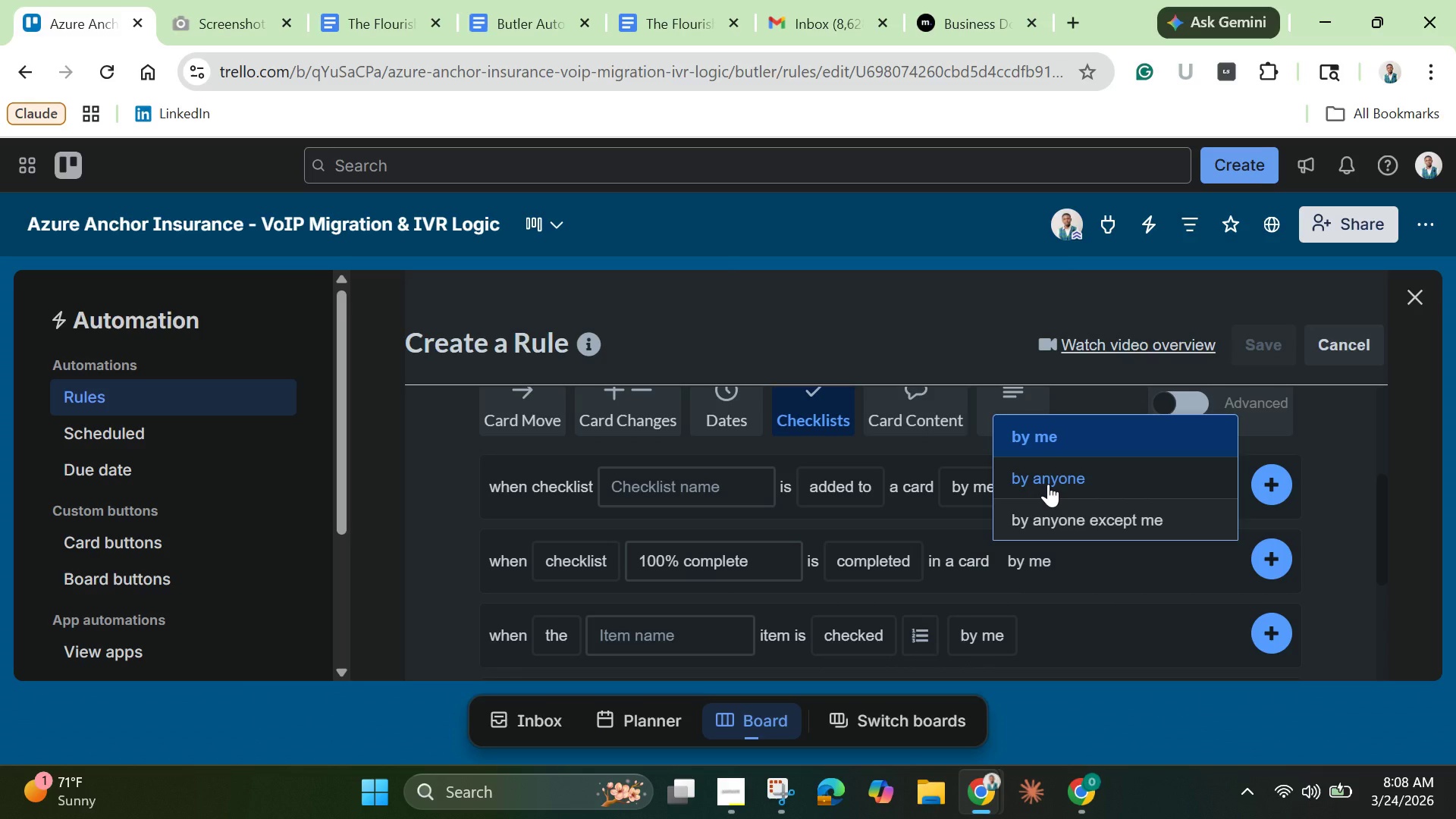 
left_click([1048, 484])
 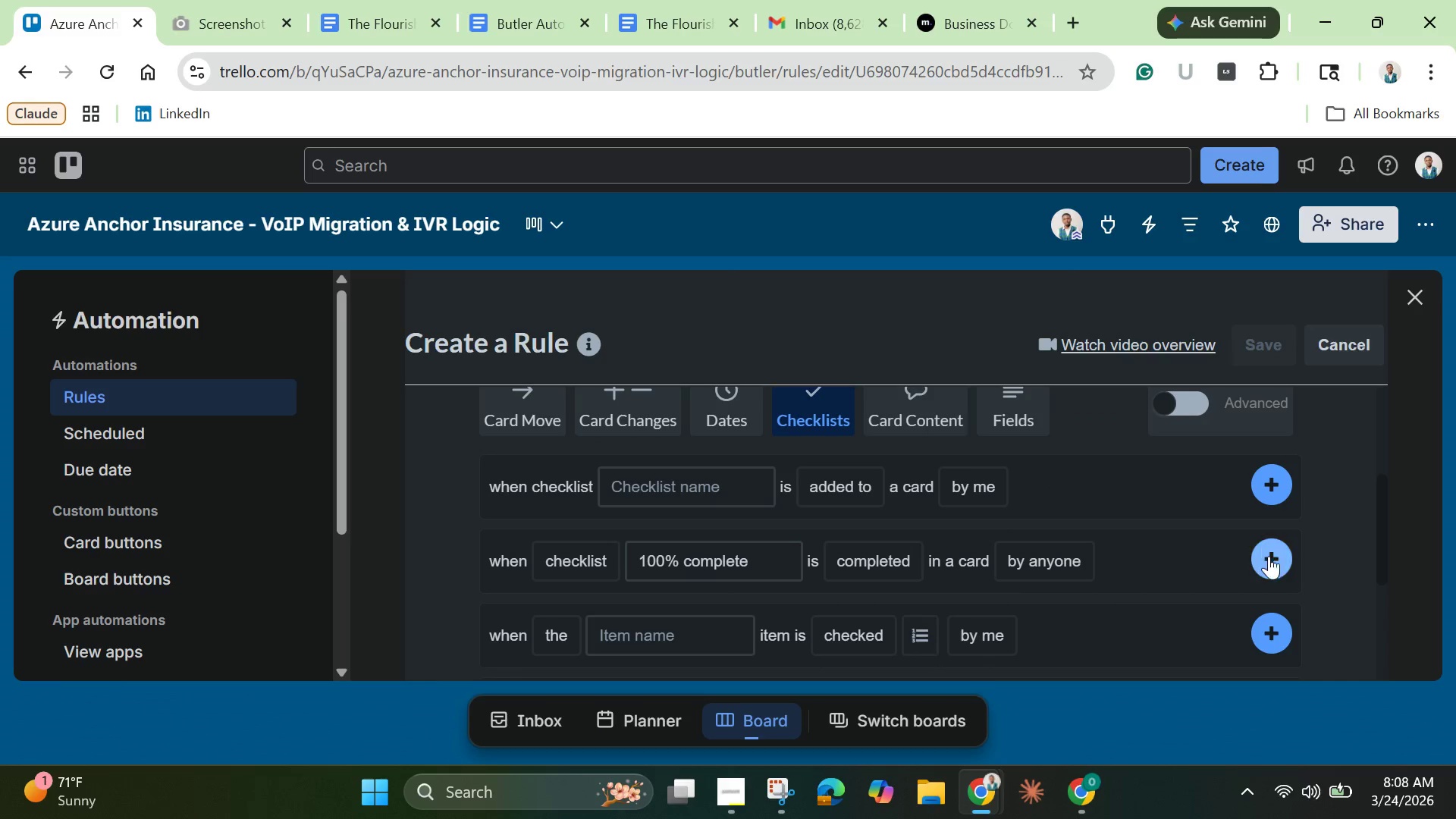 
left_click([1270, 557])
 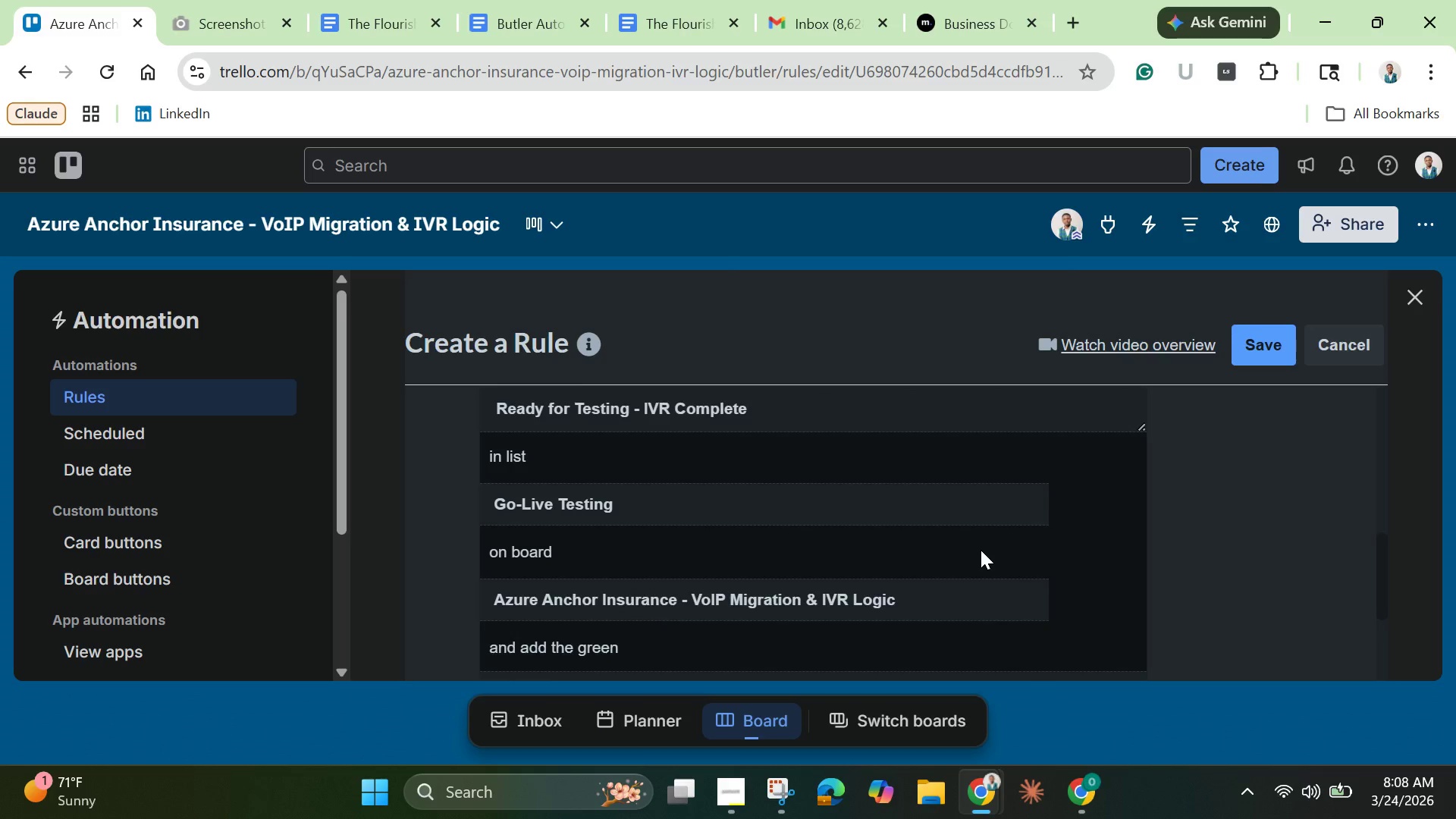 
scroll: coordinate [980, 547], scroll_direction: up, amount: 1.0
 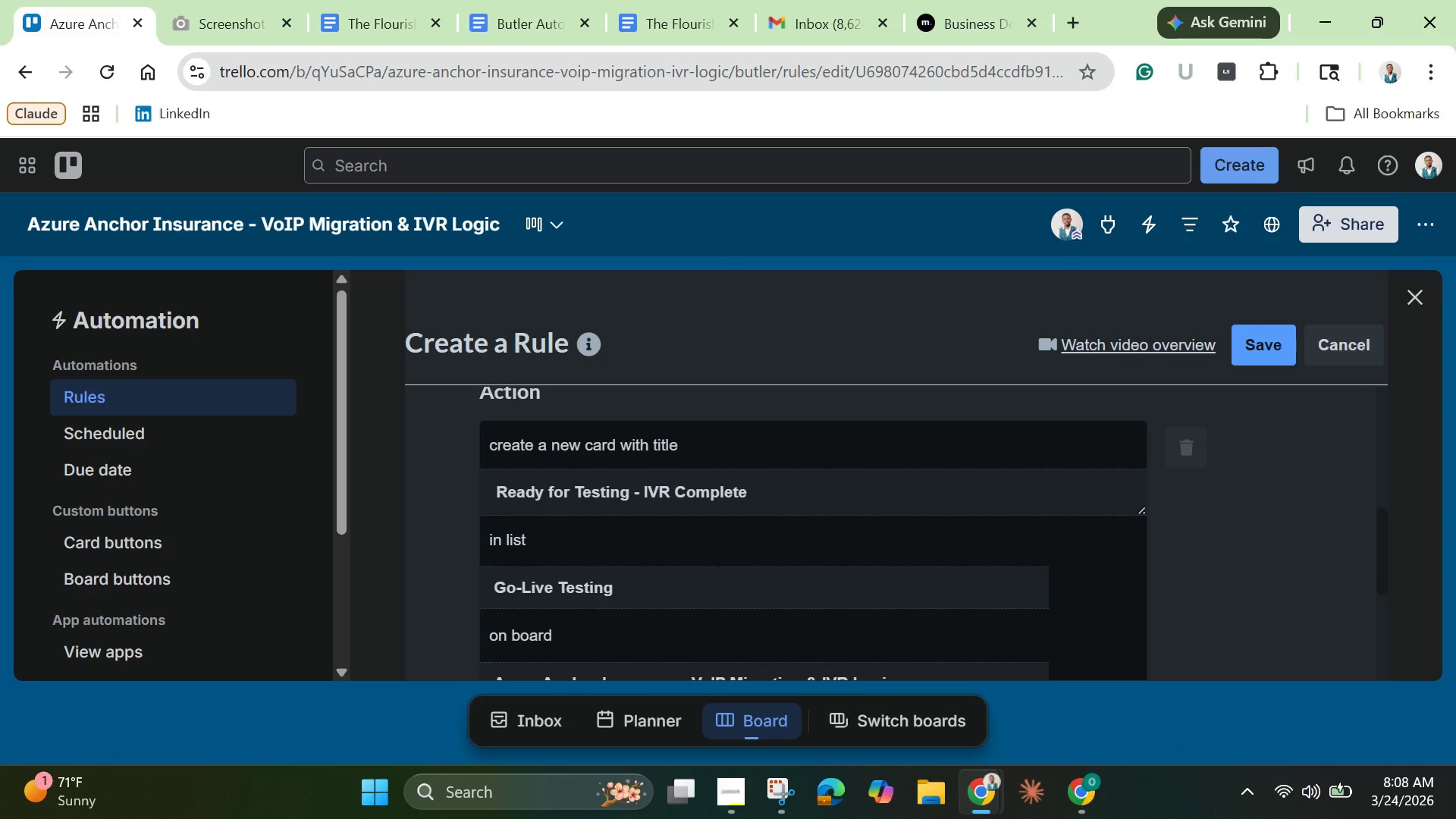 
wait(20.64)
 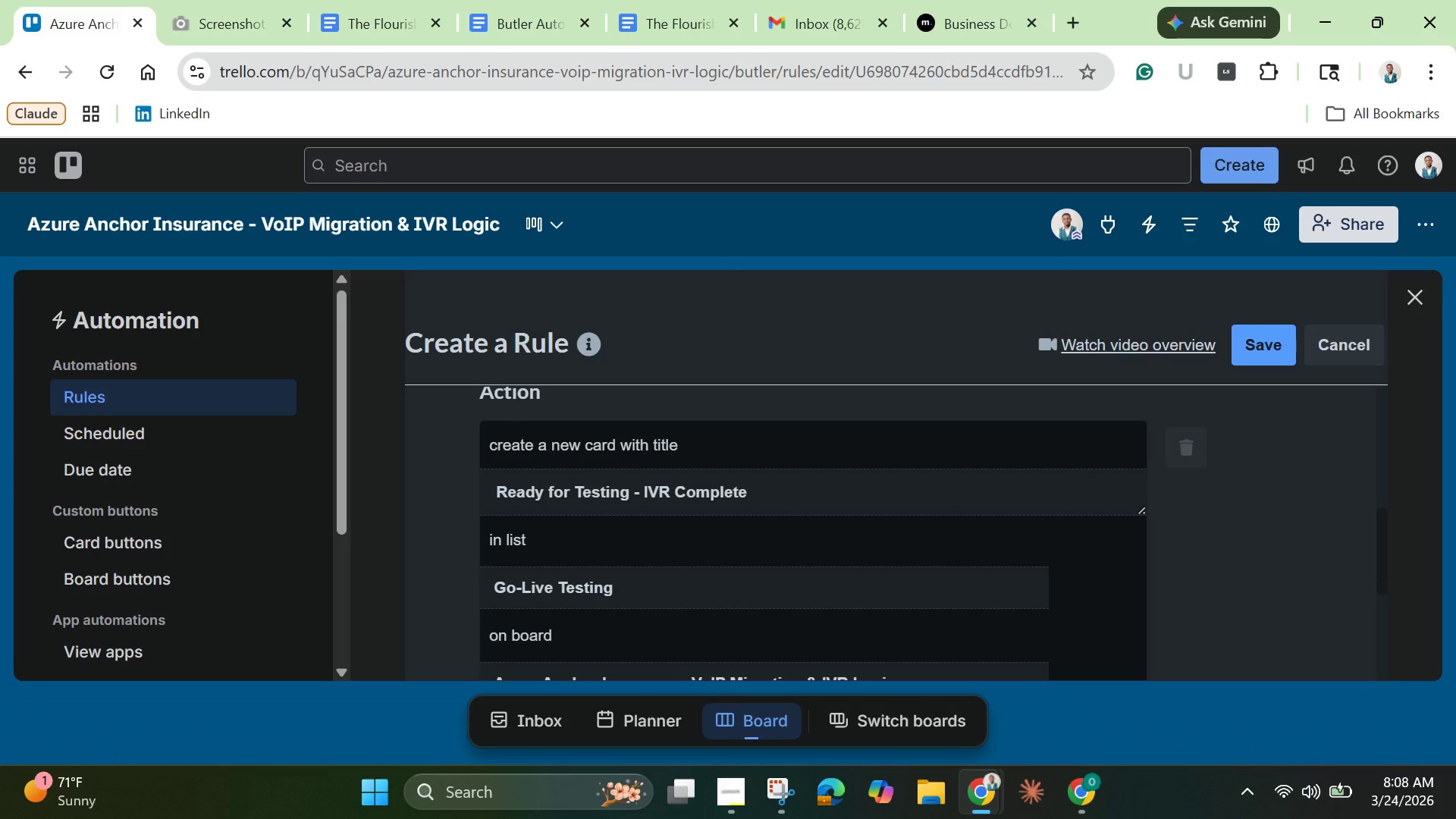 
scroll: coordinate [982, 544], scroll_direction: down, amount: 3.0
 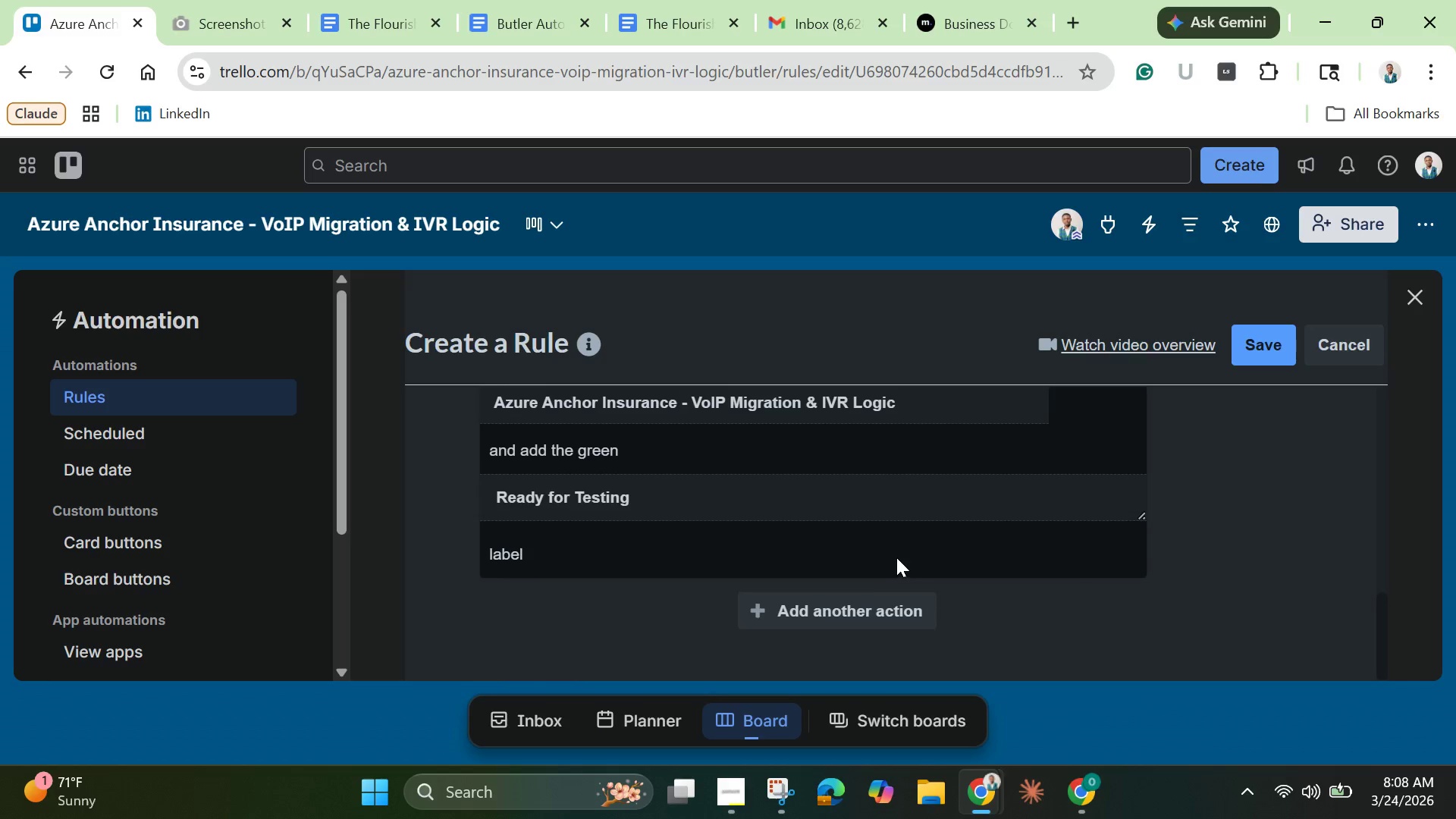 
scroll: coordinate [896, 557], scroll_direction: up, amount: 1.0
 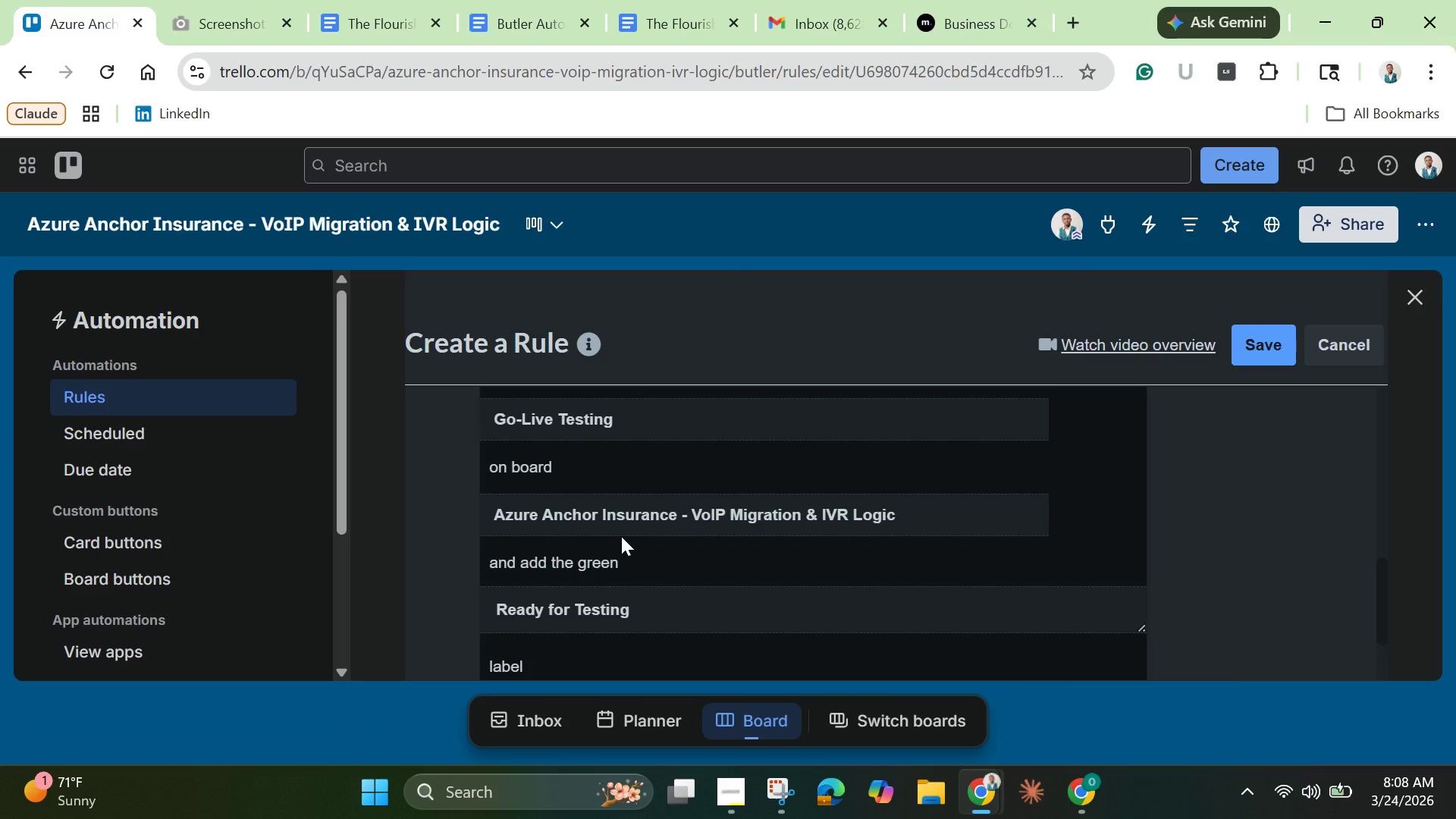 
wait(10.38)
 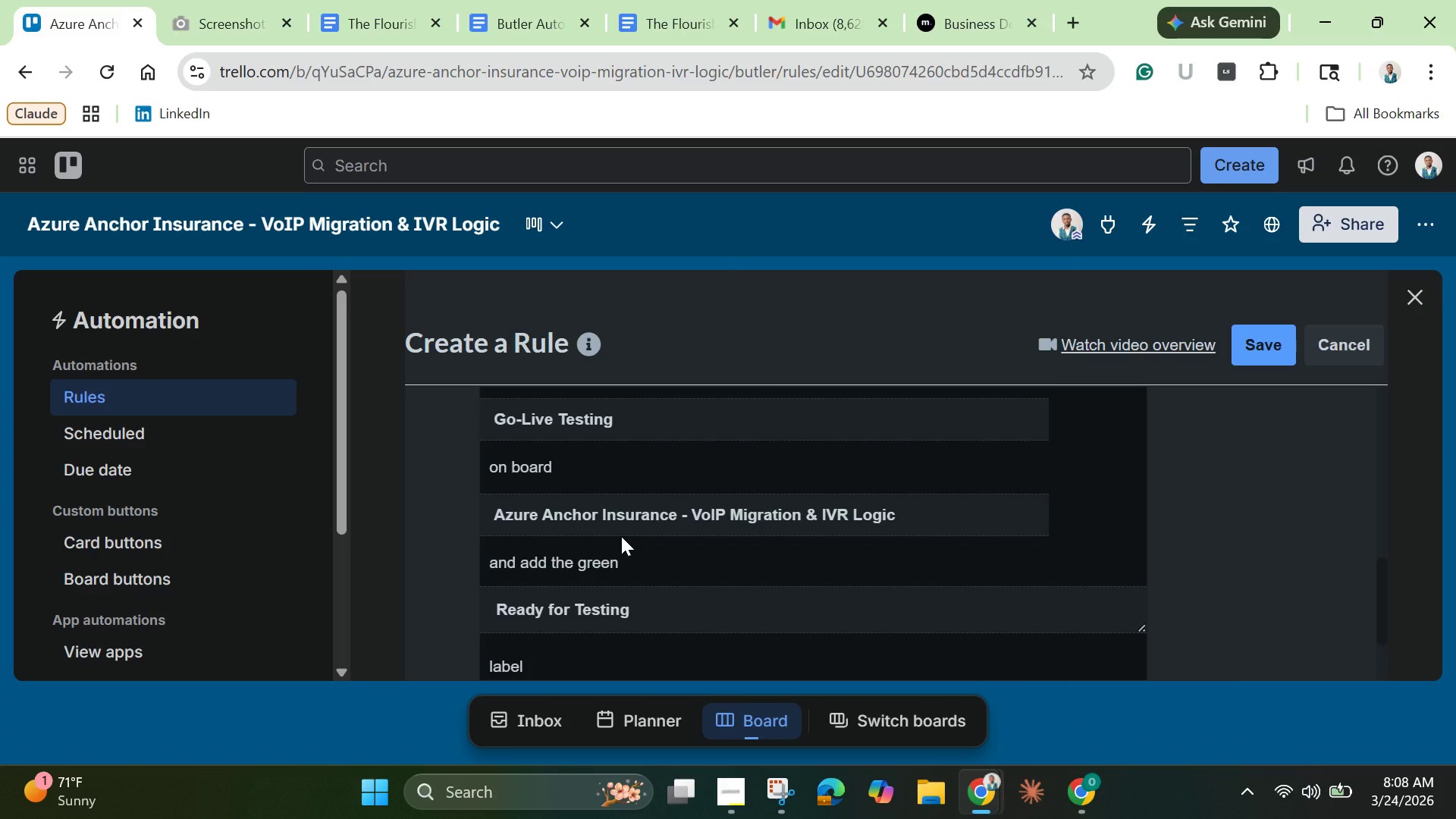 
scroll: coordinate [621, 535], scroll_direction: down, amount: 3.0
 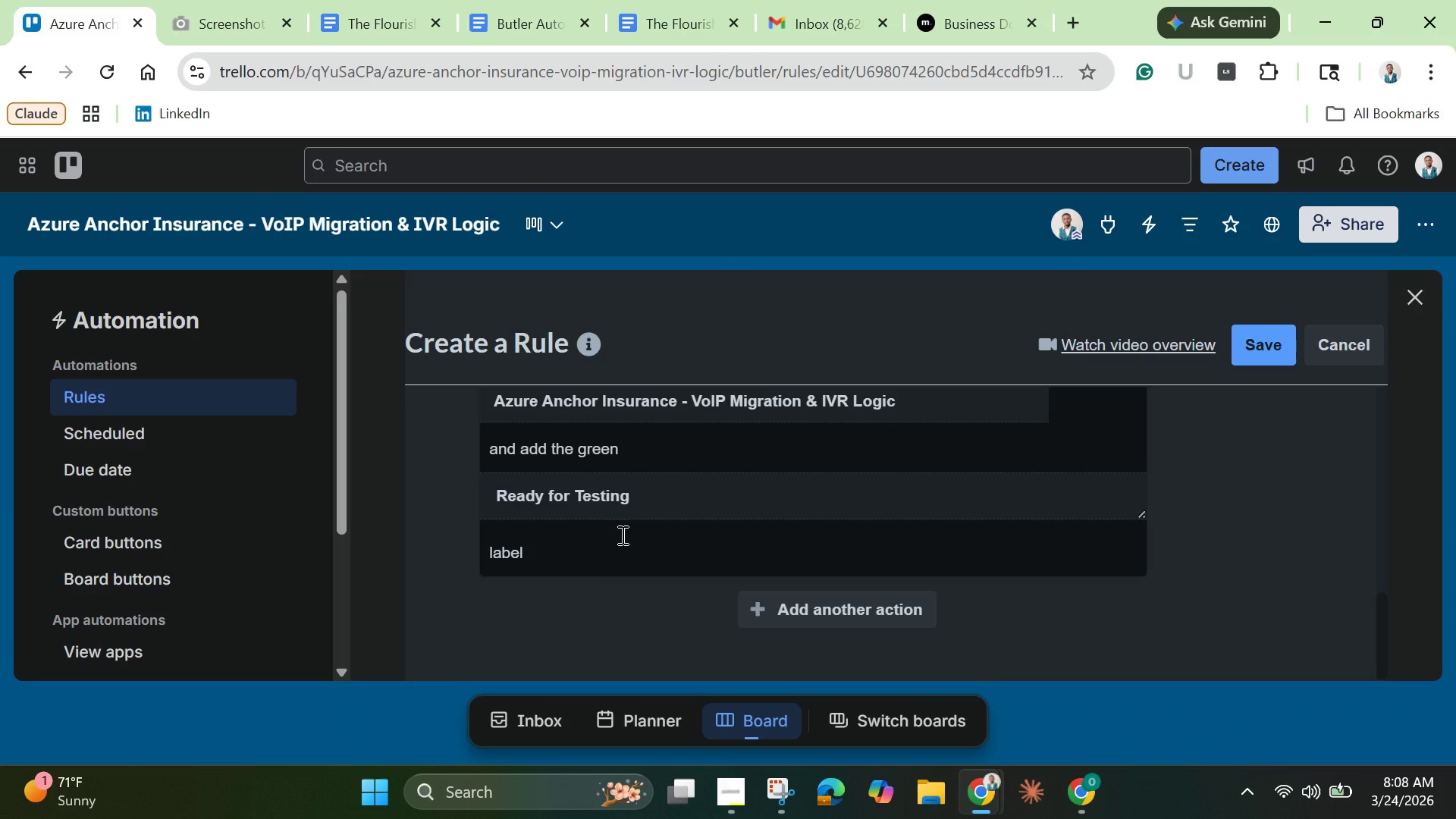 
scroll: coordinate [621, 535], scroll_direction: up, amount: 1.0
 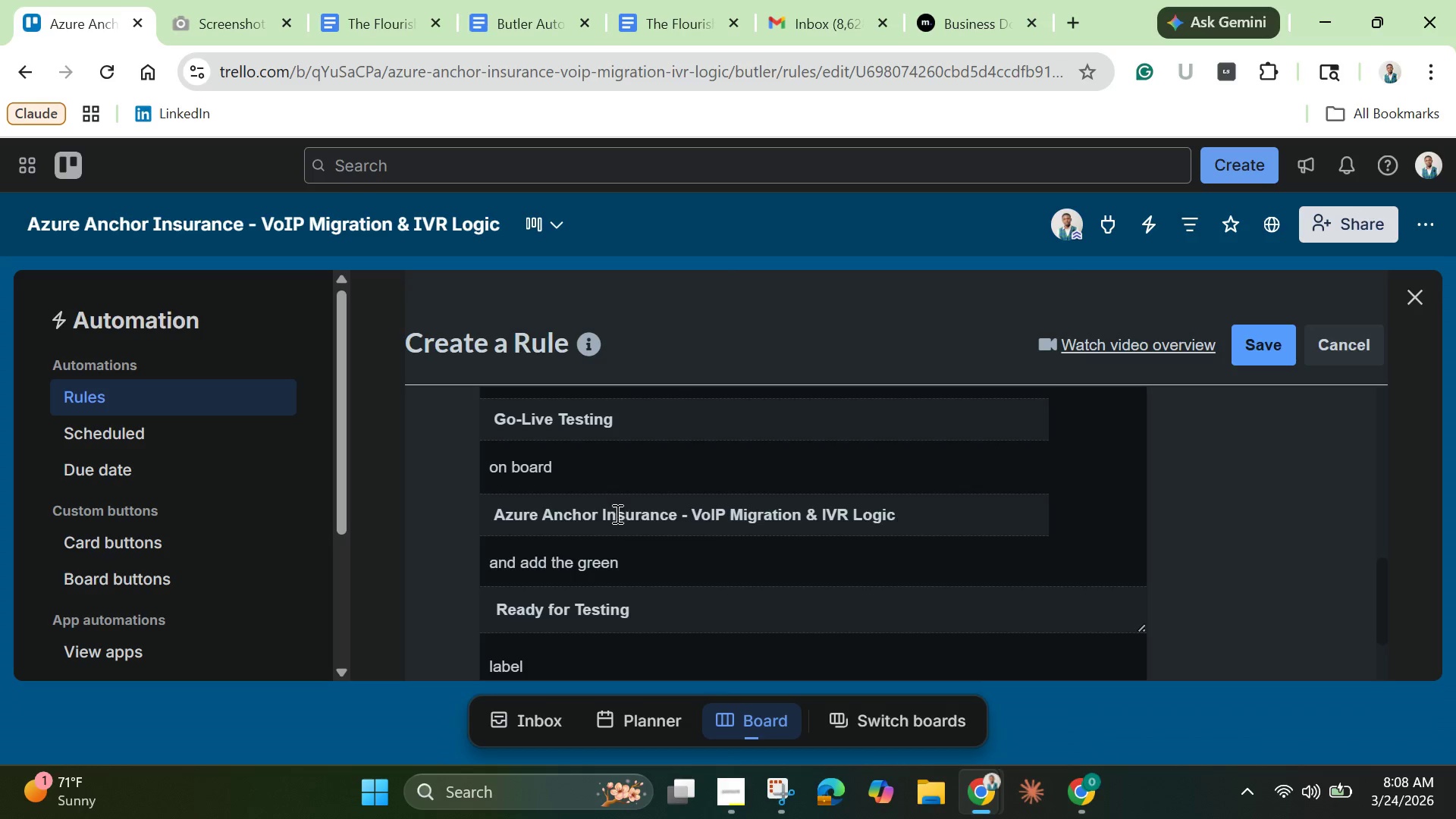 
left_click([615, 471])
 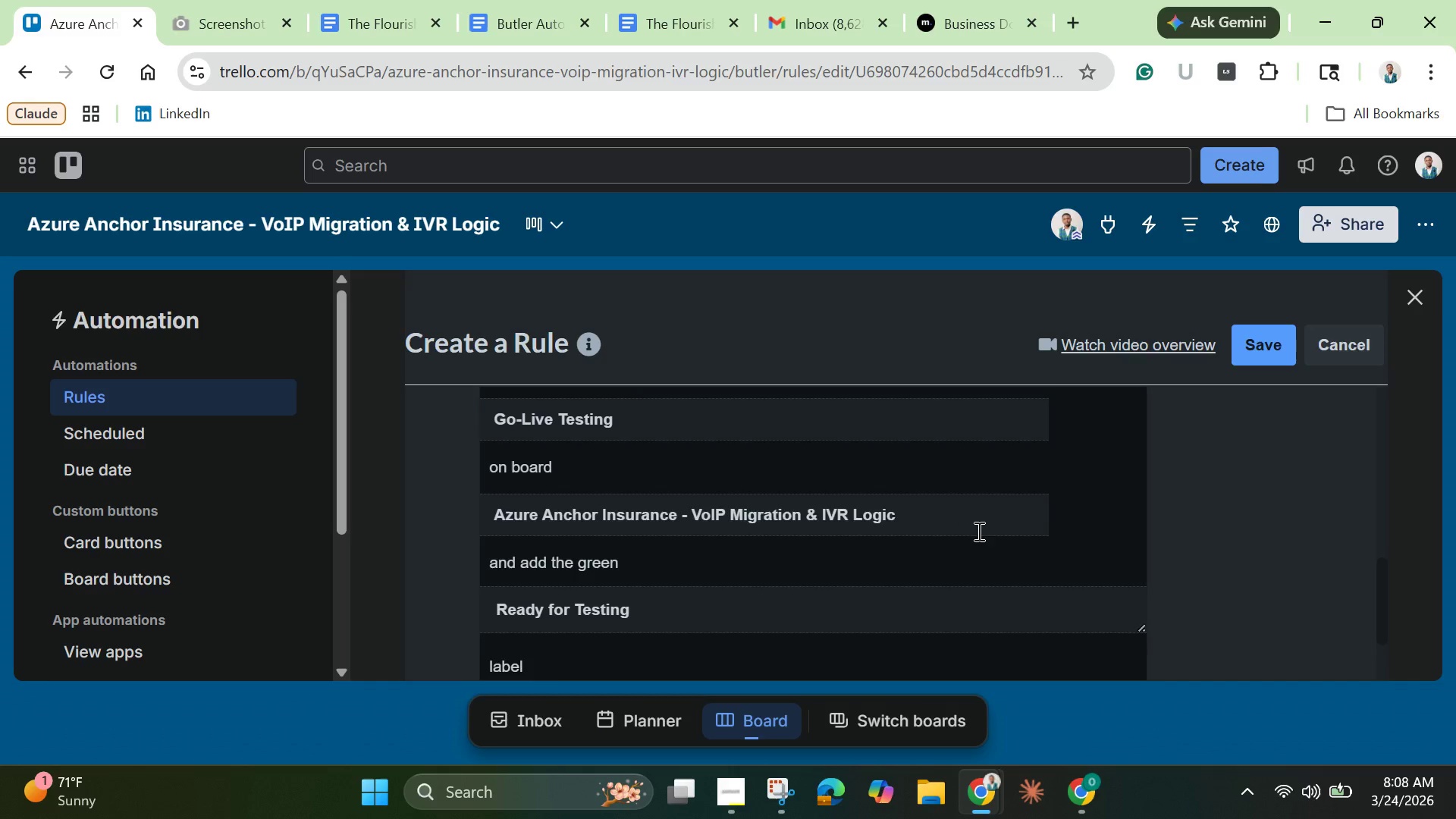 
scroll: coordinate [979, 532], scroll_direction: up, amount: 3.0
 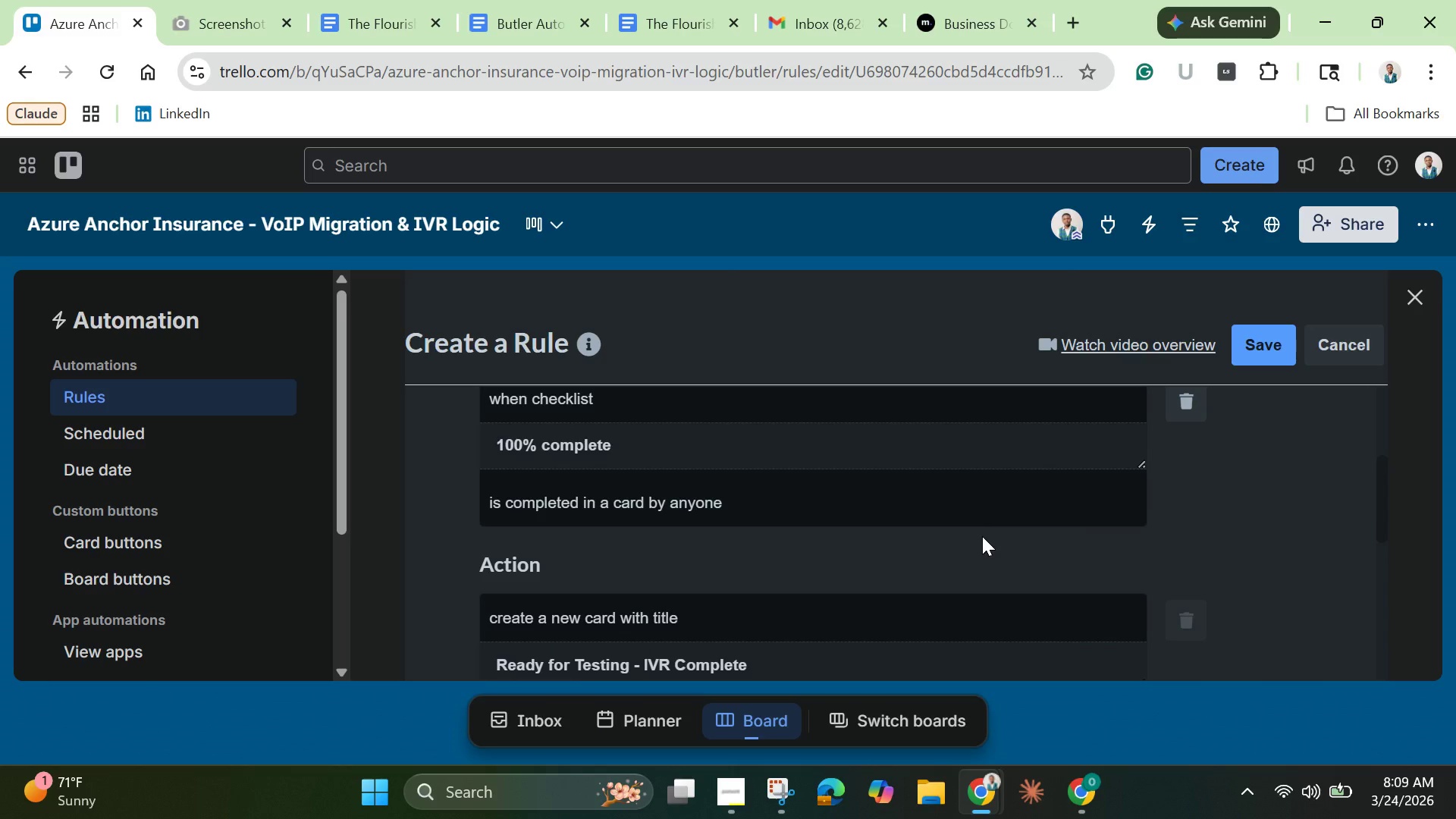 
scroll: coordinate [984, 539], scroll_direction: down, amount: 5.0
 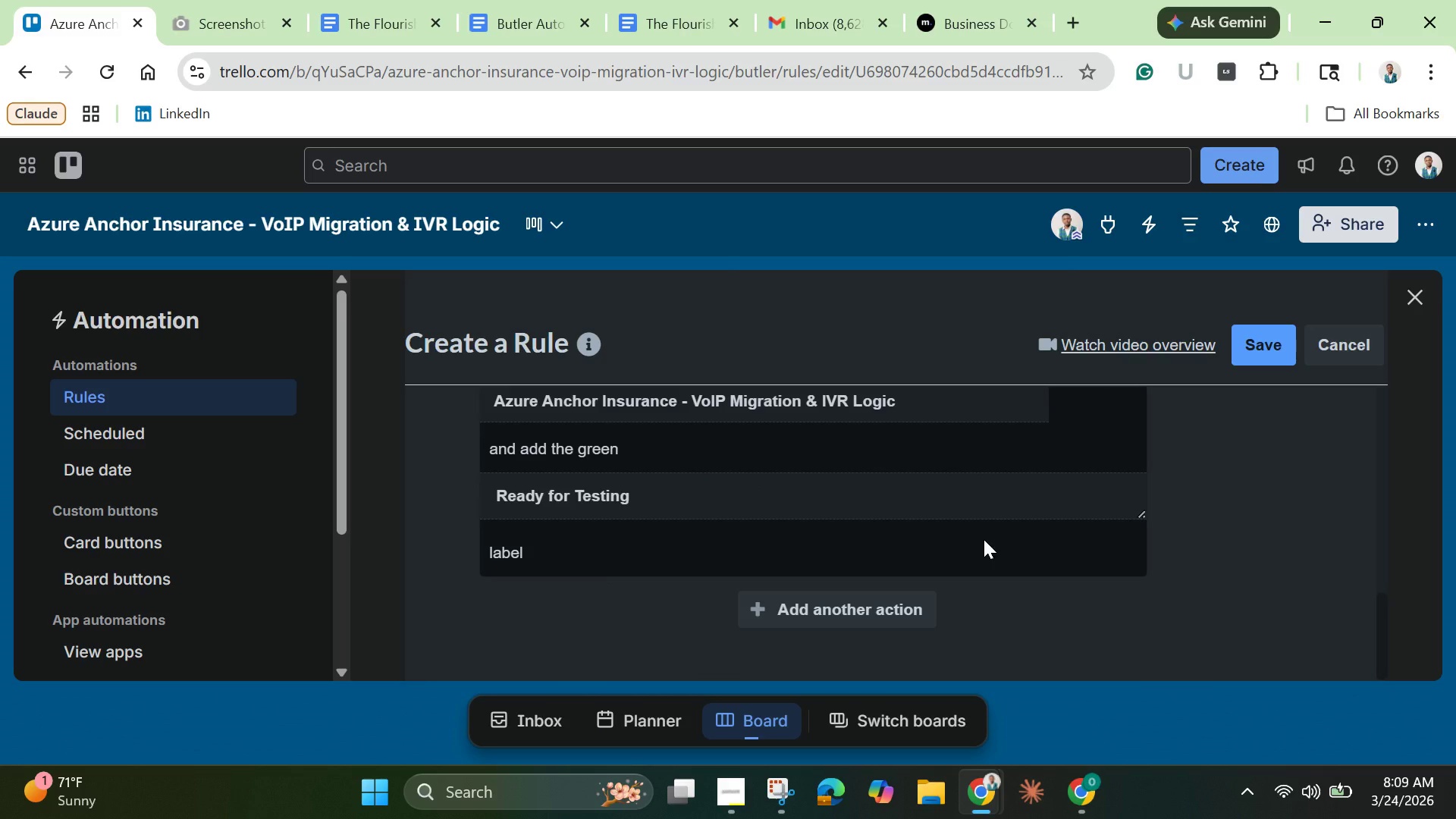 
scroll: coordinate [984, 539], scroll_direction: up, amount: 3.0
 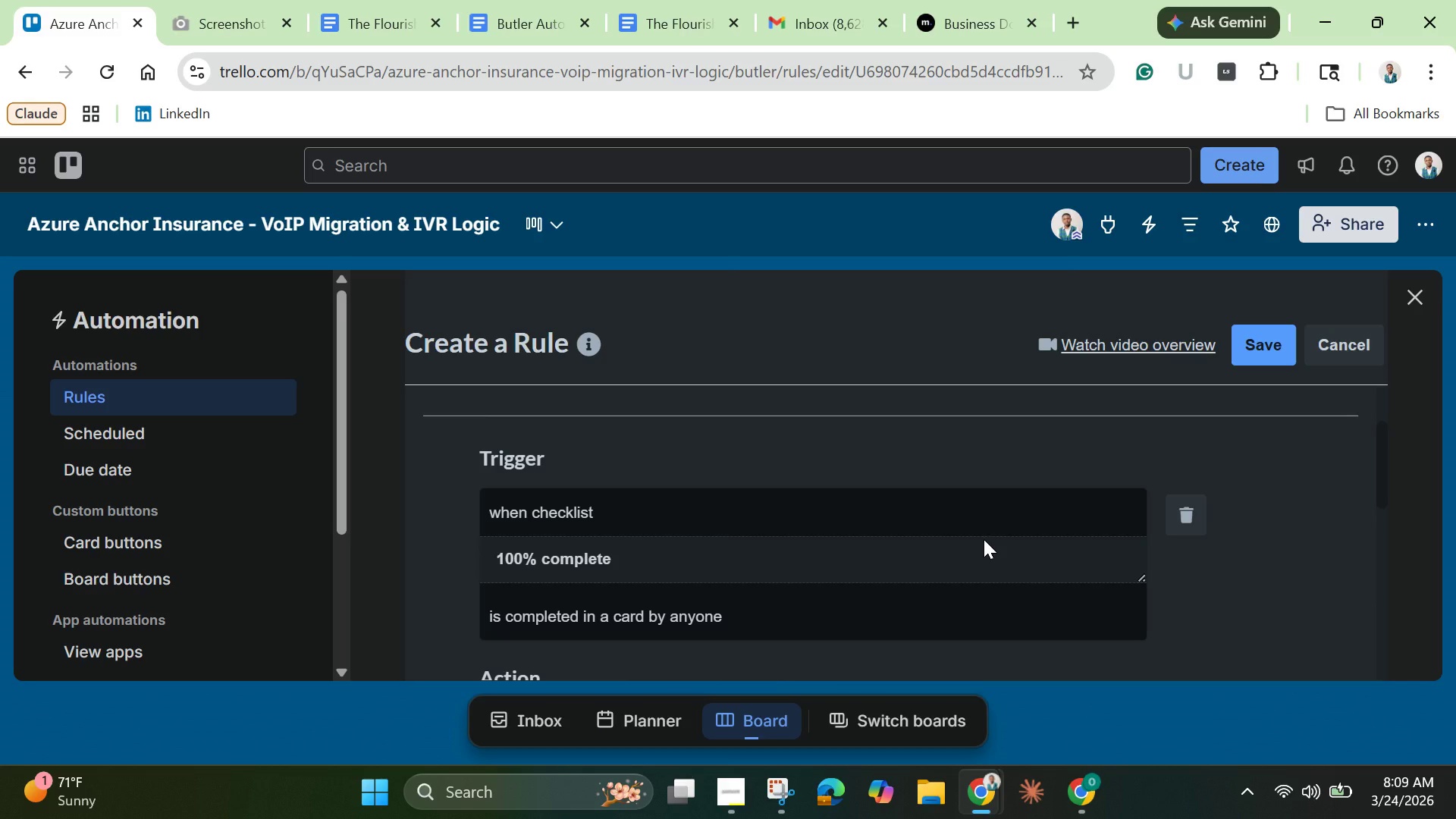 
scroll: coordinate [980, 545], scroll_direction: down, amount: 2.0
 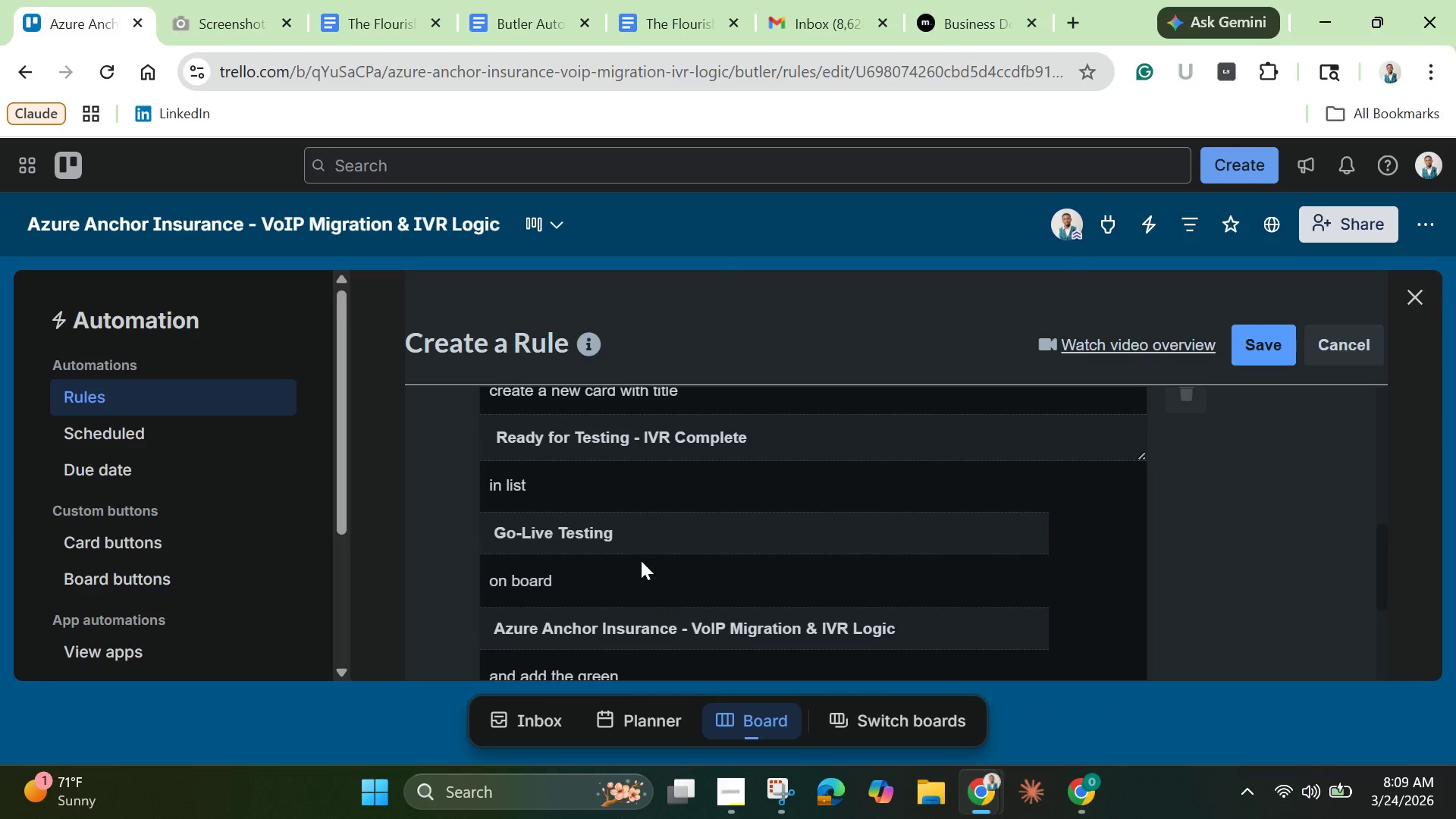 
left_click([639, 545])
 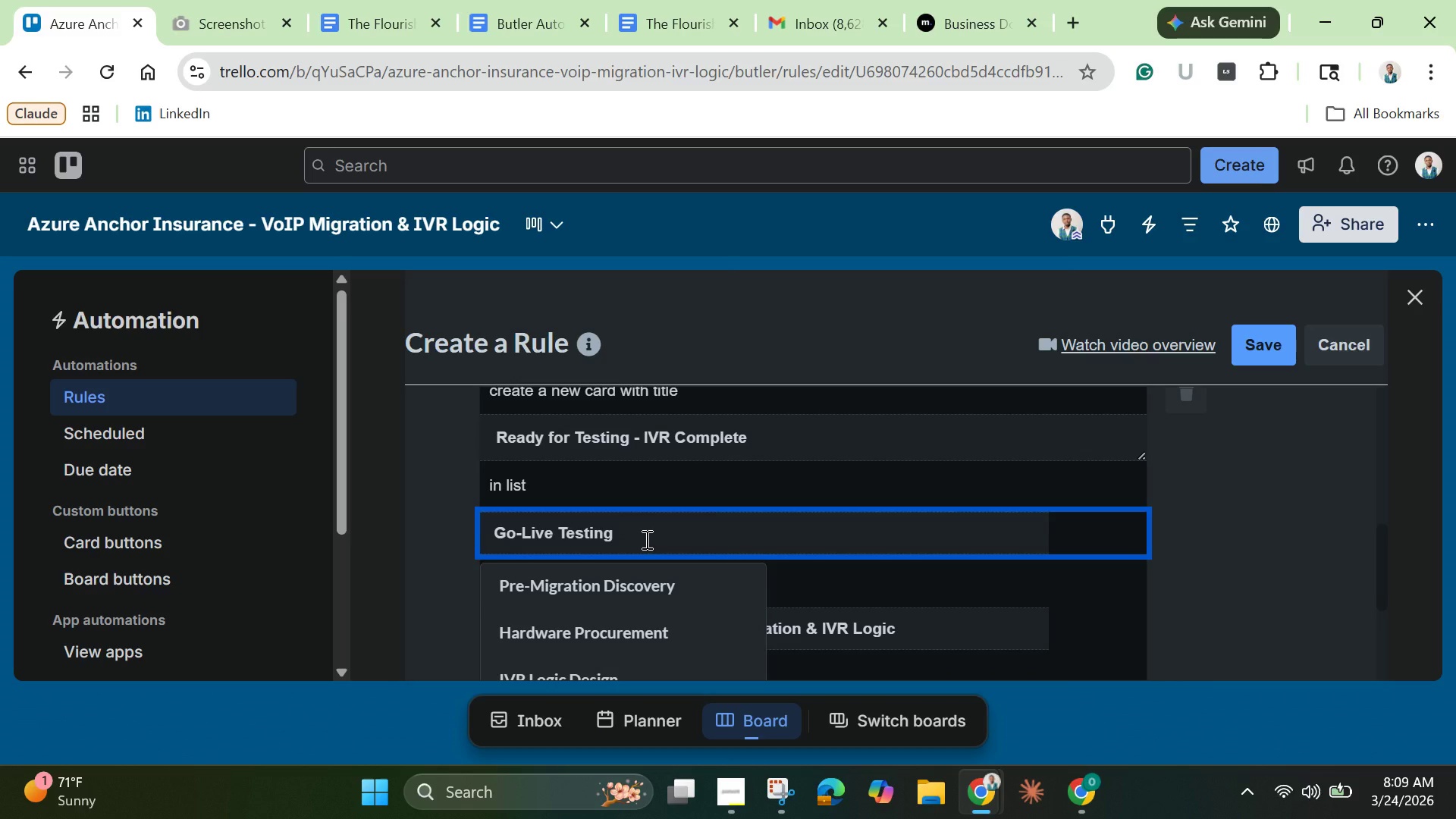 
left_click([645, 539])
 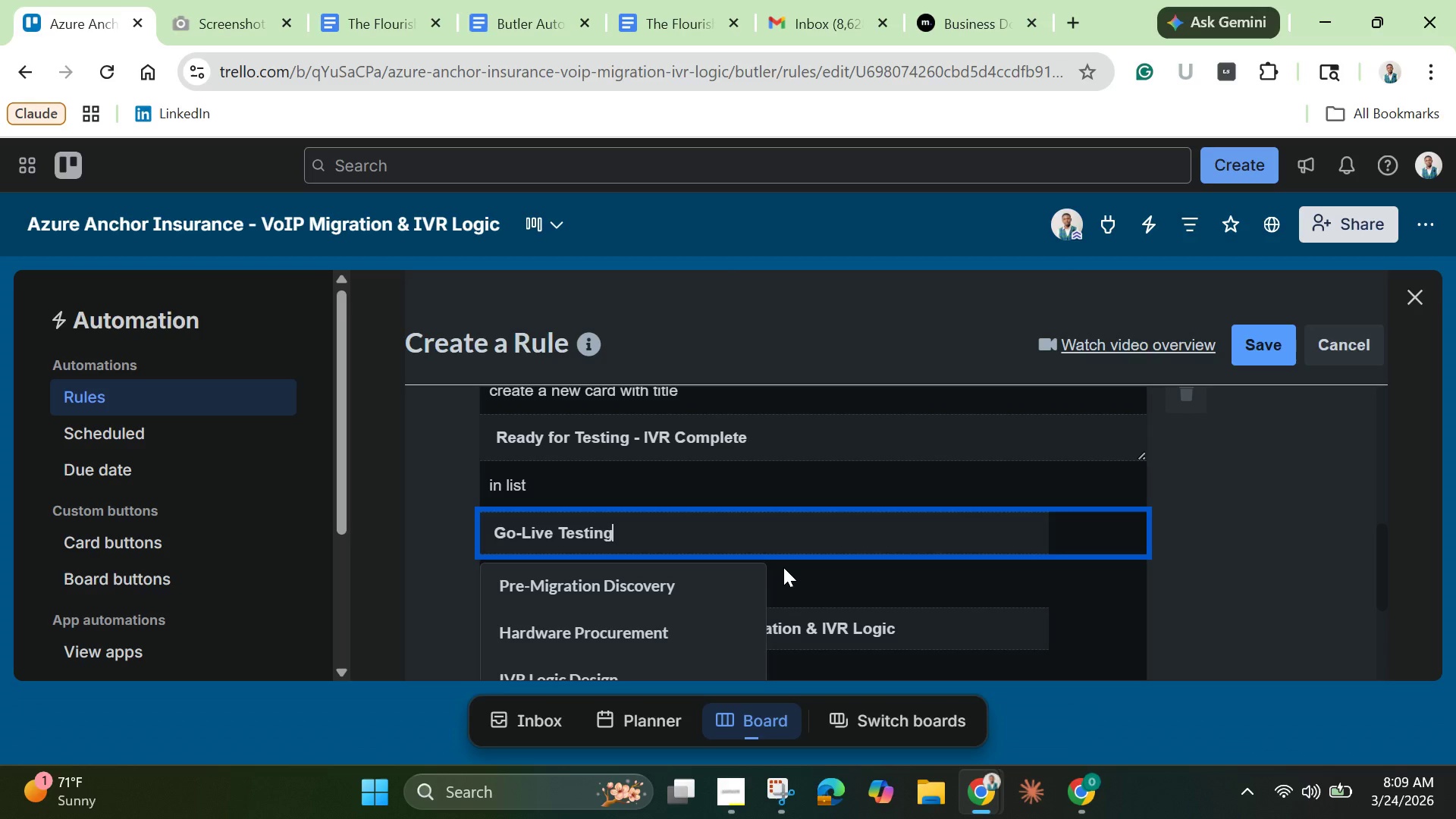 
wait(5.25)
 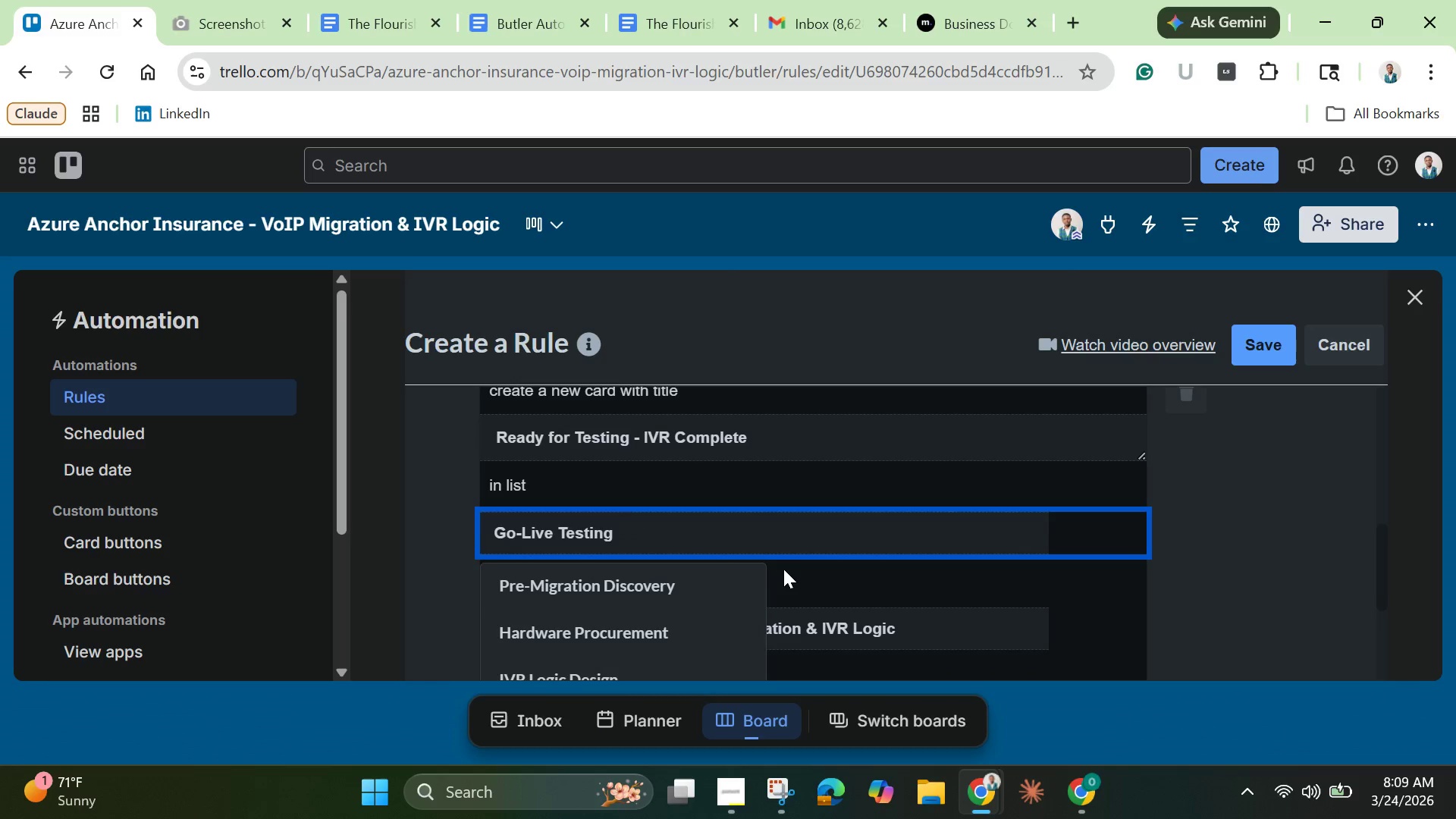 
left_click([422, 604])
 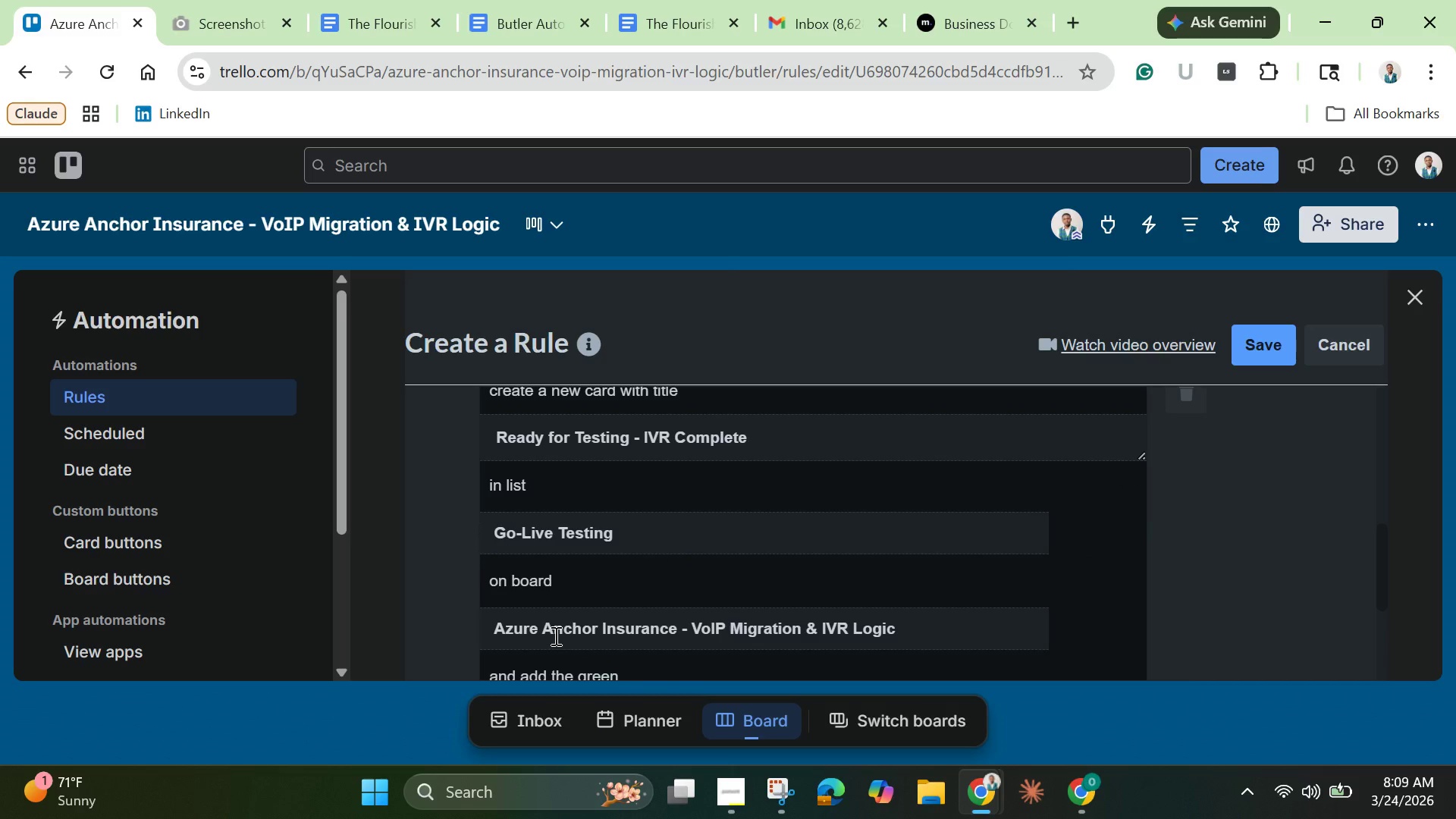 
left_click([554, 635])
 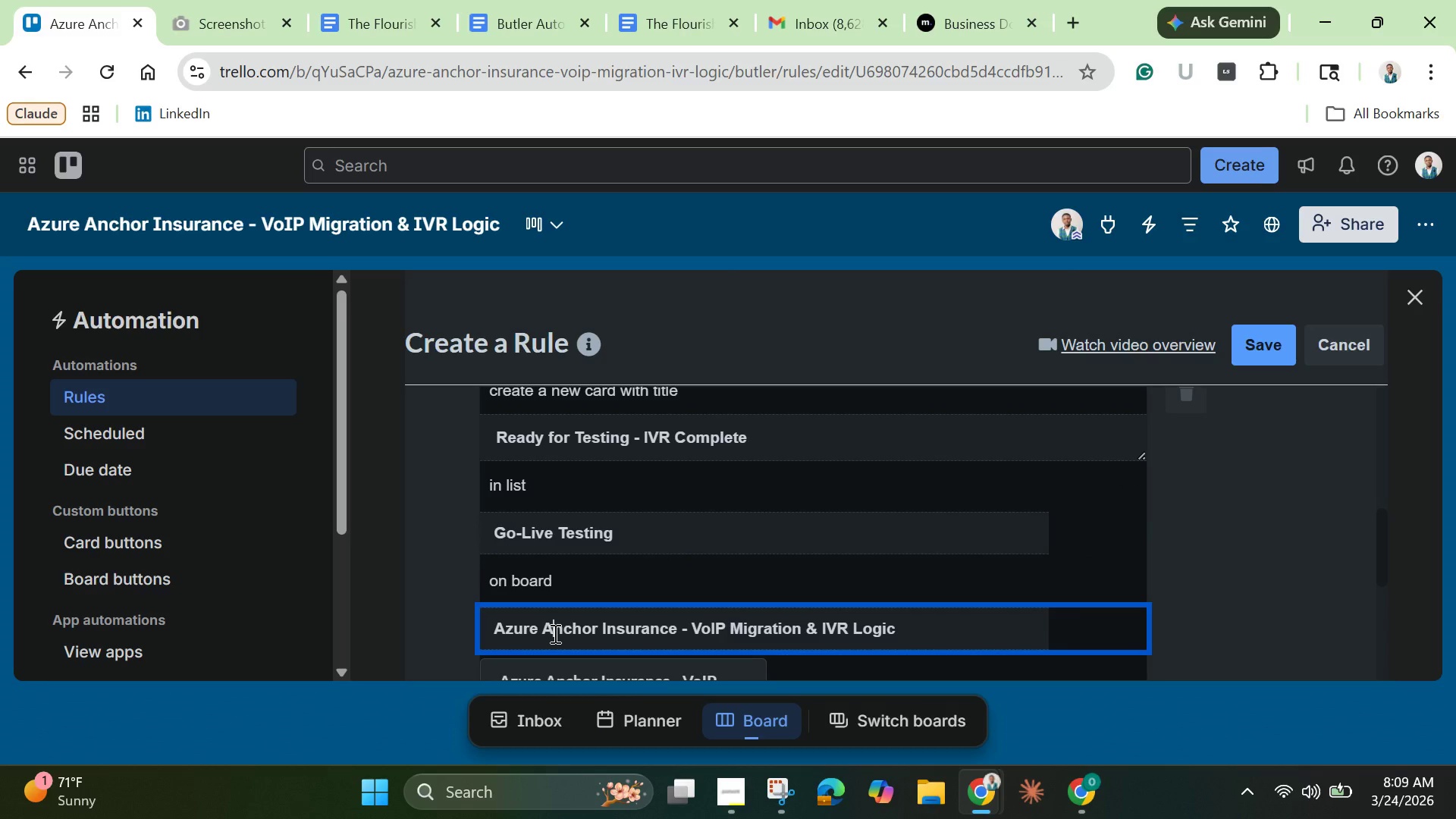 
scroll: coordinate [554, 633], scroll_direction: down, amount: 1.0
 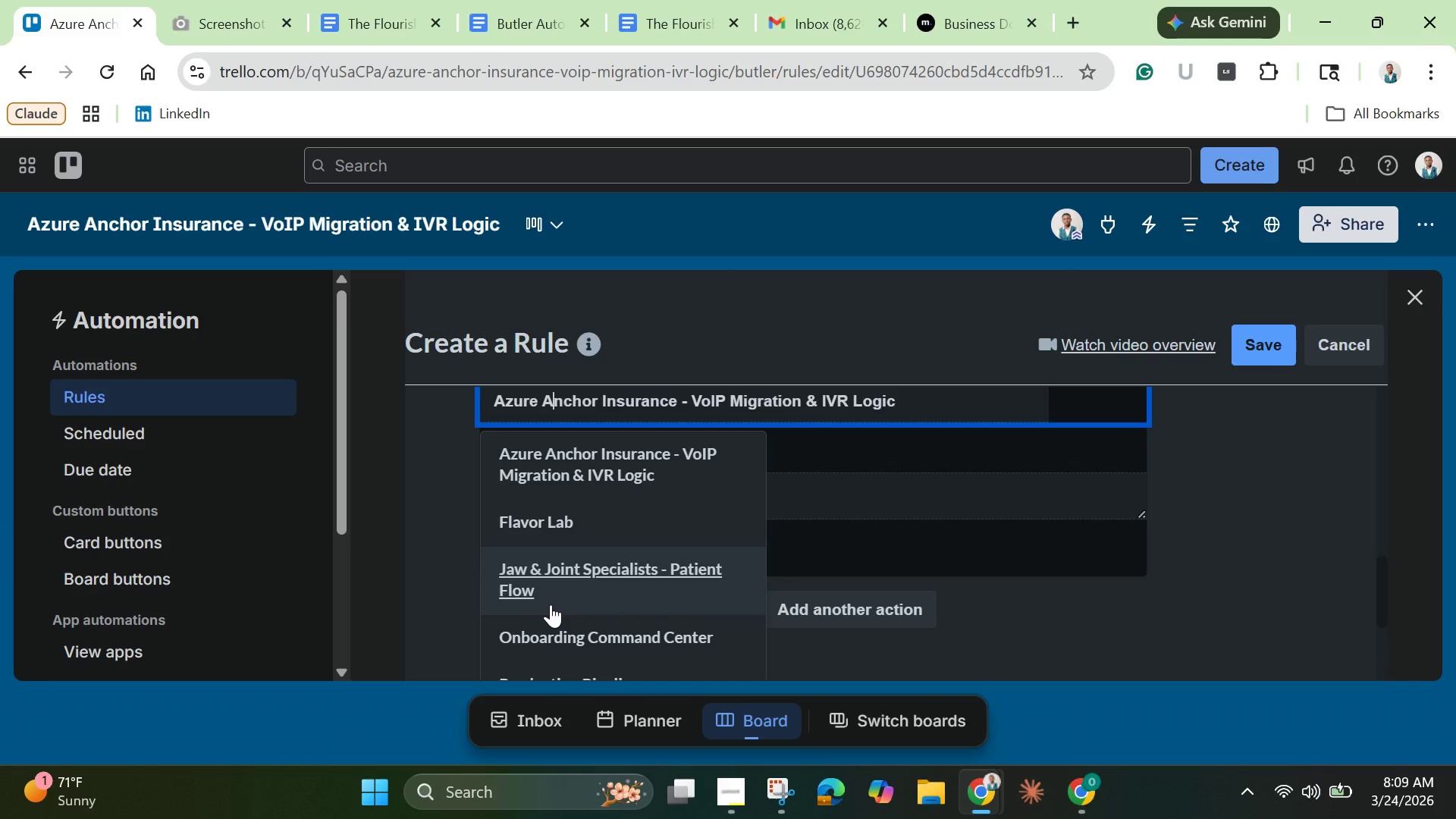 
wait(11.5)
 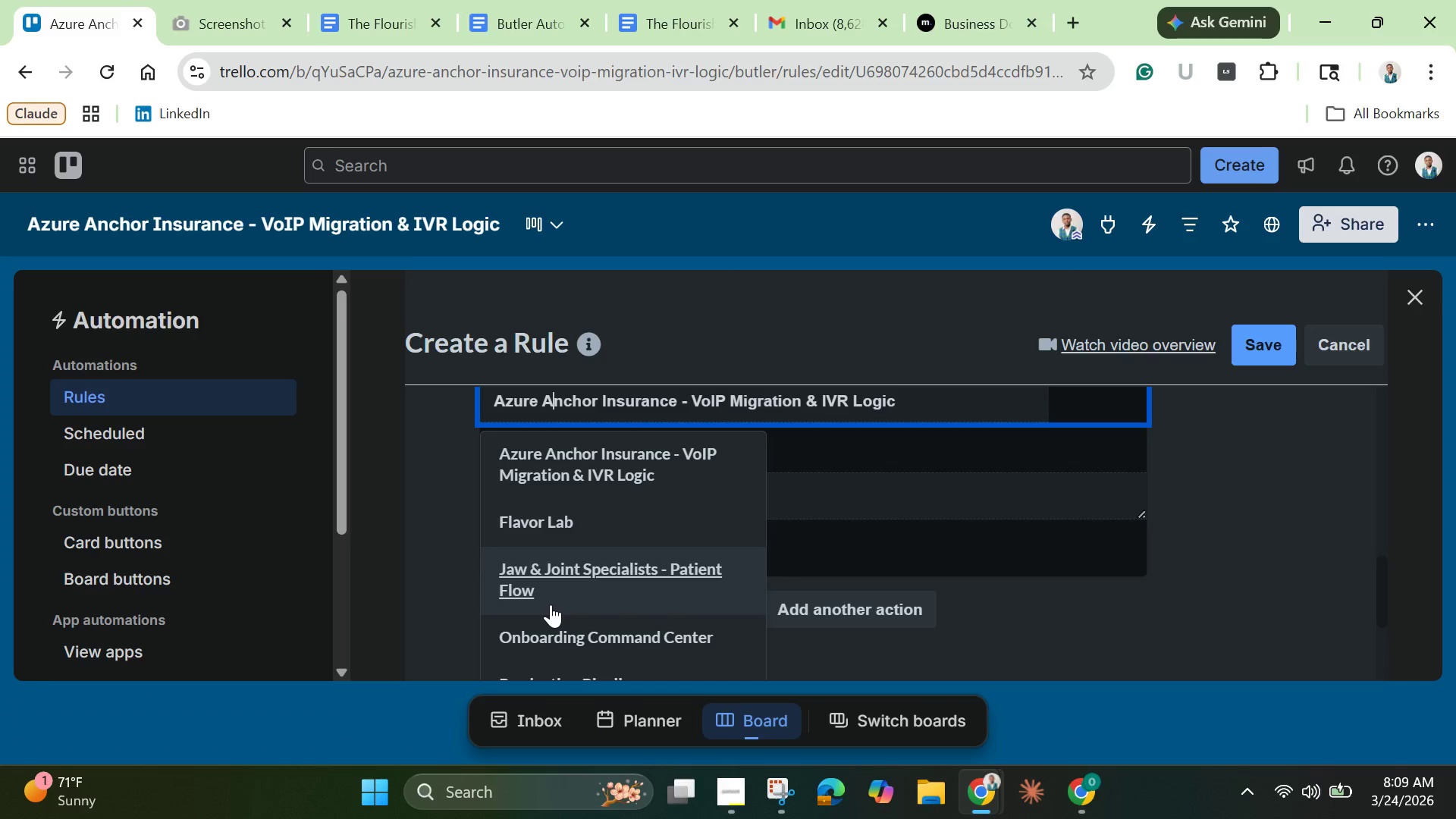 
scroll: coordinate [841, 452], scroll_direction: up, amount: 1.0
 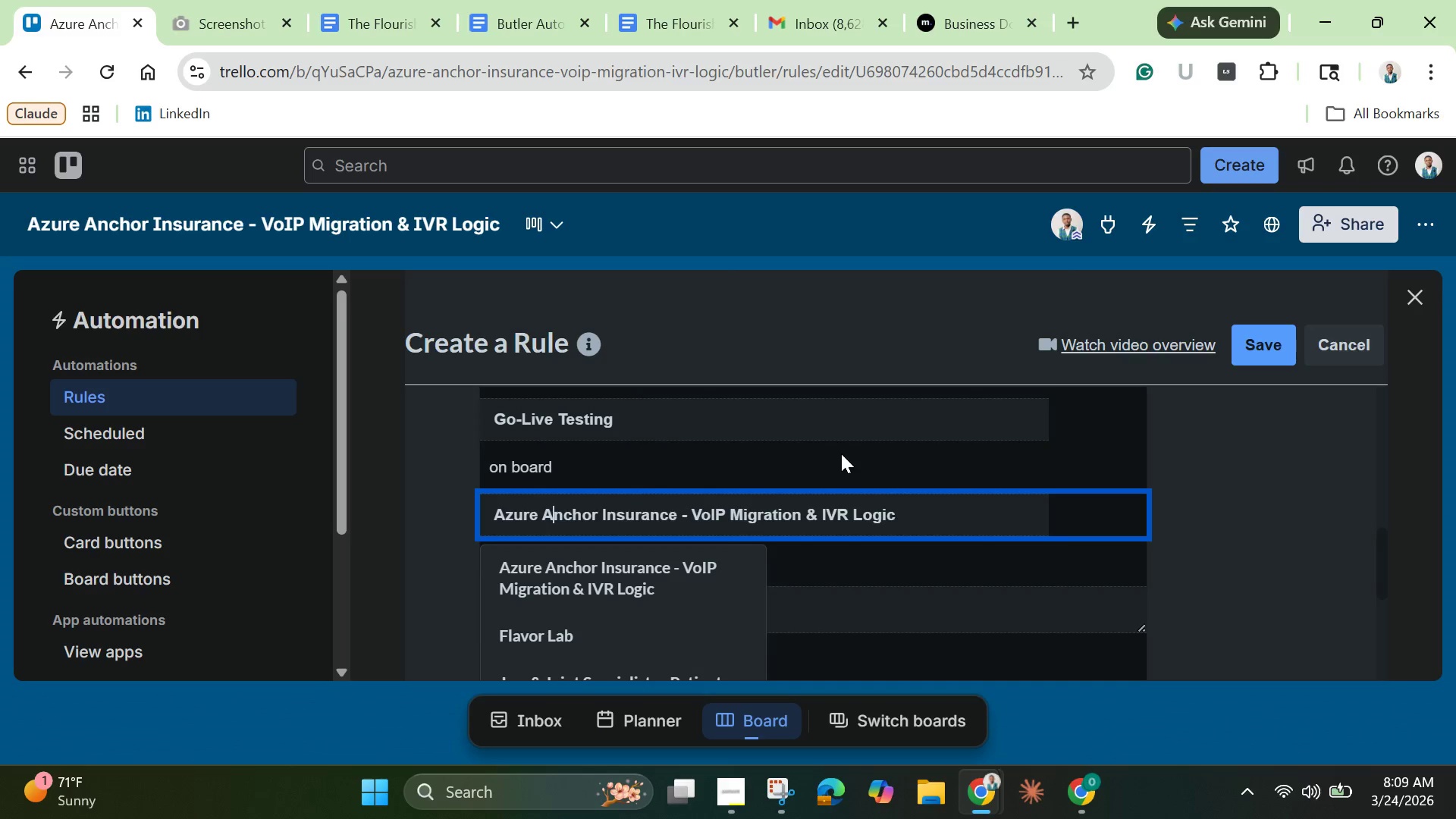 
scroll: coordinate [629, 627], scroll_direction: down, amount: 6.0
 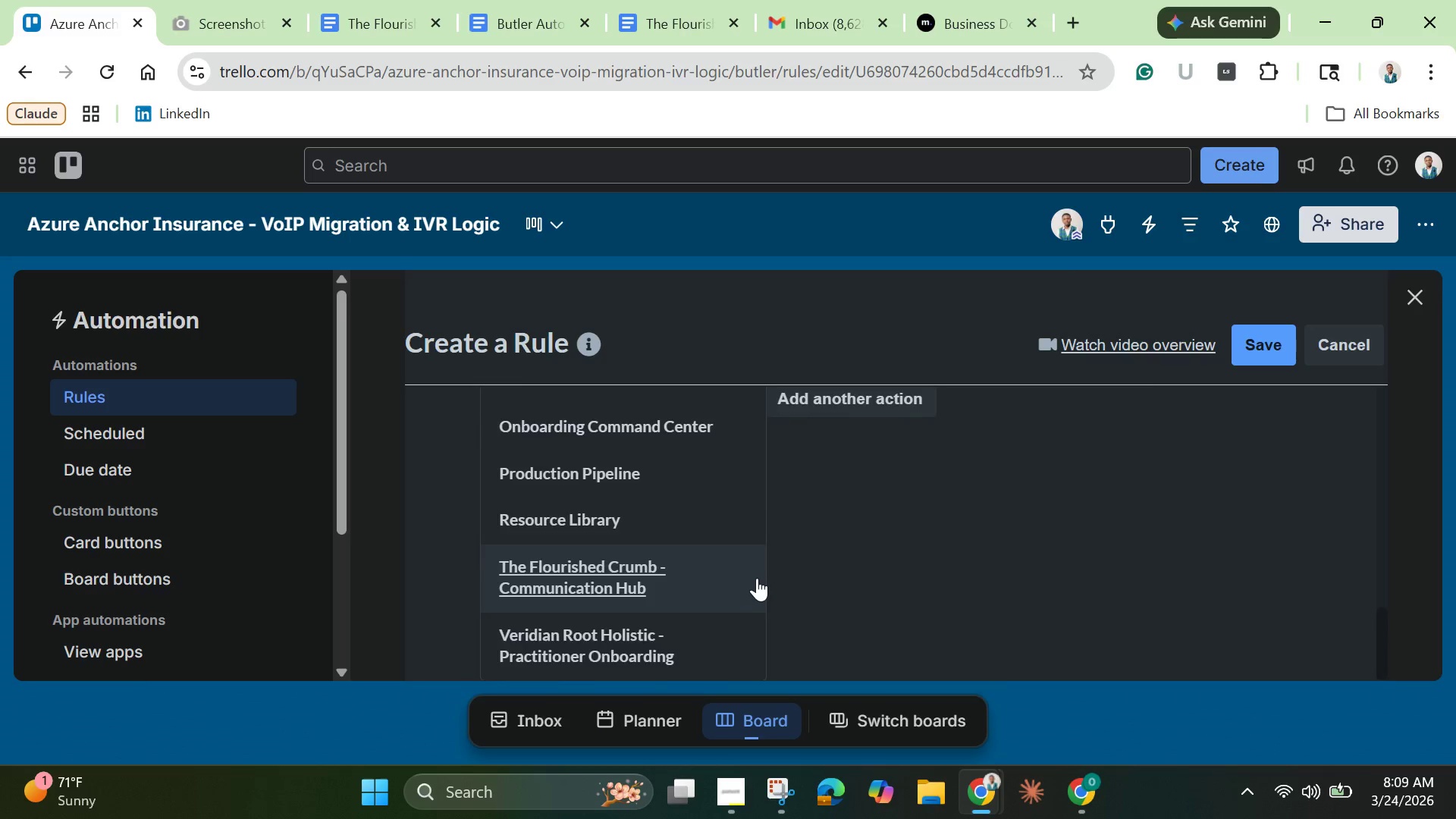 
scroll: coordinate [757, 578], scroll_direction: up, amount: 4.0
 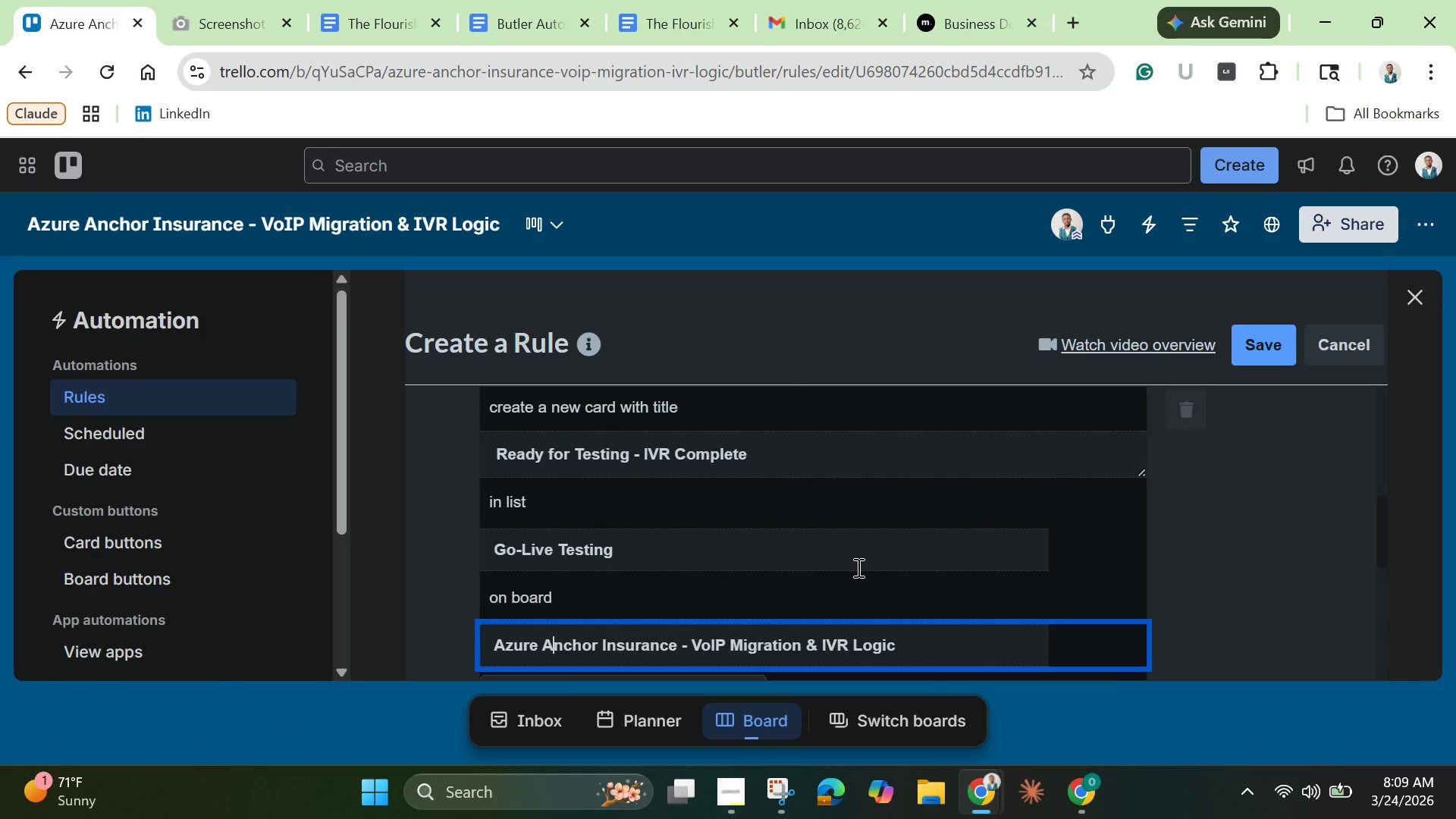 
scroll: coordinate [860, 569], scroll_direction: down, amount: 1.0
 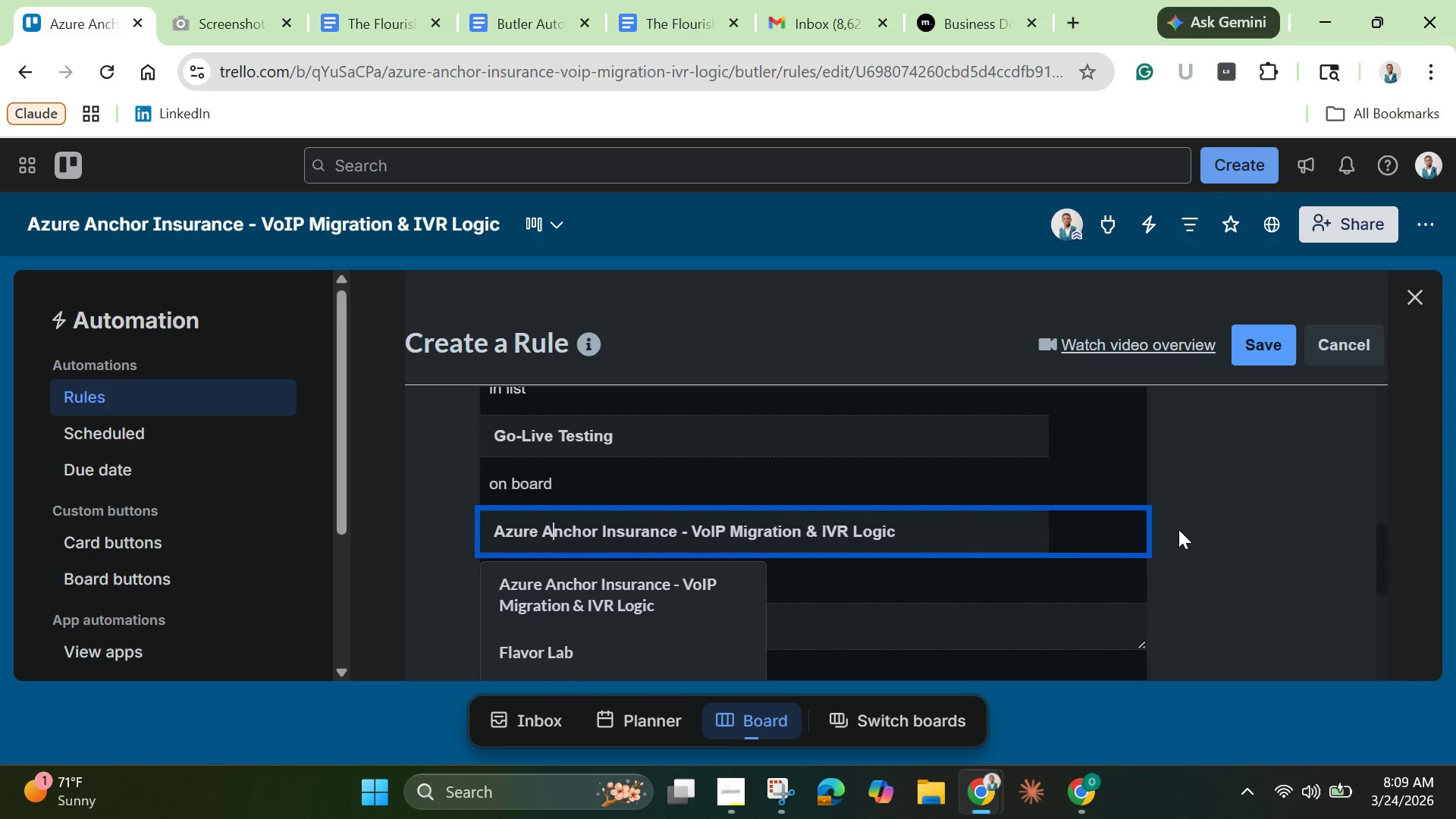 
left_click([1178, 529])
 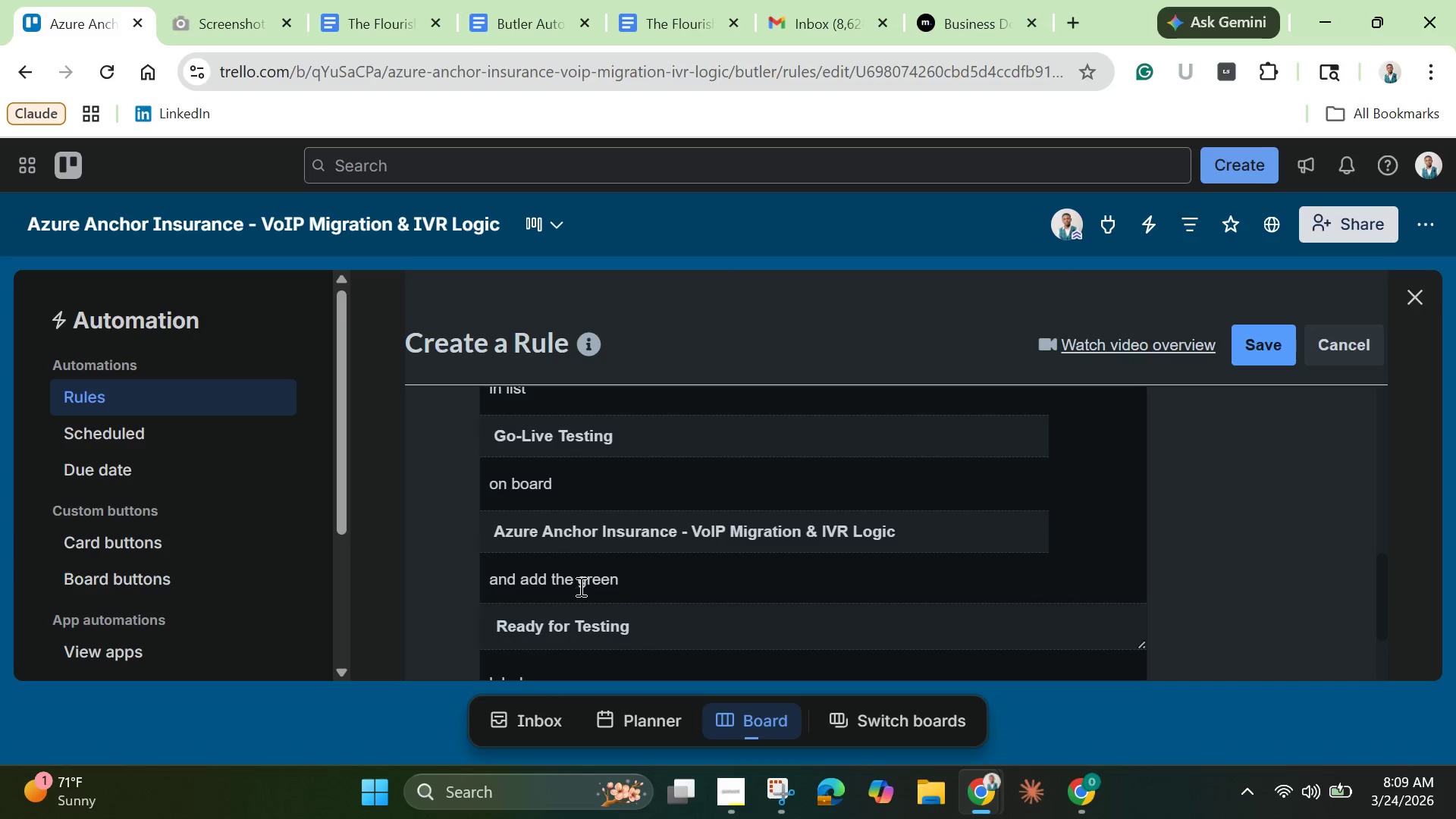 
scroll: coordinate [584, 607], scroll_direction: down, amount: 1.0
 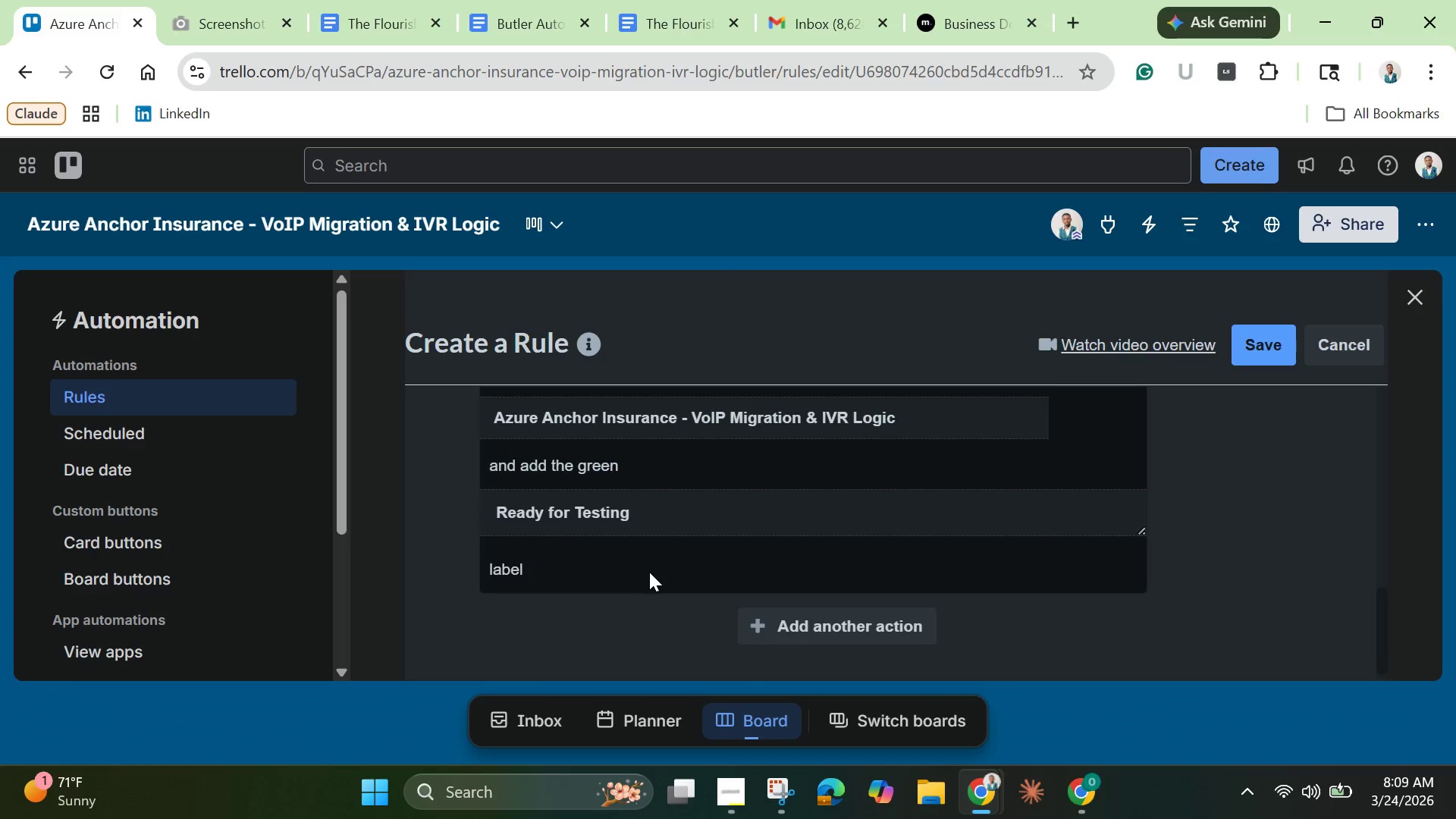 
left_click([646, 575])
 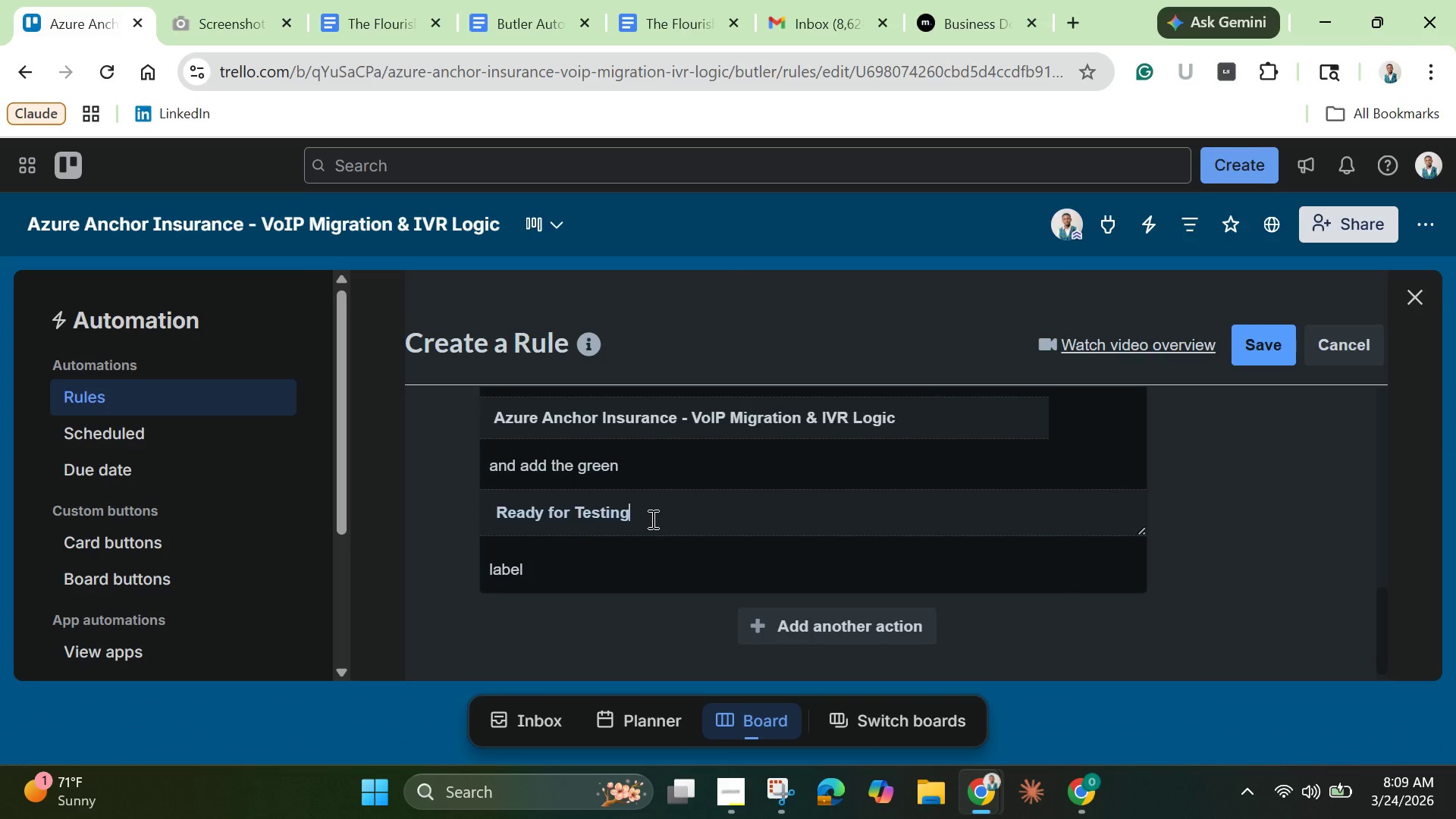 
left_click([651, 519])
 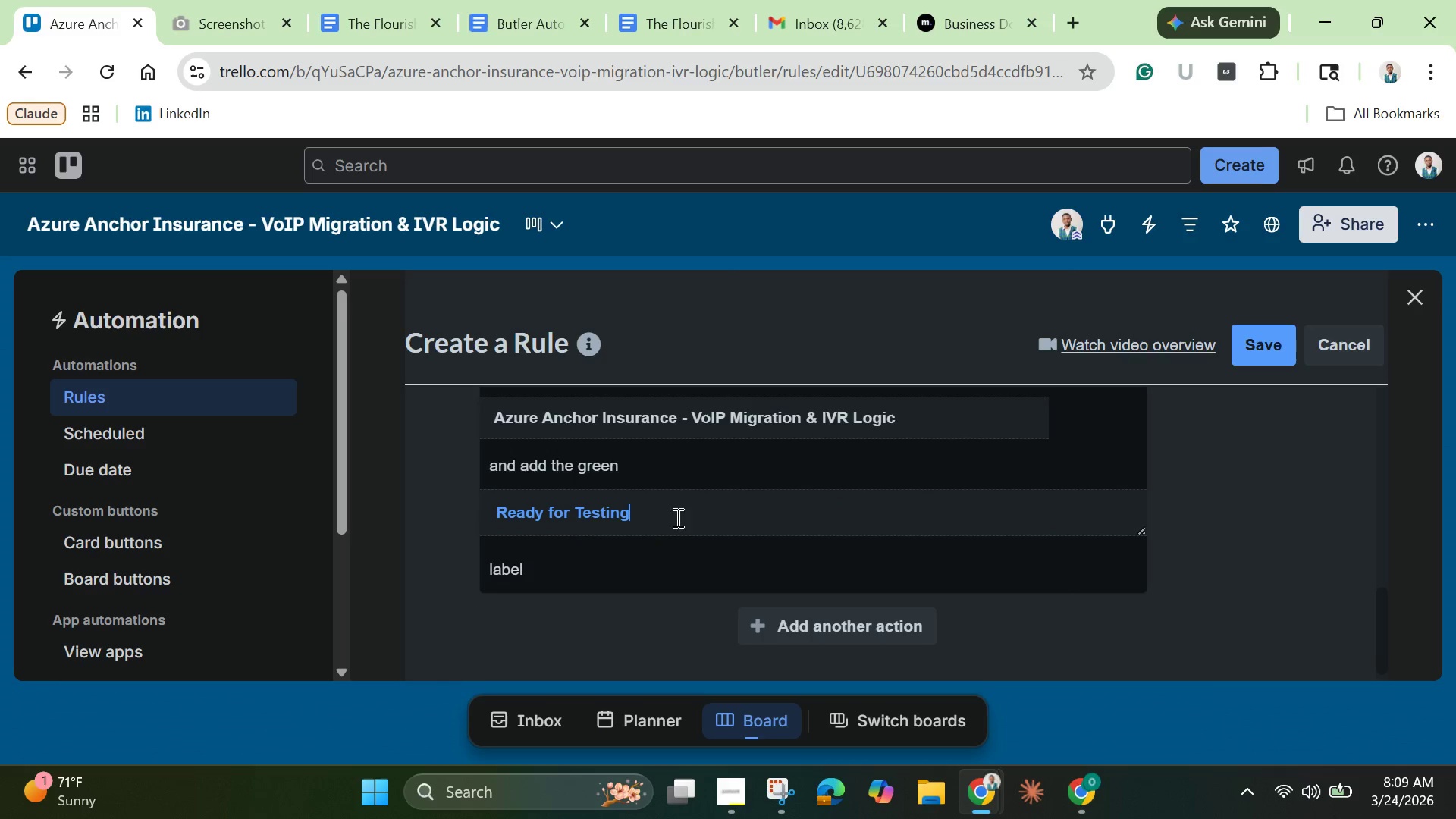 
scroll: coordinate [874, 541], scroll_direction: none, amount: 0.0
 